 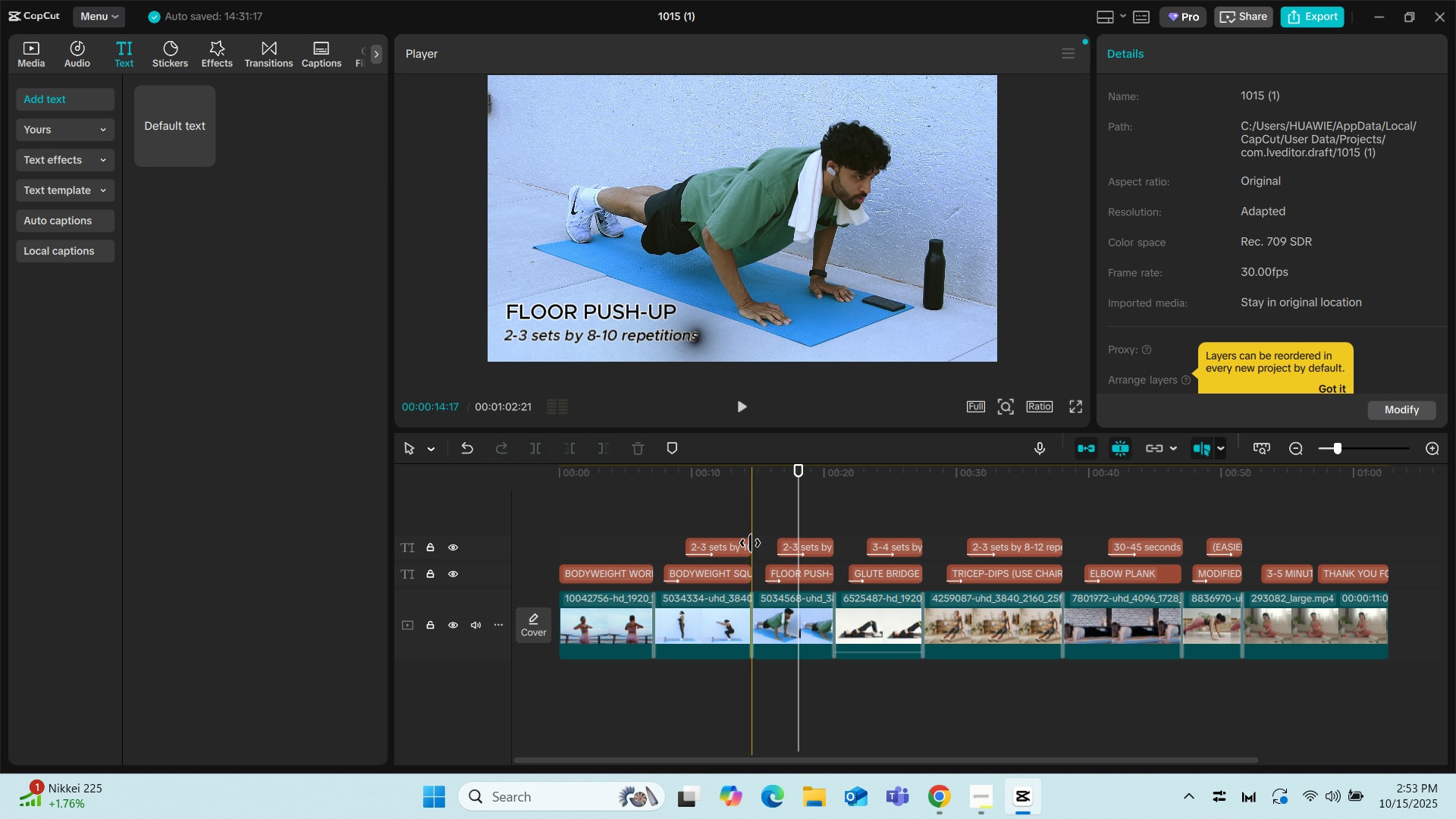 
left_click([792, 544])
 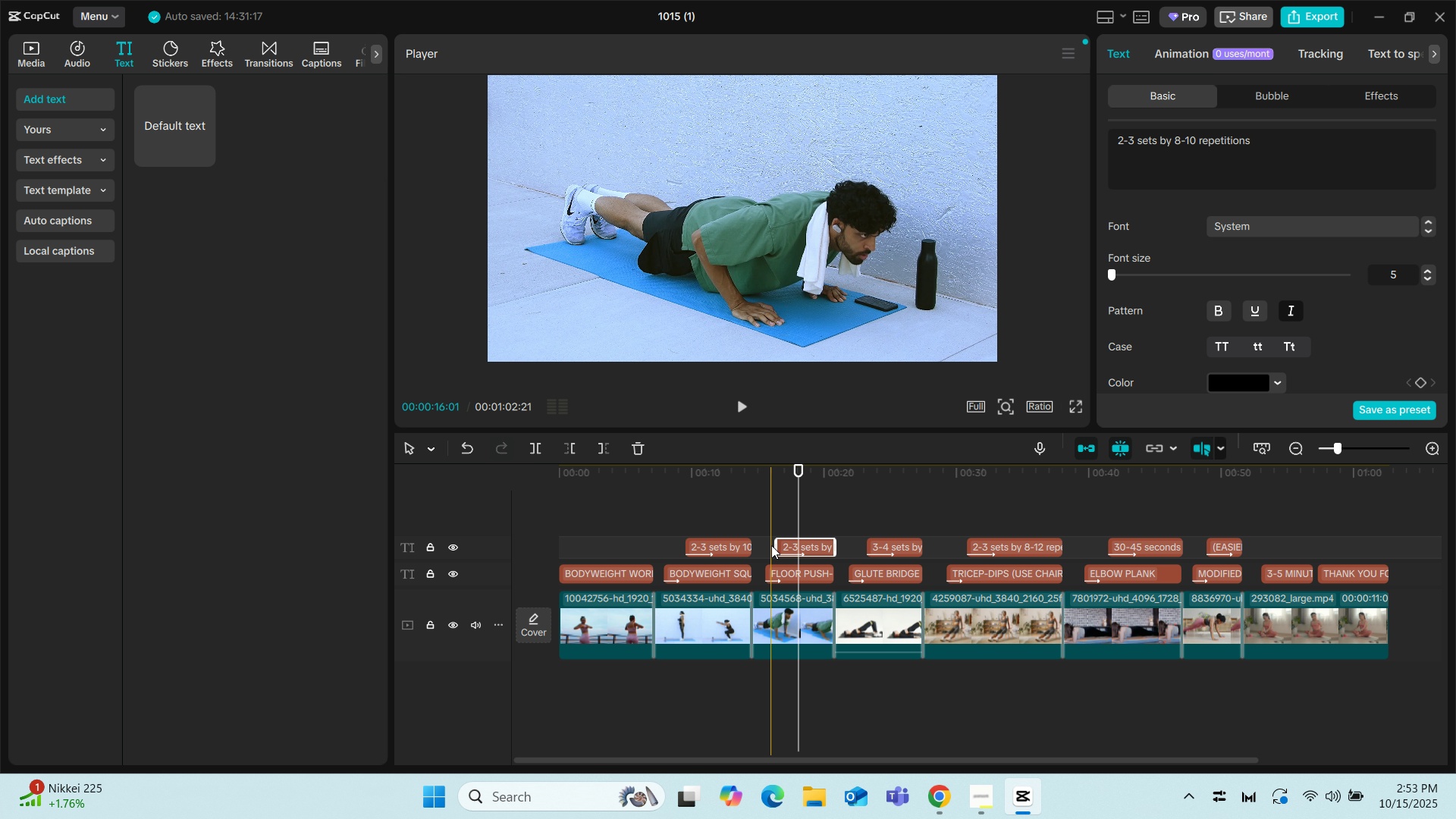 
left_click_drag(start_coordinate=[775, 544], to_coordinate=[786, 544])
 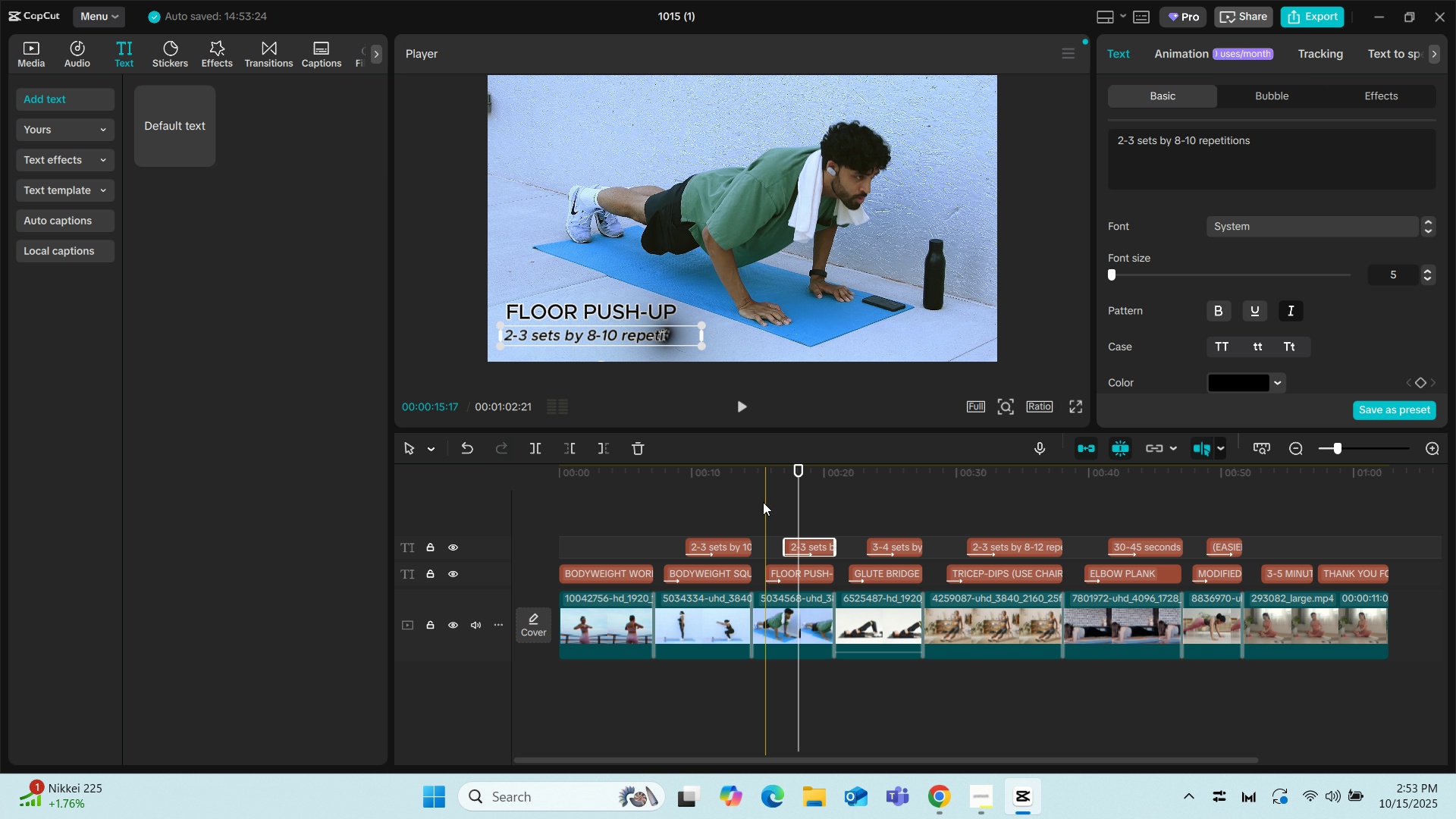 
left_click([763, 502])
 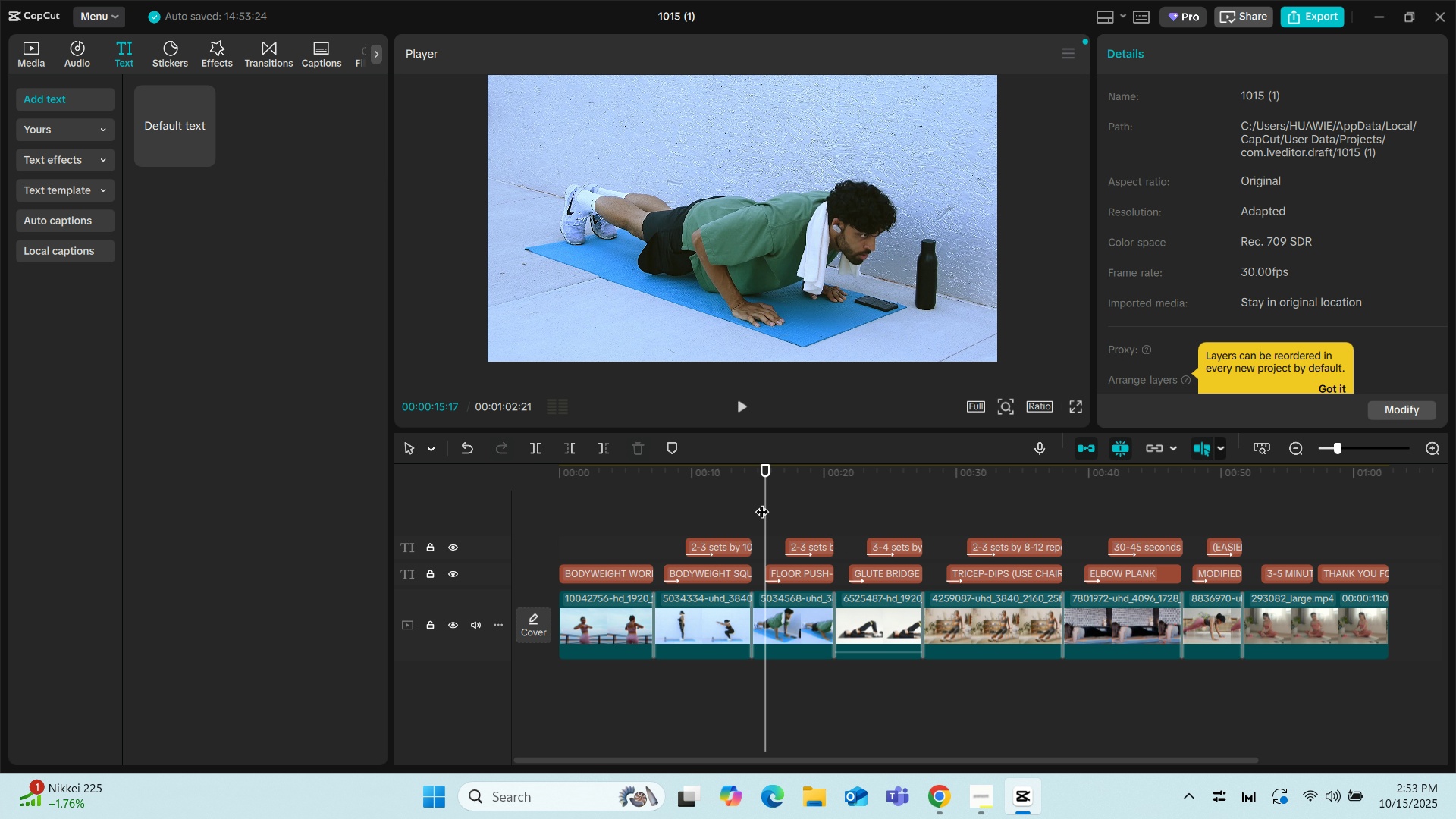 
key(Space)
 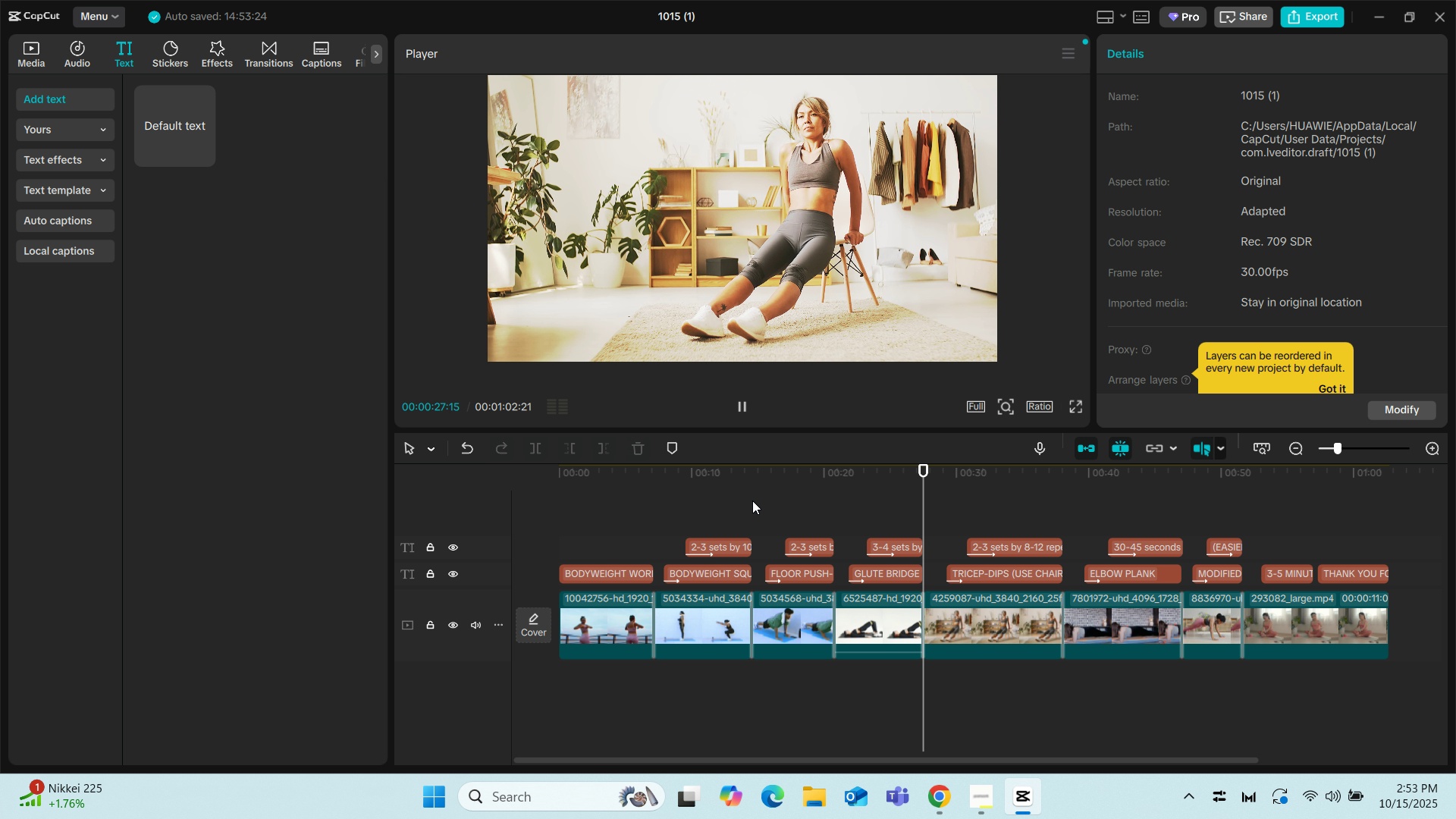 
wait(17.04)
 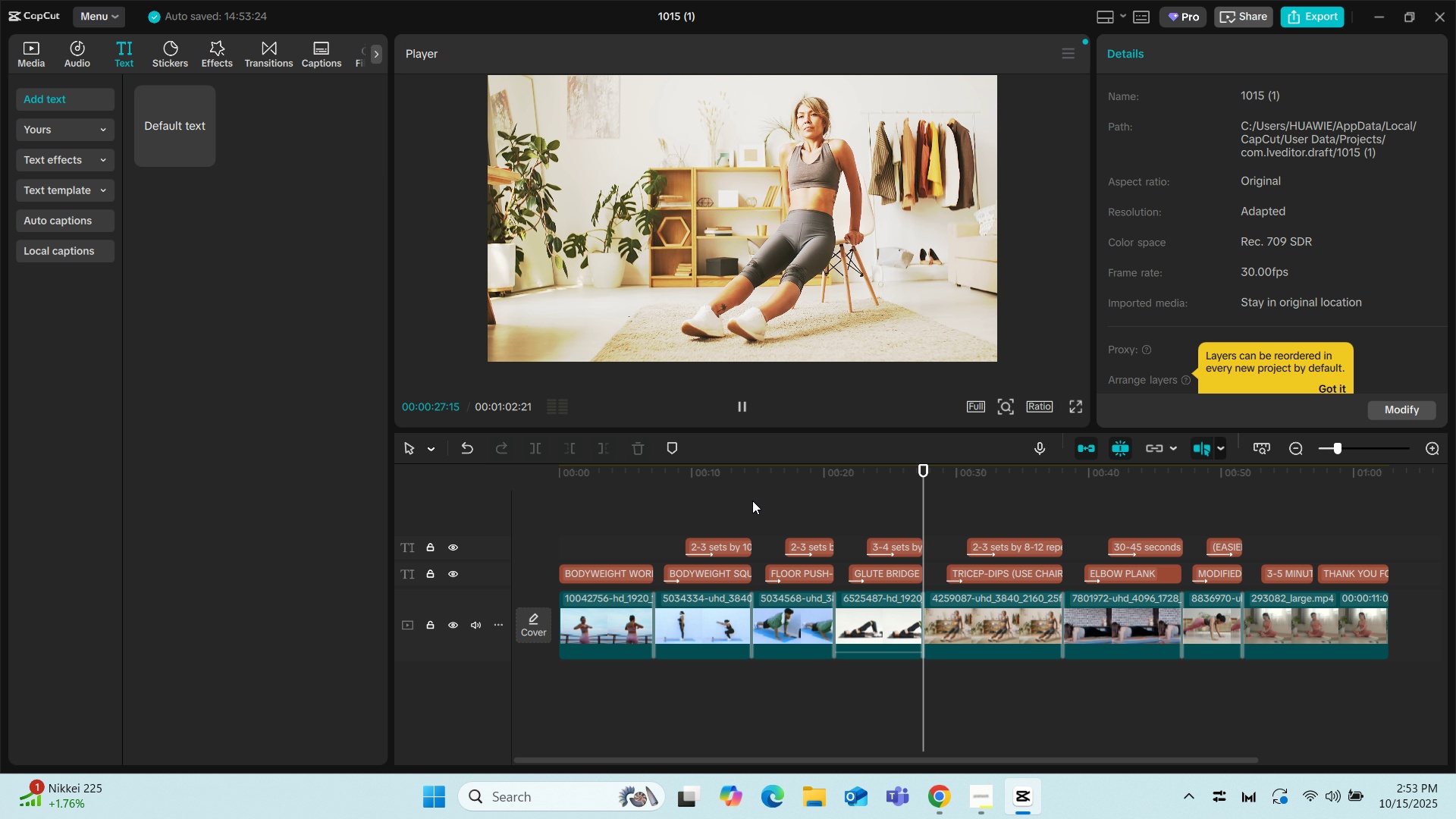 
key(Space)
 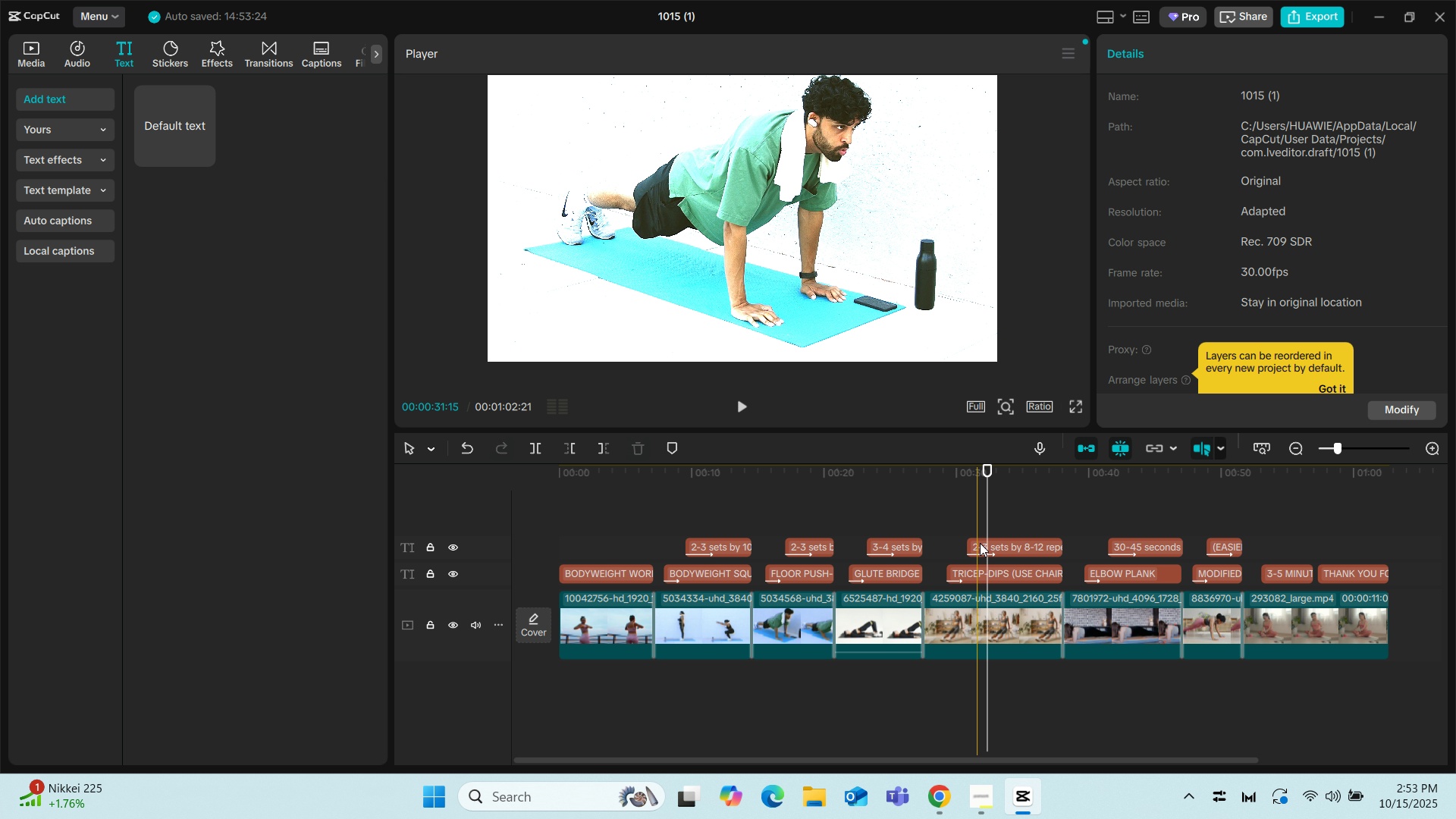 
left_click([980, 543])
 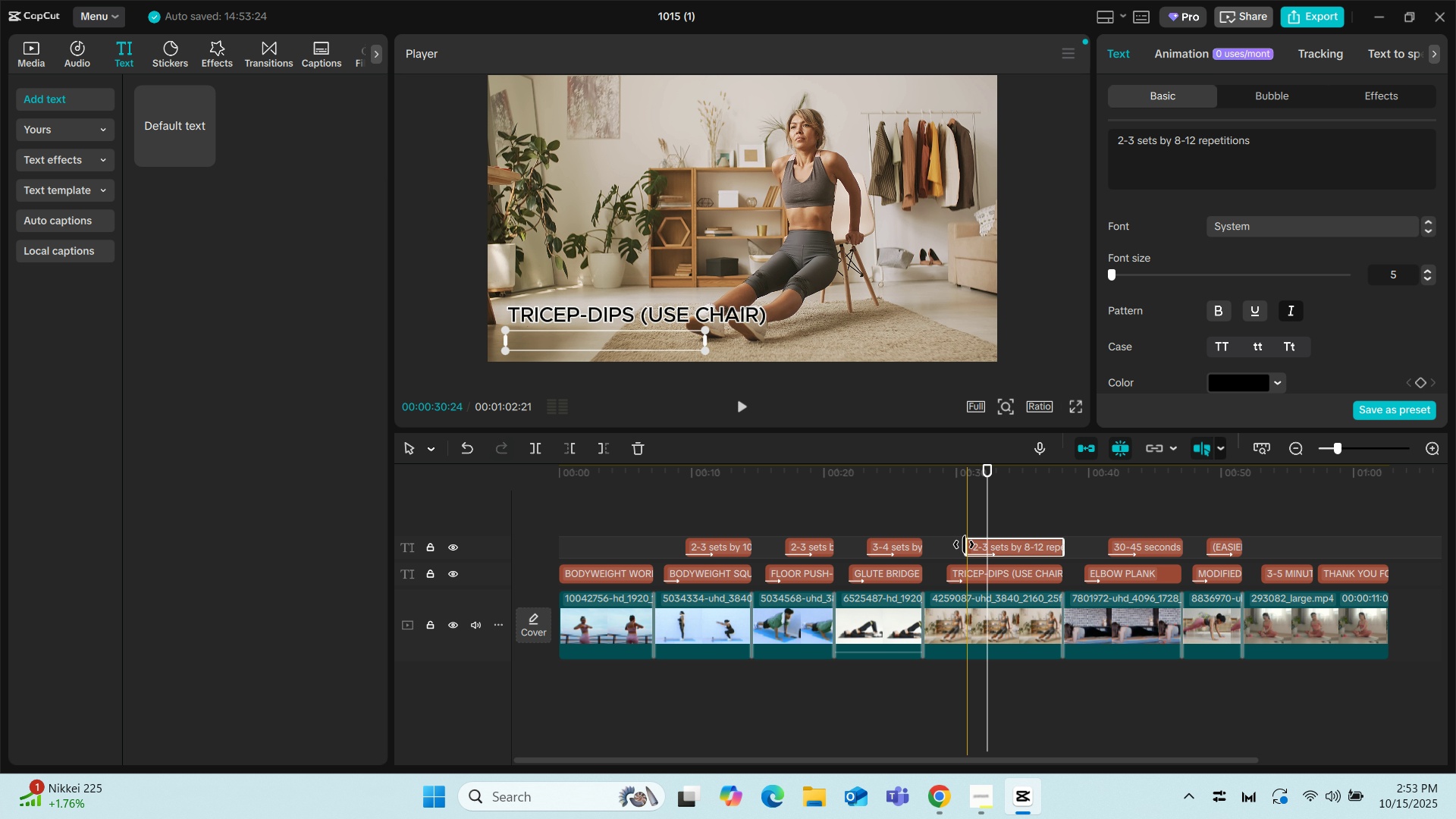 
left_click_drag(start_coordinate=[968, 544], to_coordinate=[975, 545])
 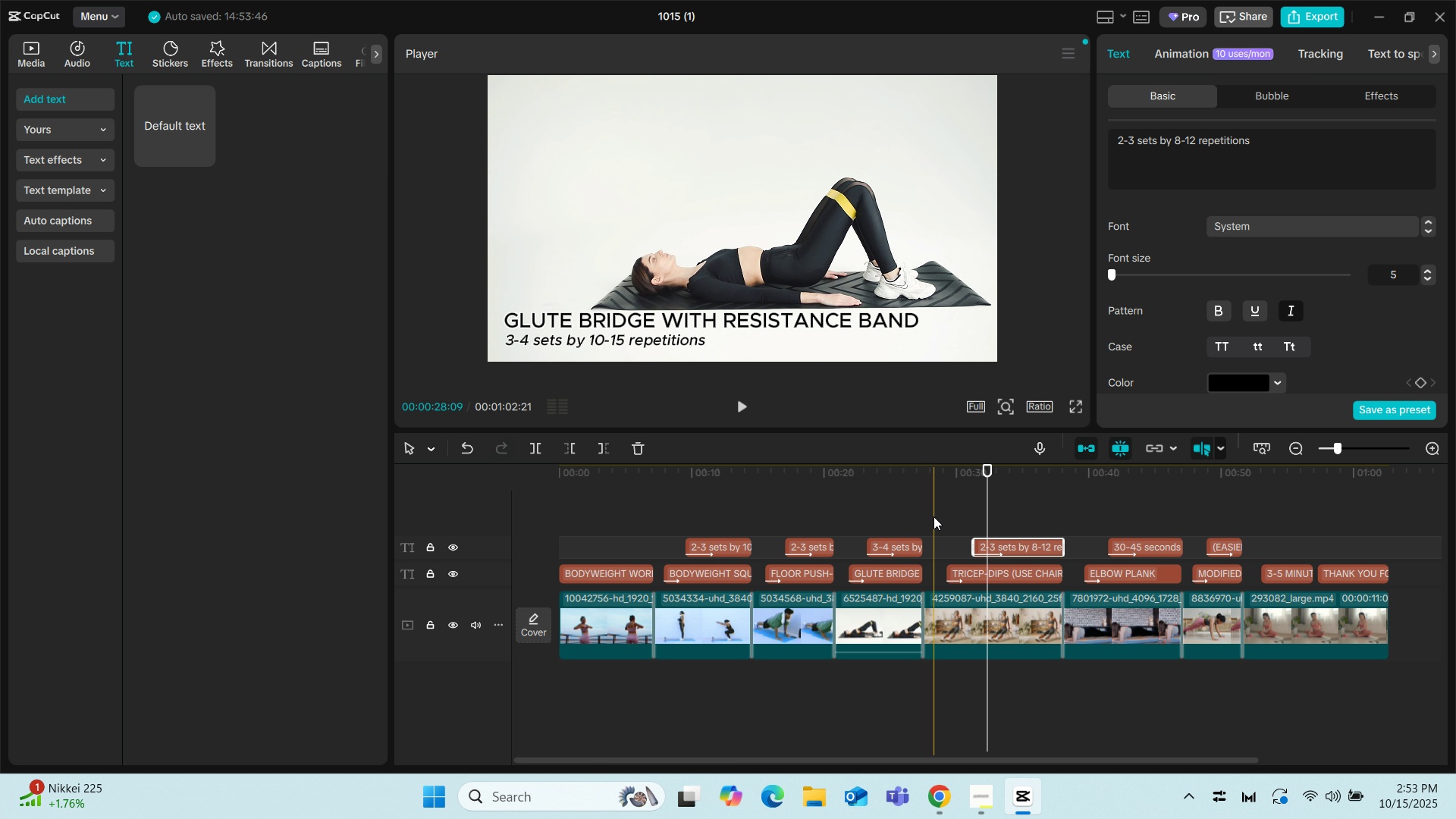 
left_click([931, 515])
 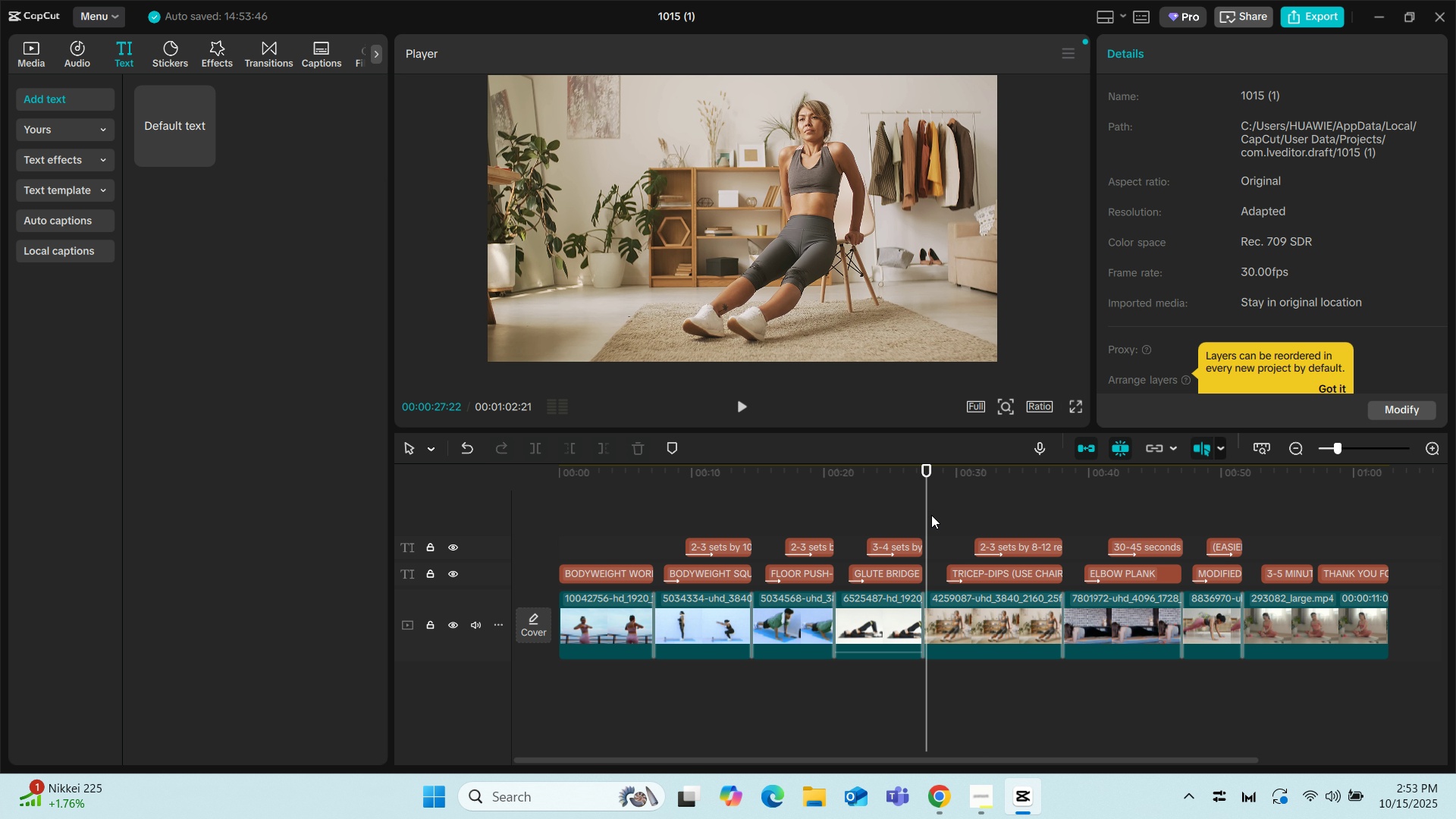 
key(Space)
 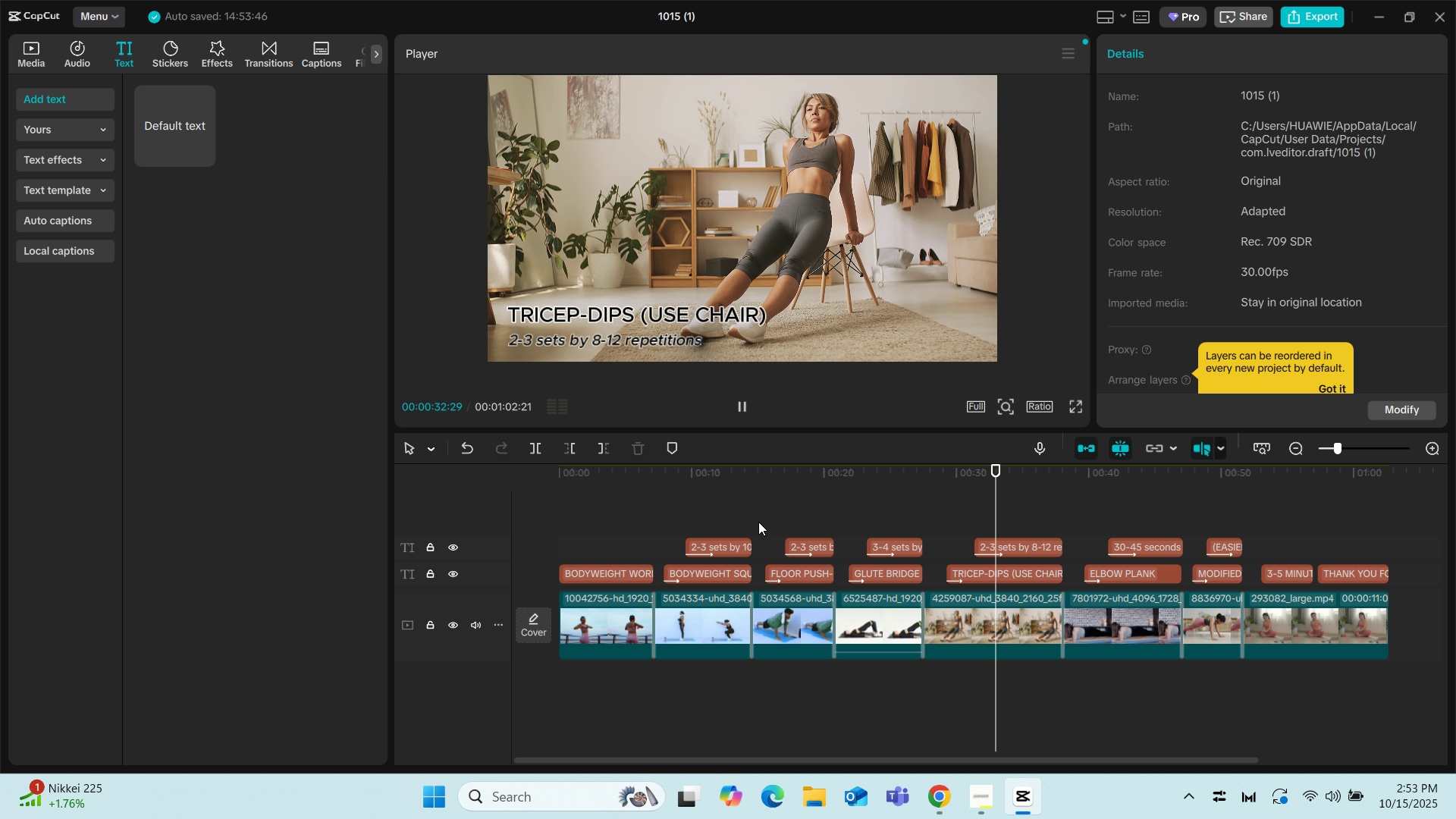 
wait(7.39)
 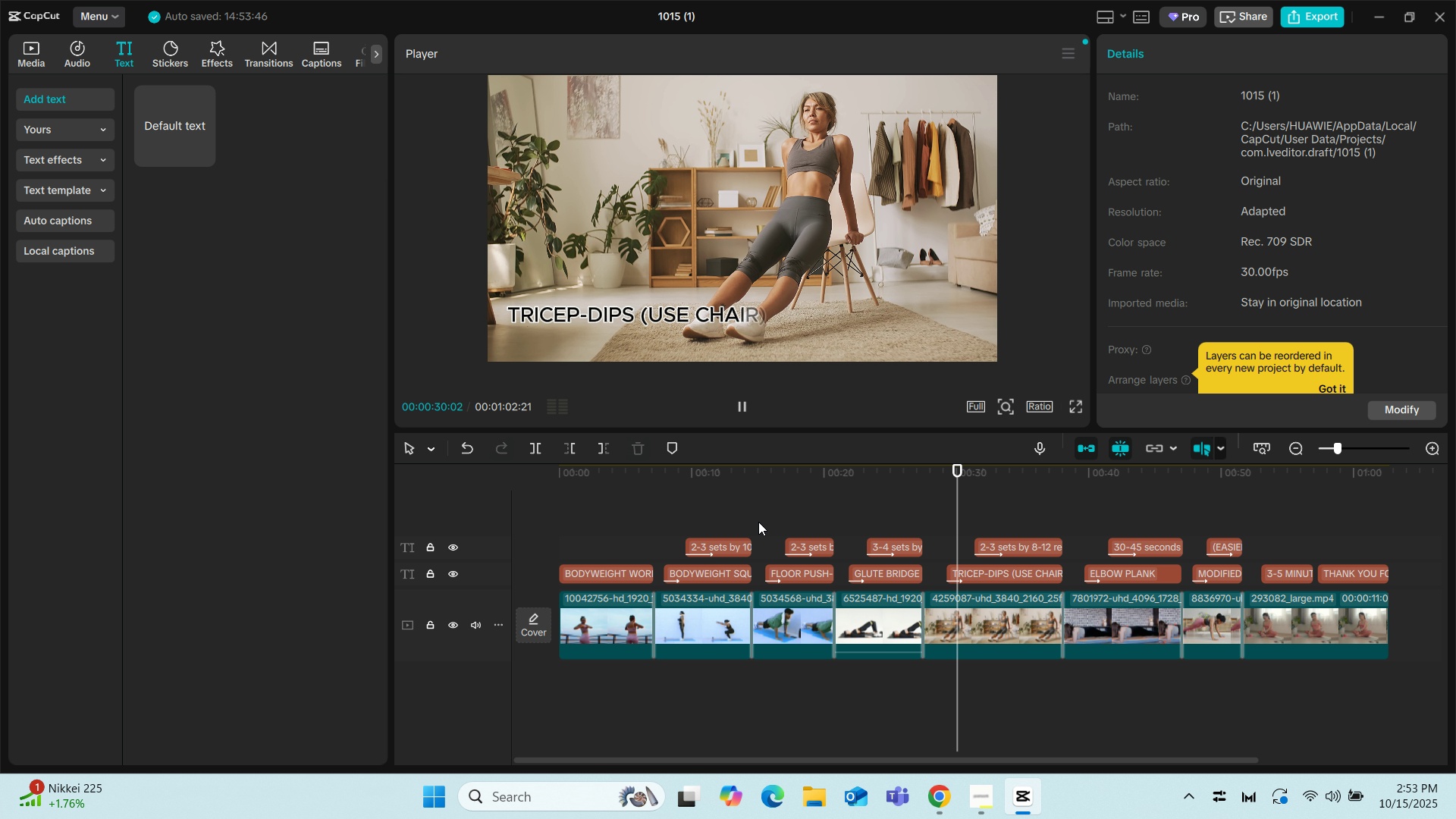 
left_click([946, 519])
 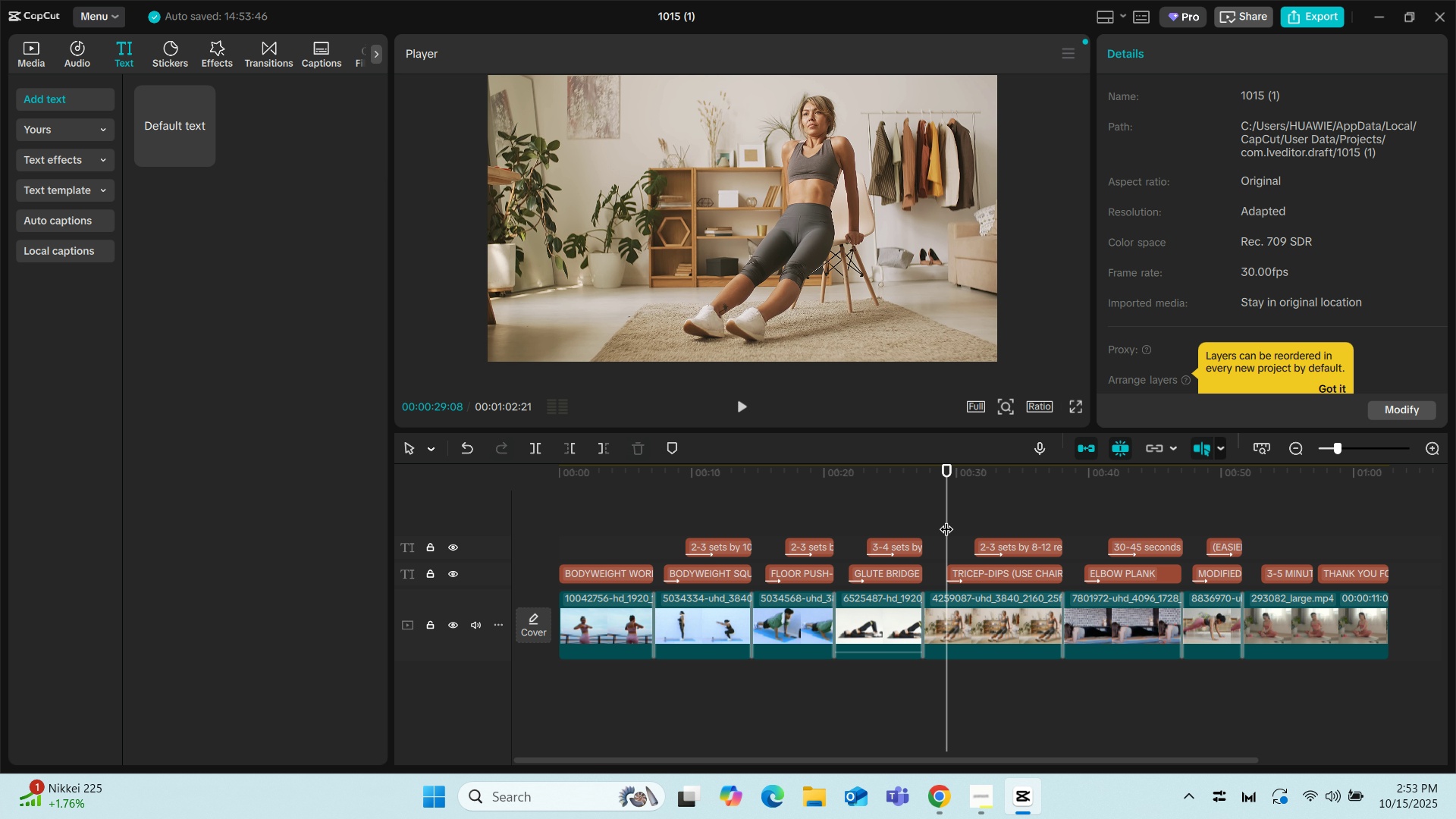 
key(Space)
 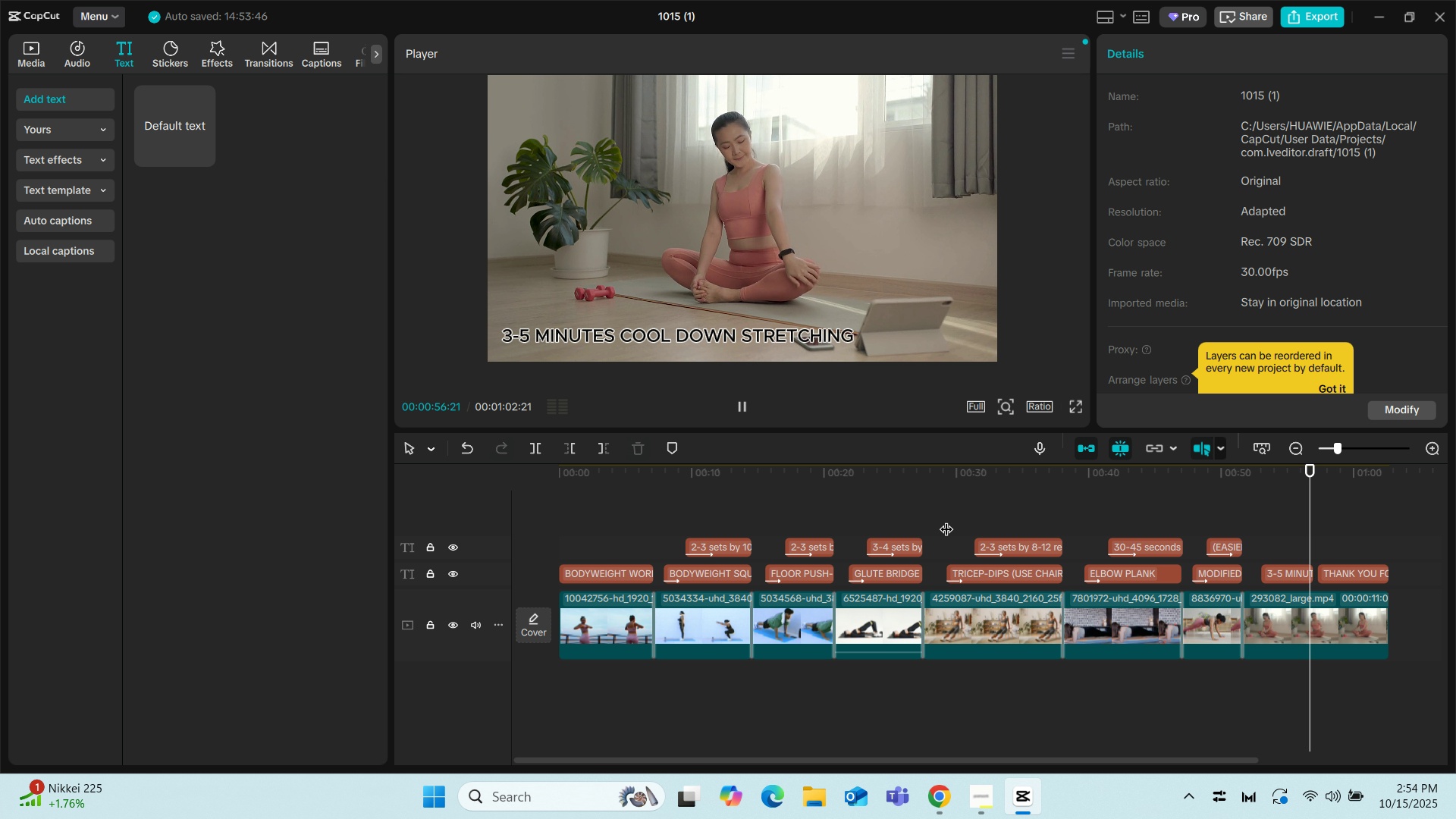 
wait(32.5)
 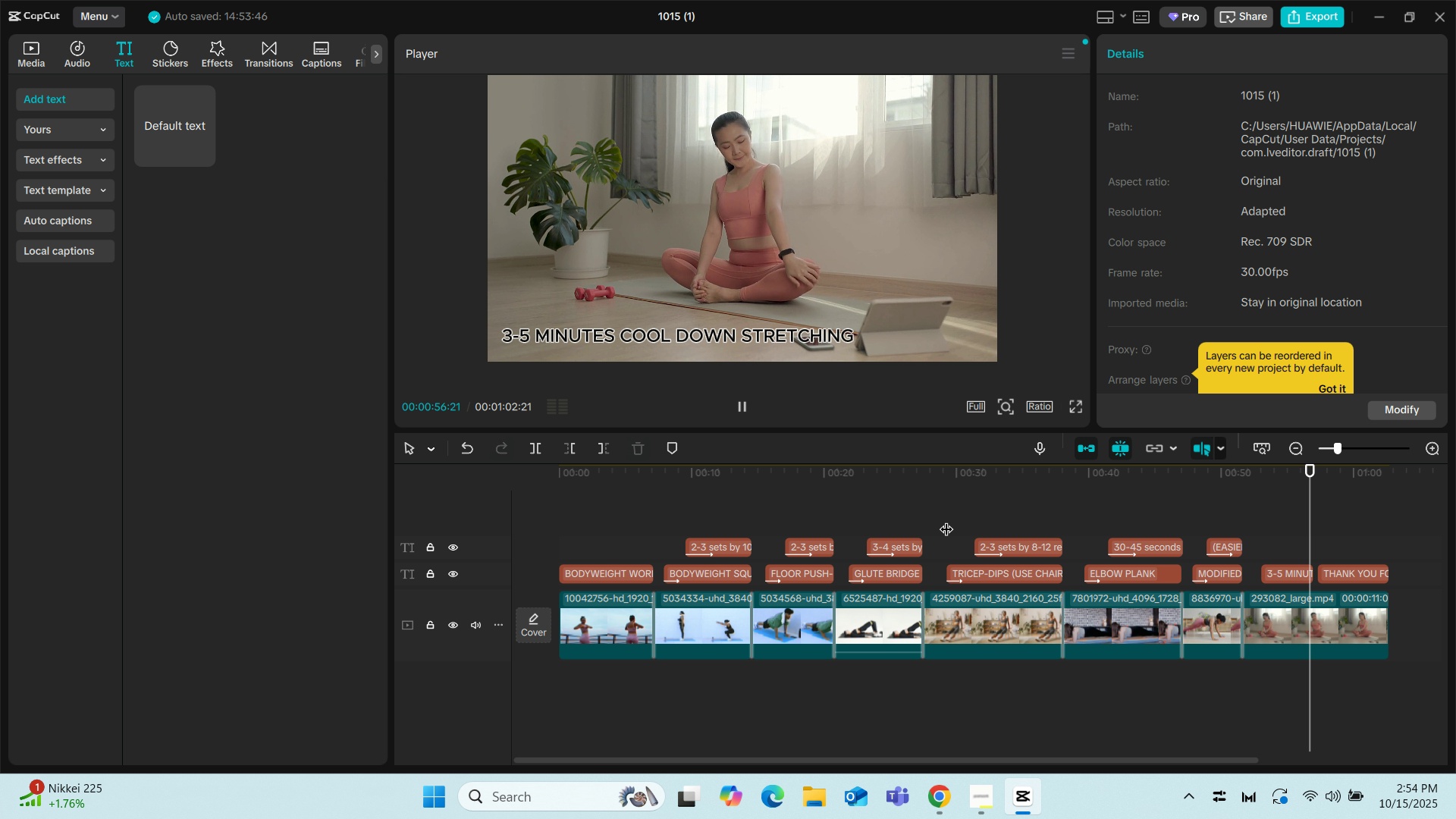 
key(Space)
 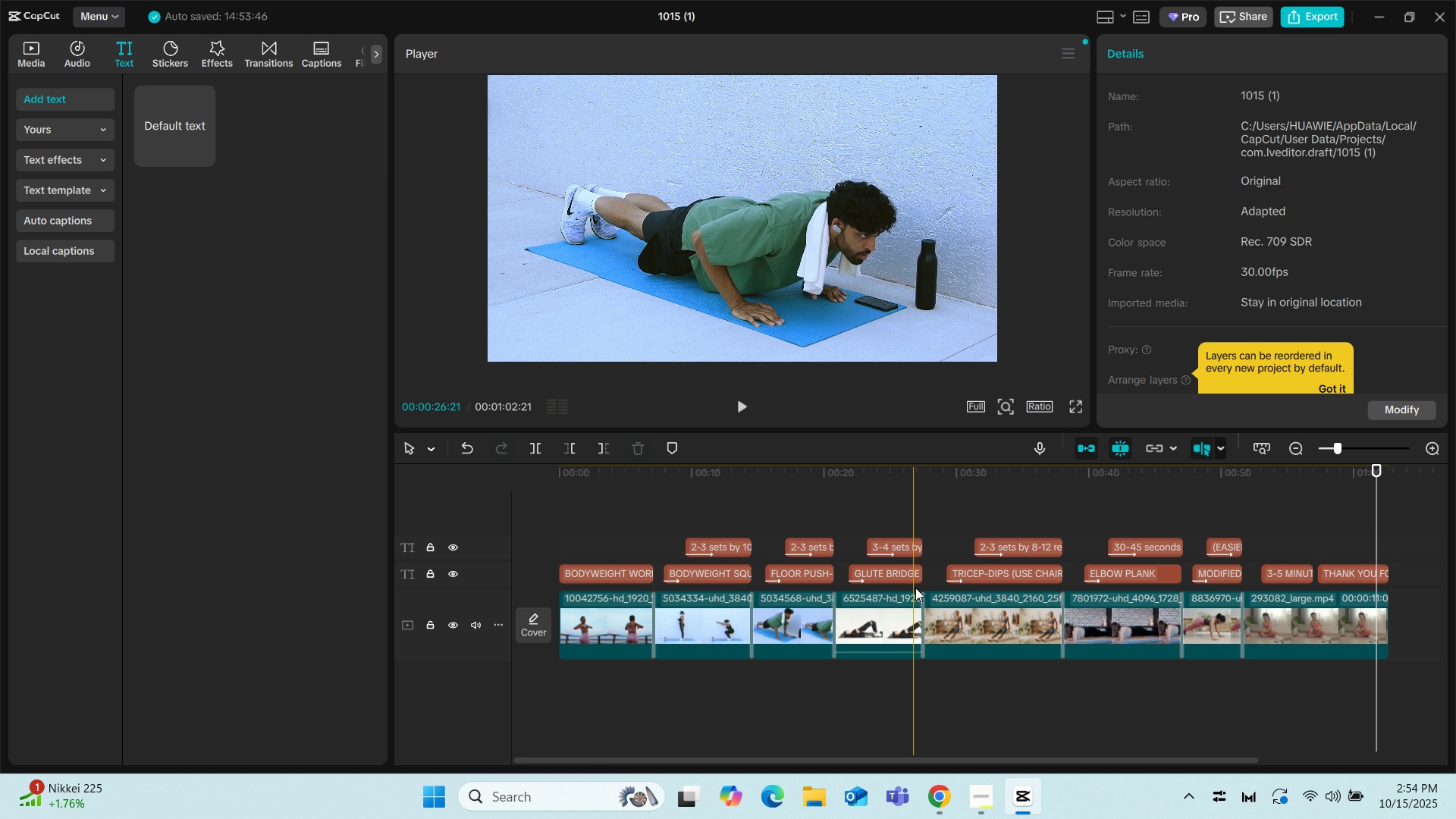 
wait(6.04)
 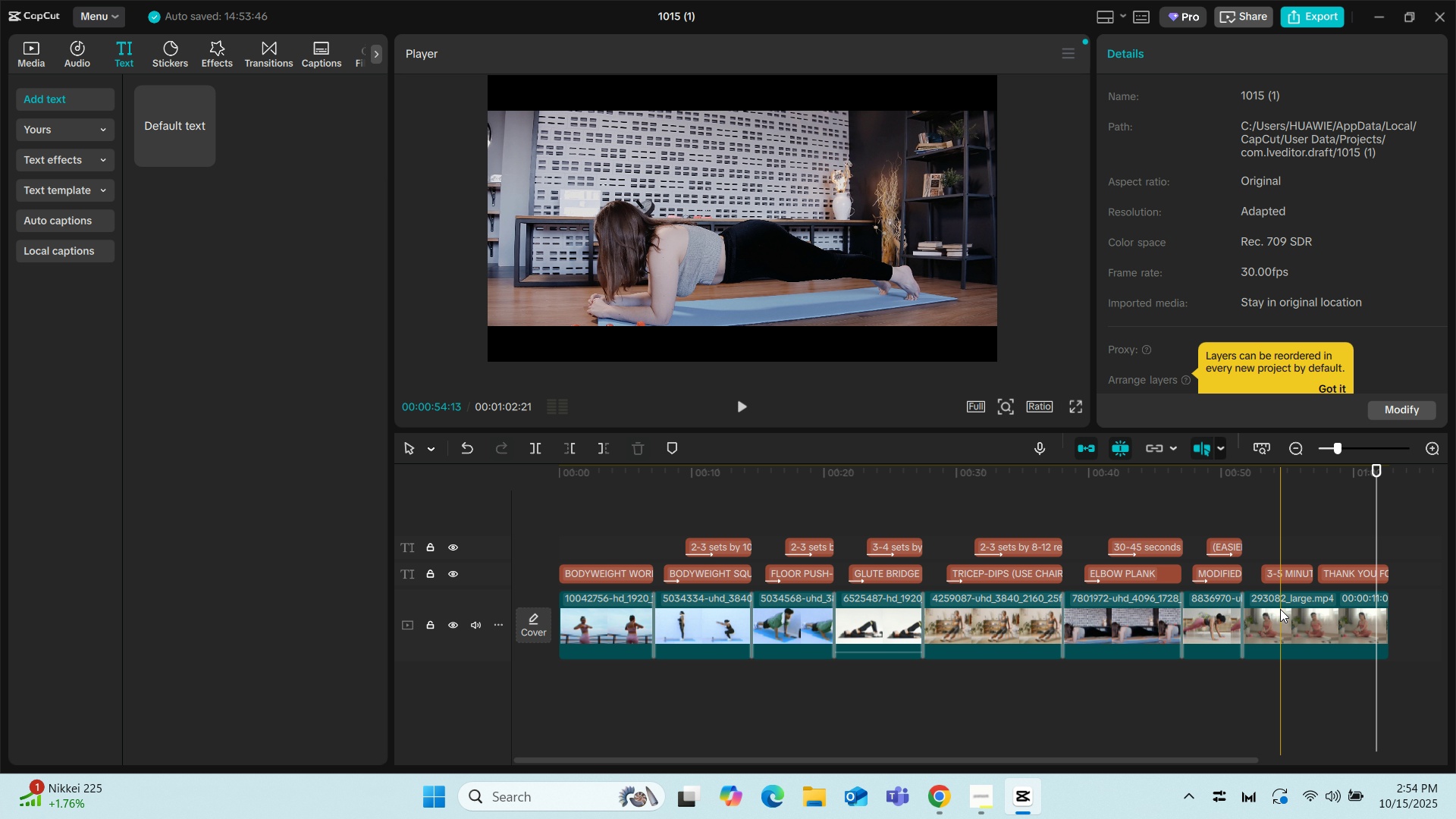 
left_click([723, 546])
 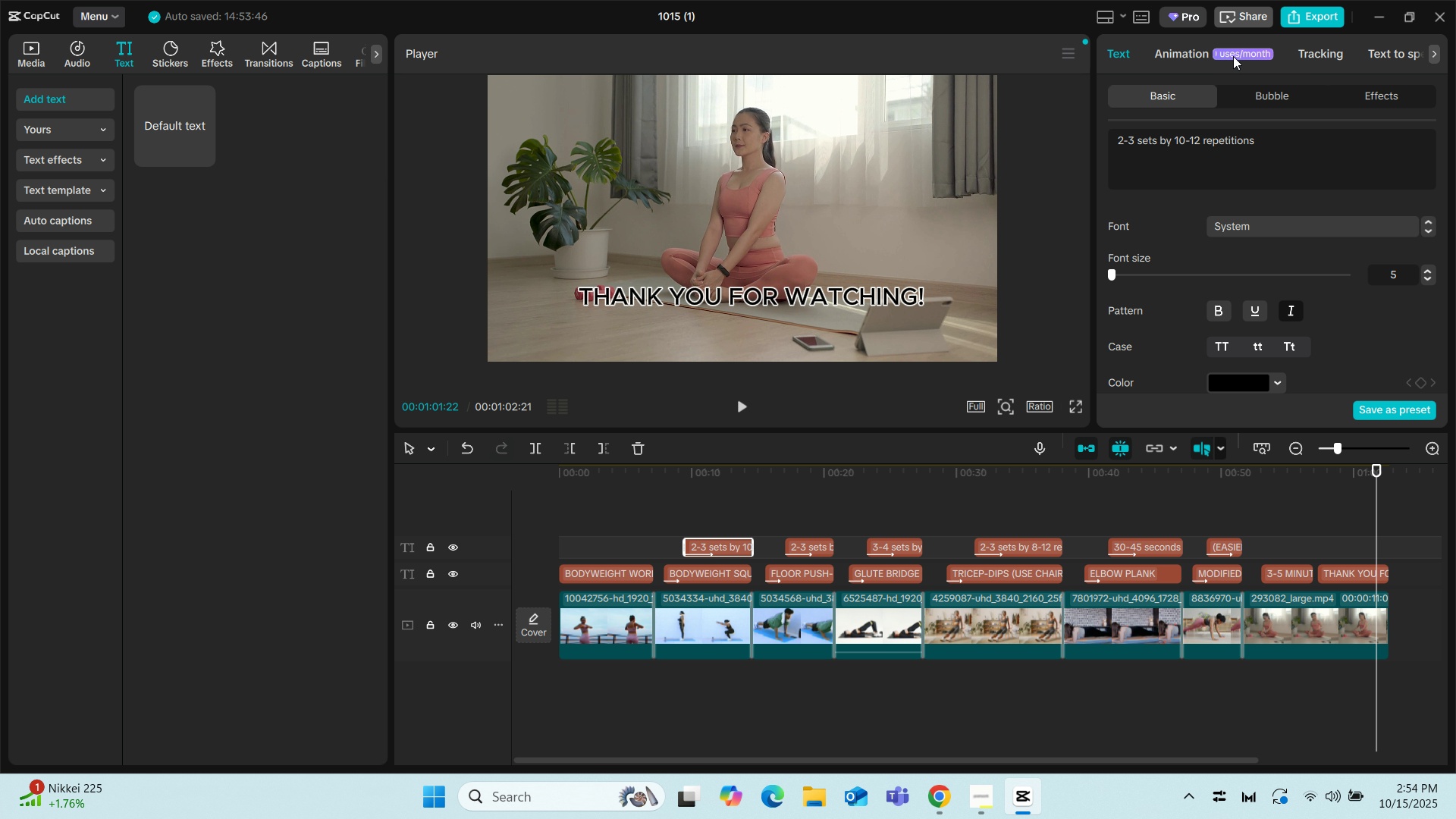 
left_click([1186, 49])
 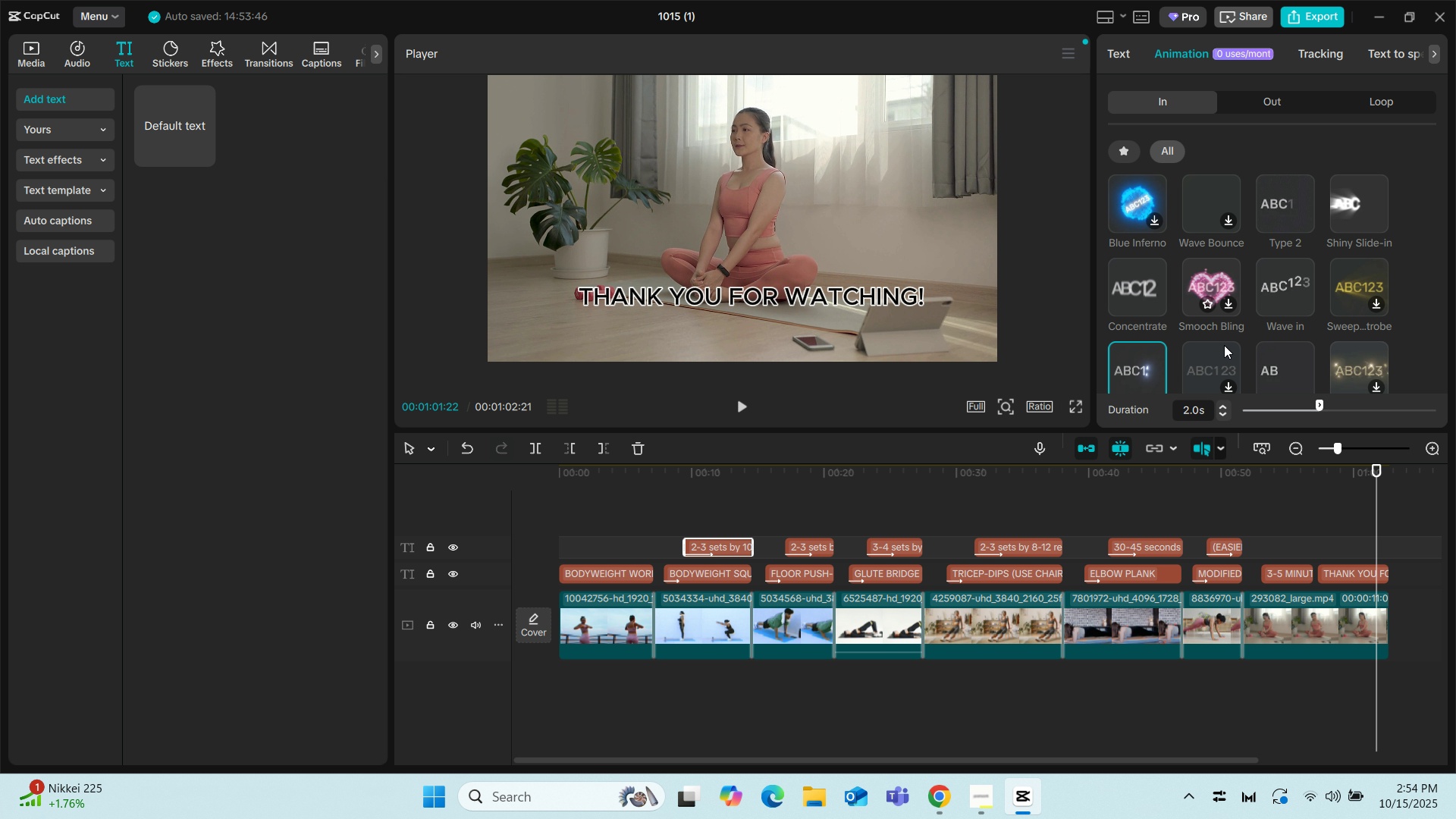 
scroll: coordinate [1241, 312], scroll_direction: down, amount: 1.0
 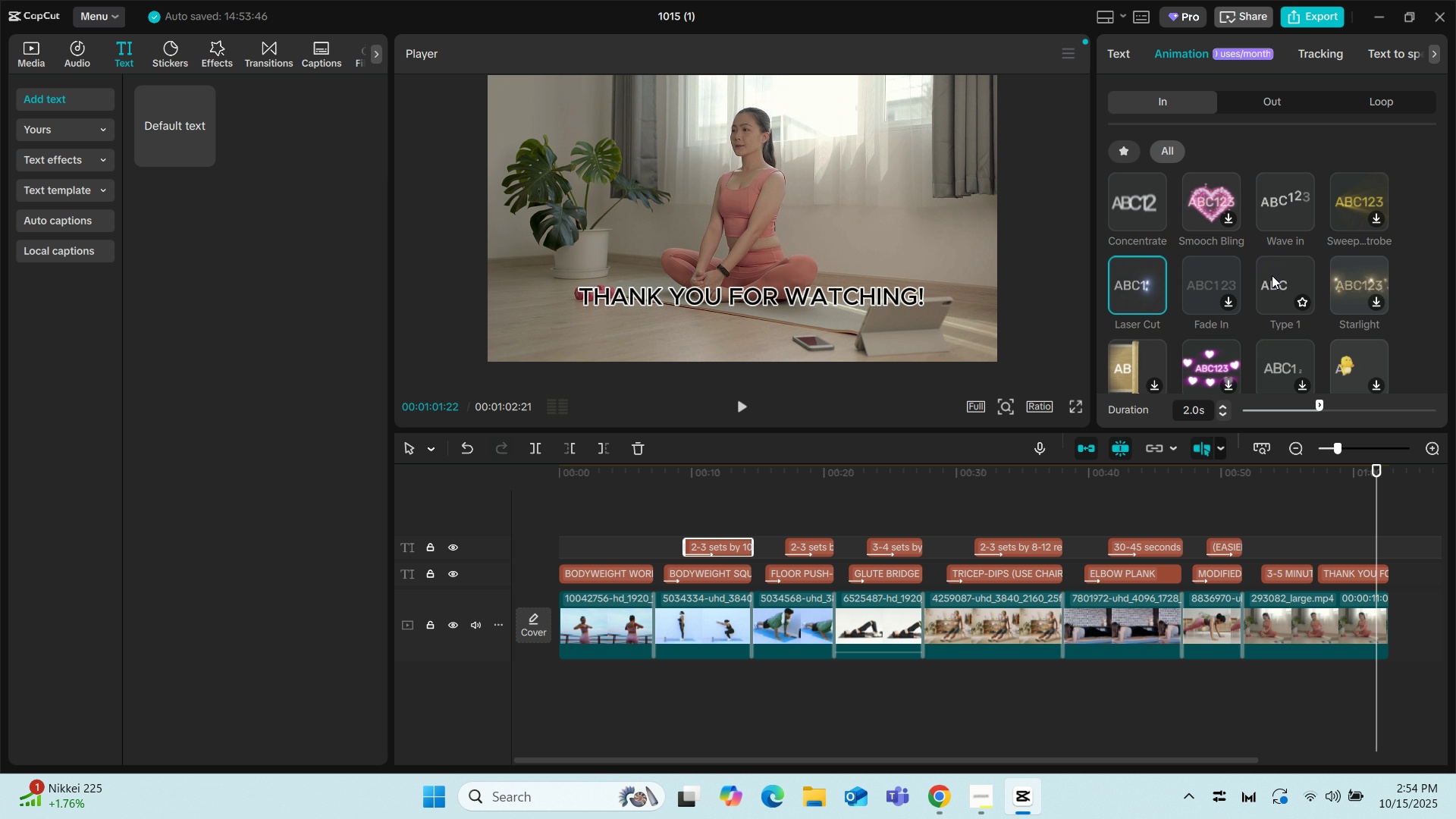 
wait(5.78)
 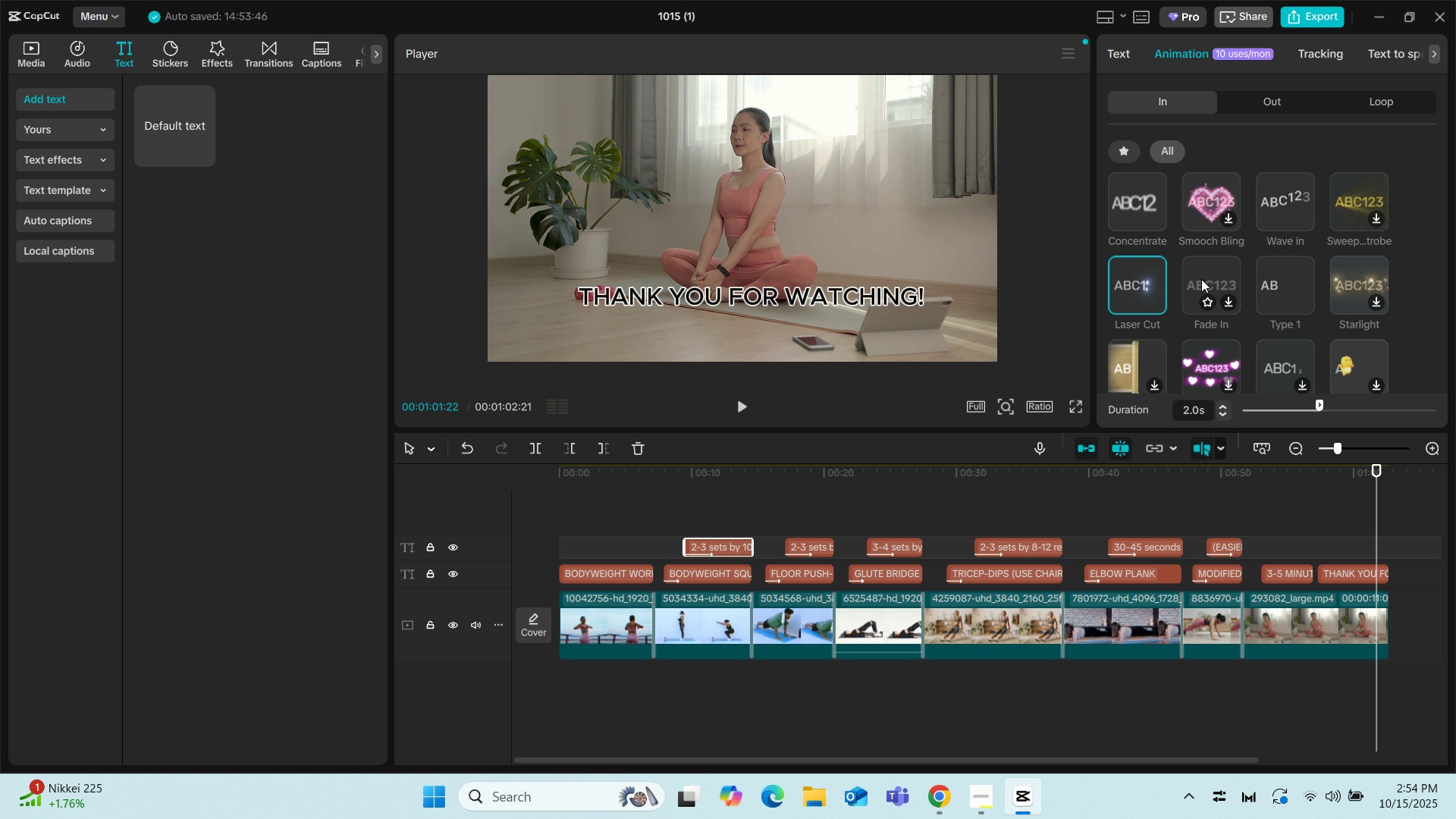 
scroll: coordinate [1365, 297], scroll_direction: down, amount: 2.0
 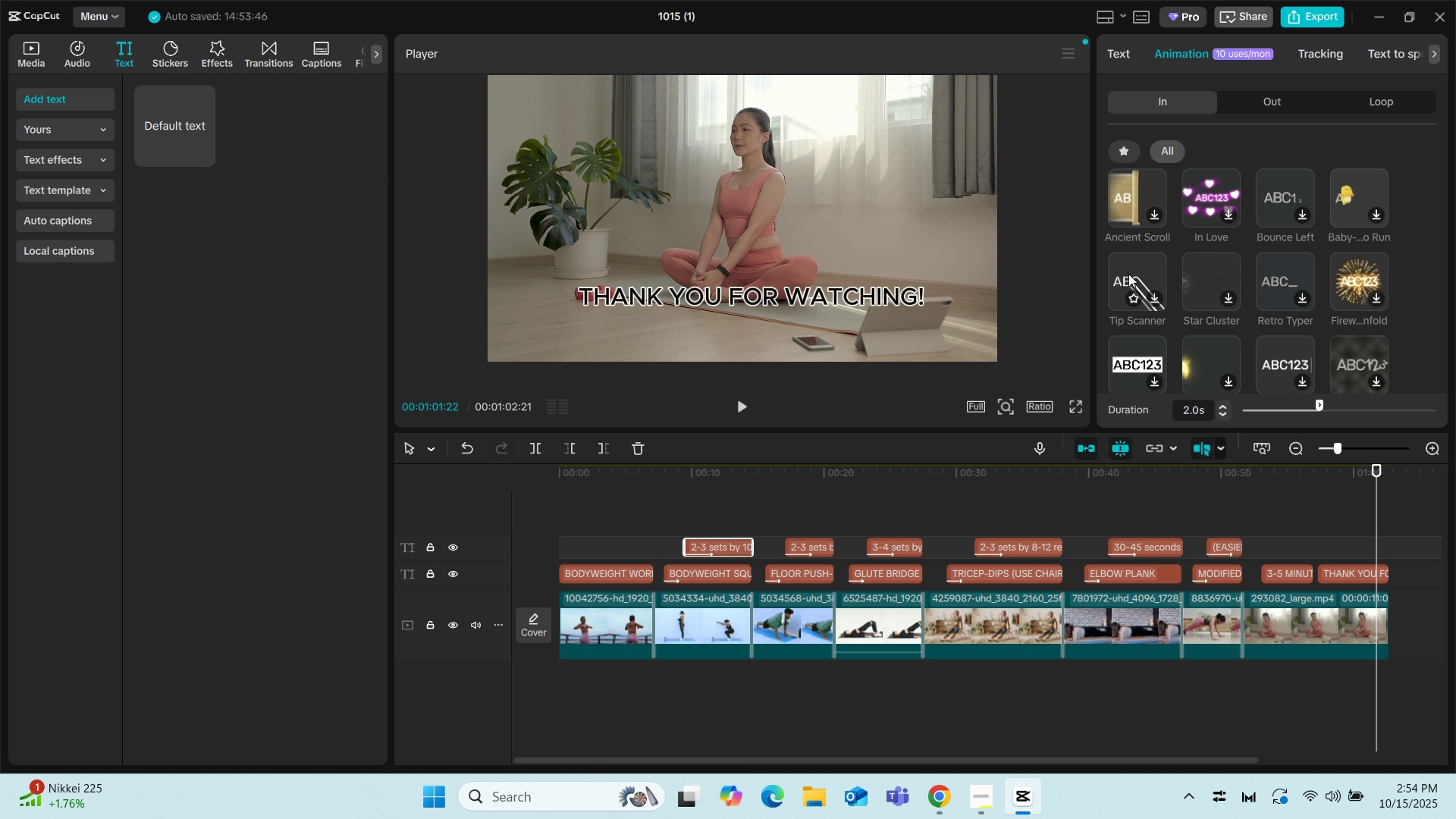 
wait(7.33)
 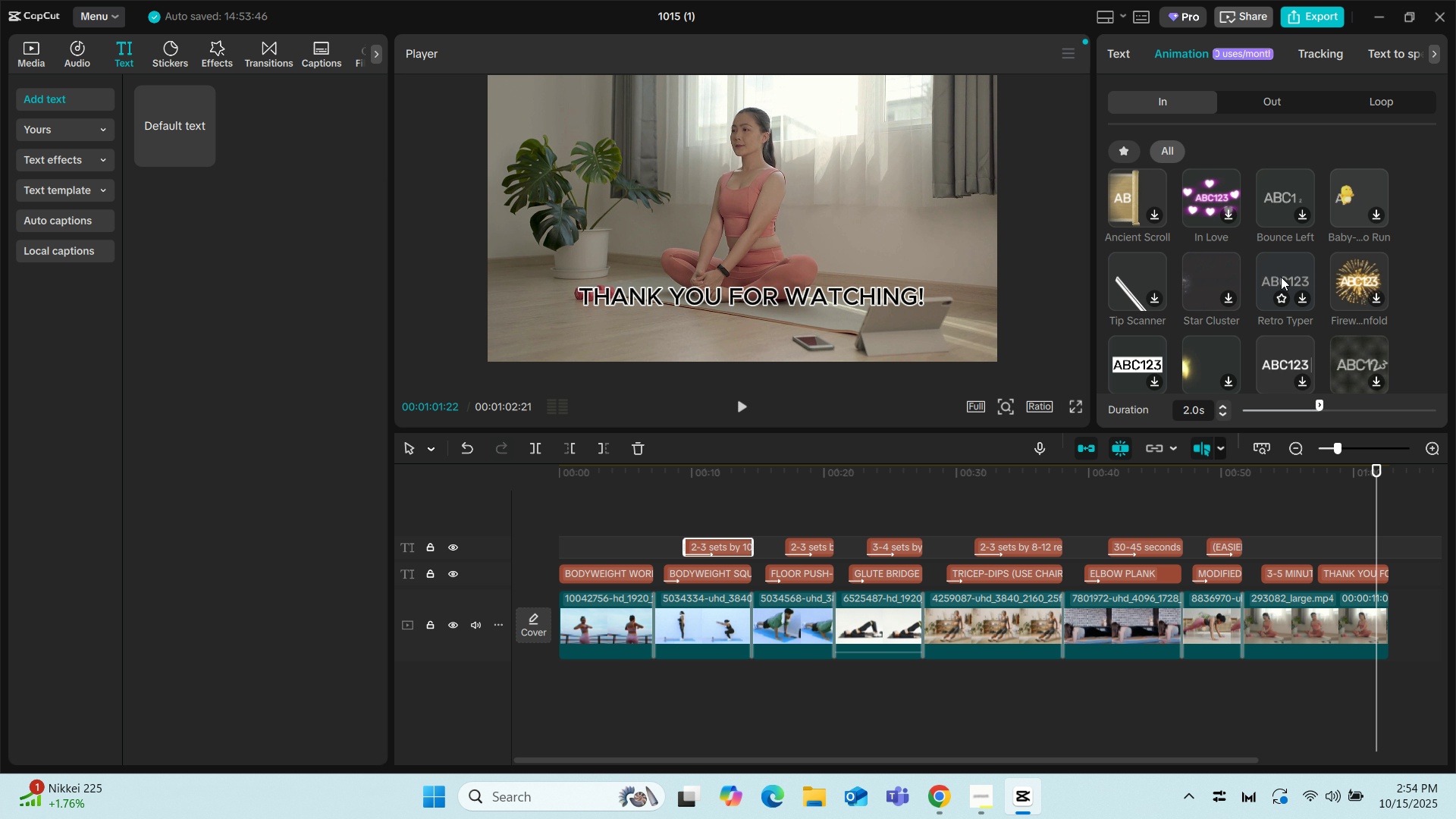 
scroll: coordinate [1209, 333], scroll_direction: down, amount: 2.0
 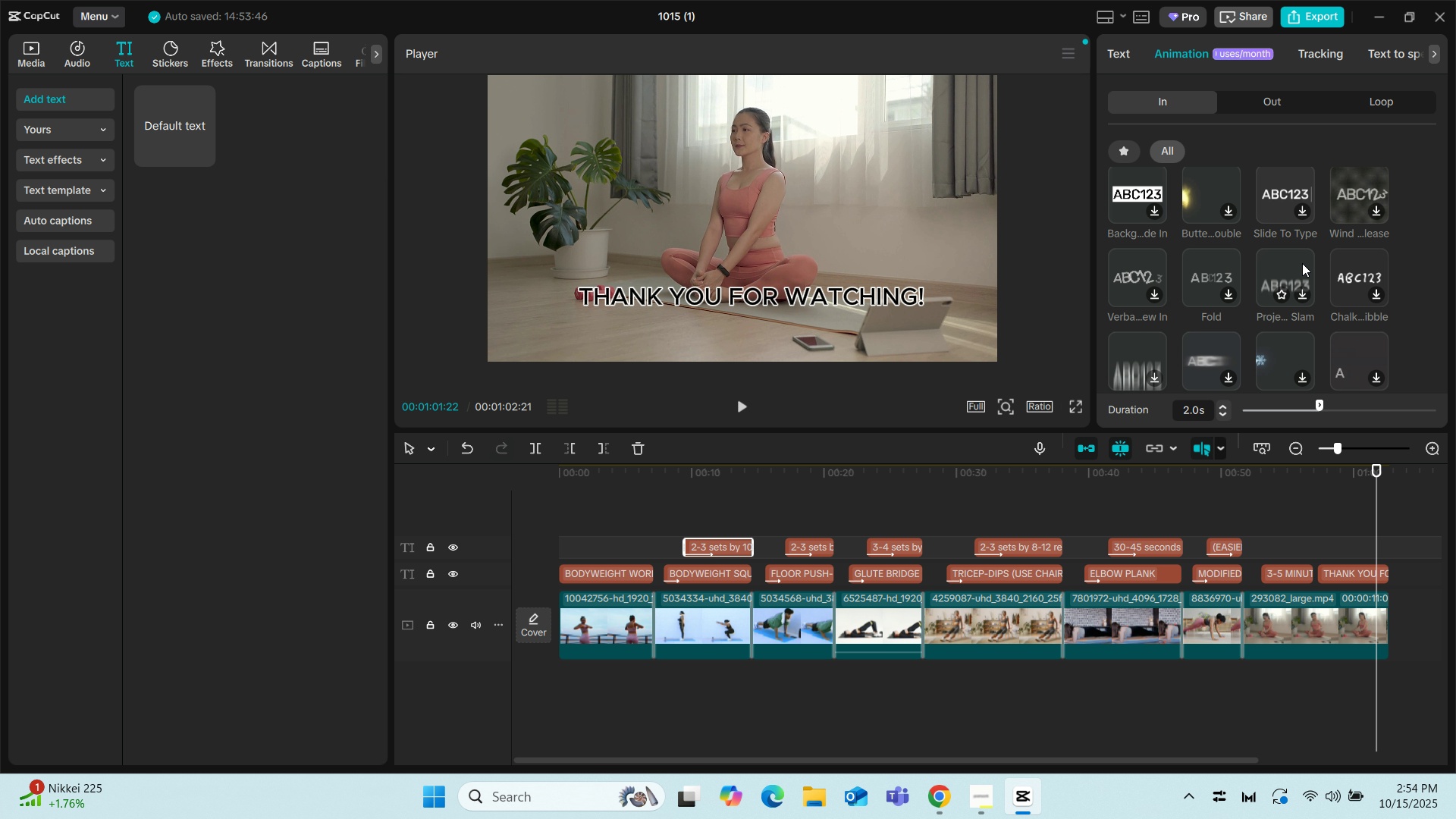 
mouse_move([1318, 268])
 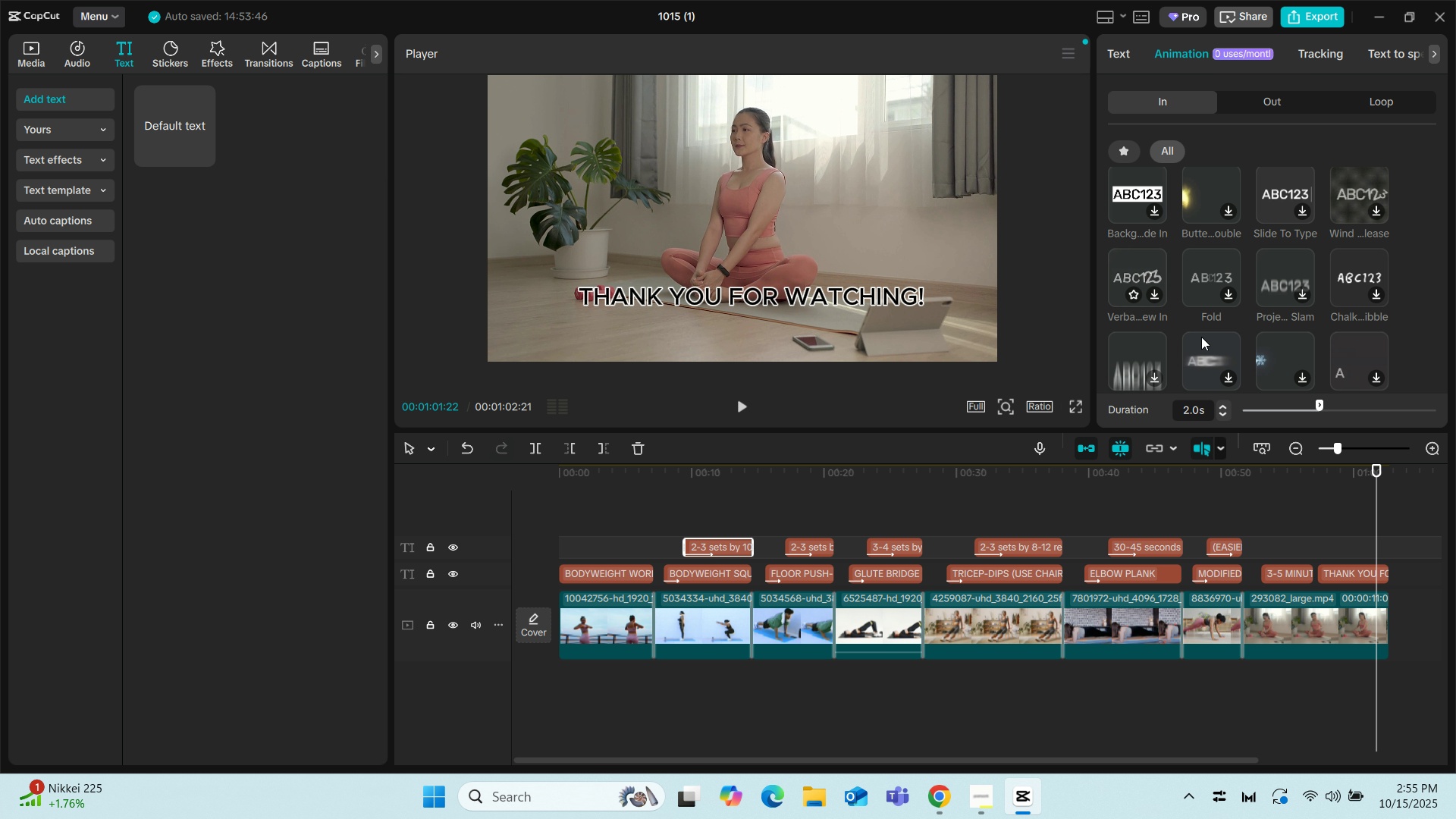 
scroll: coordinate [1260, 287], scroll_direction: down, amount: 1.0
 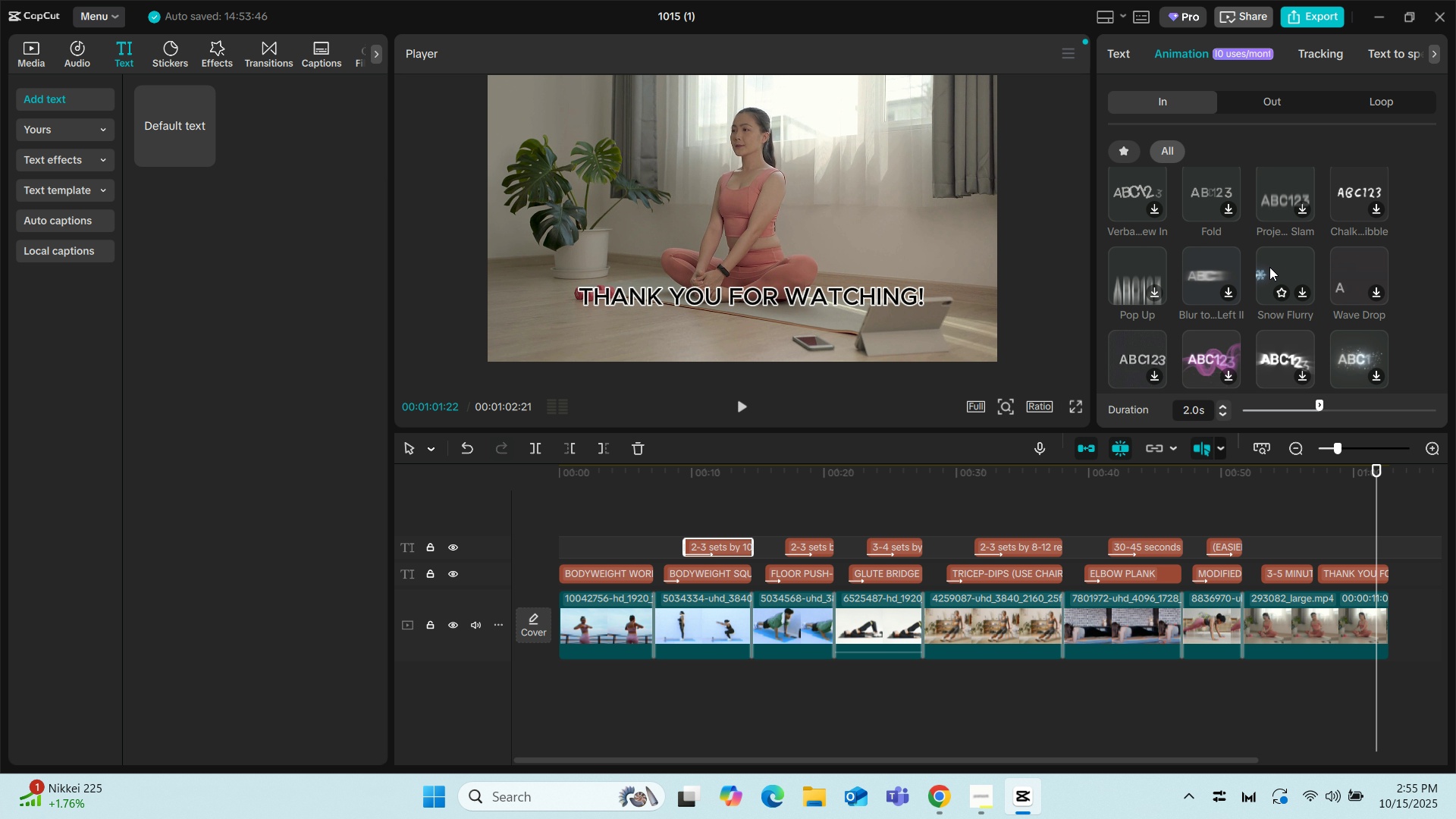 
mouse_move([1335, 280])
 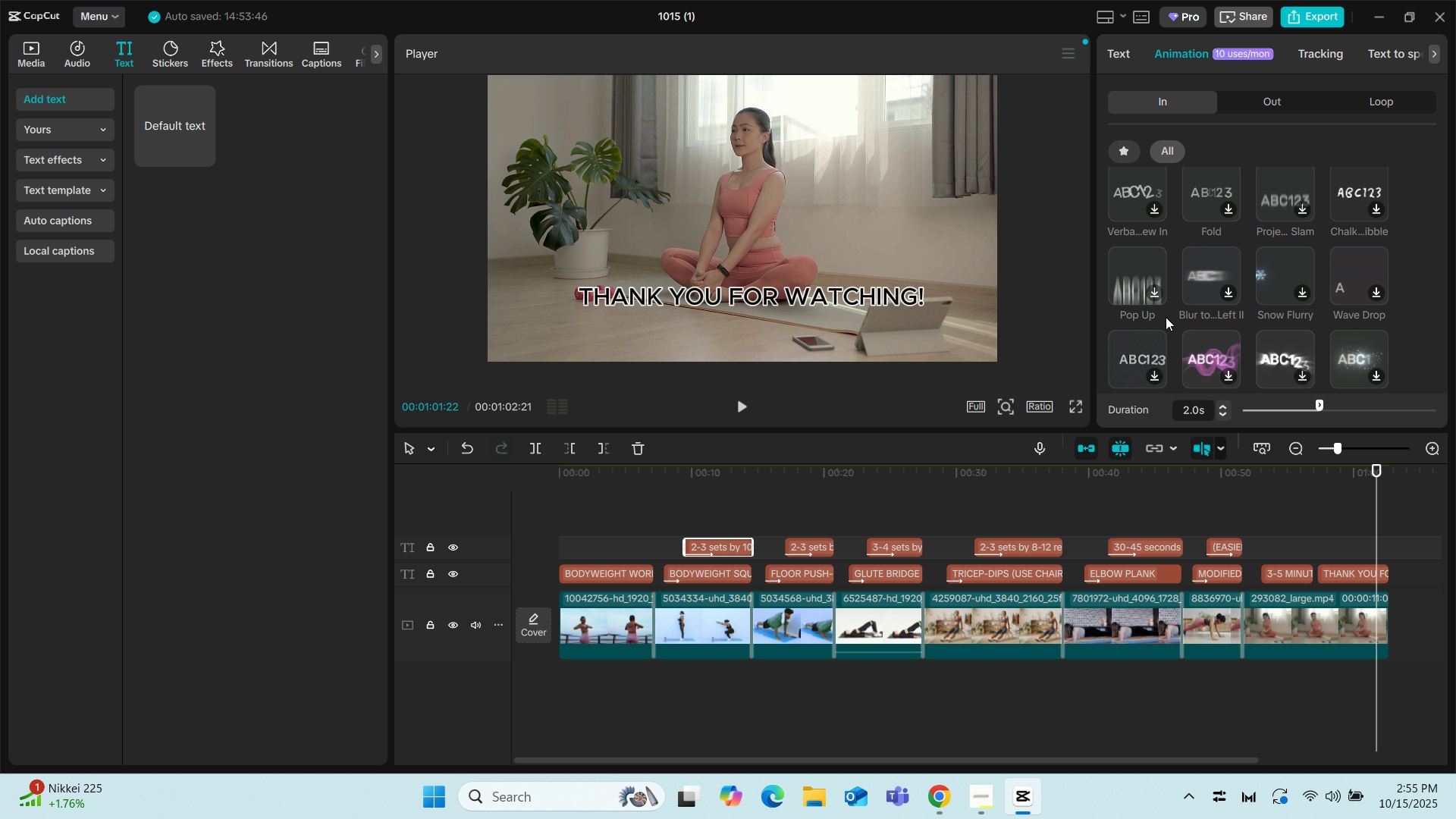 
scroll: coordinate [1166, 317], scroll_direction: down, amount: 1.0
 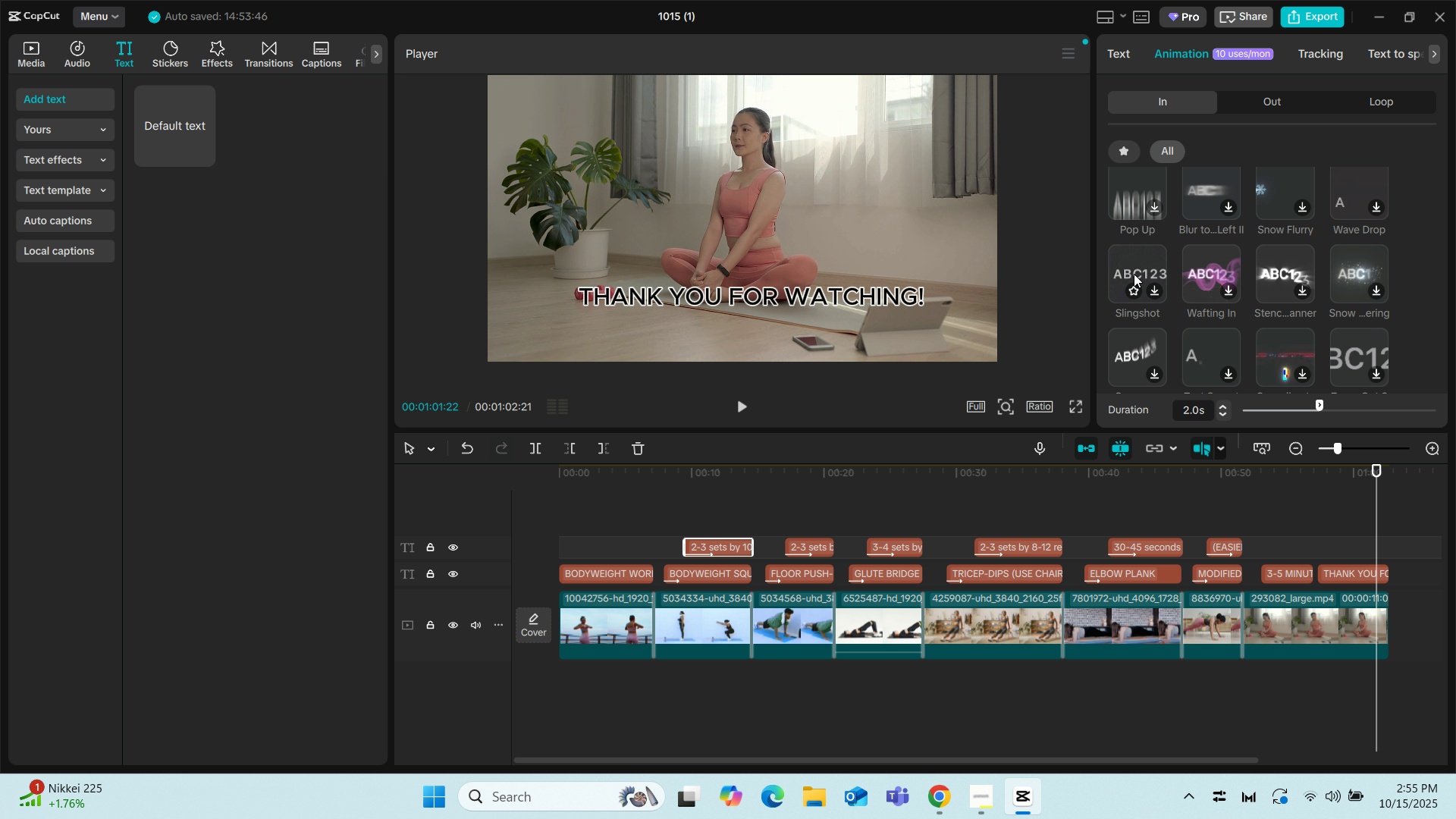 
wait(7.46)
 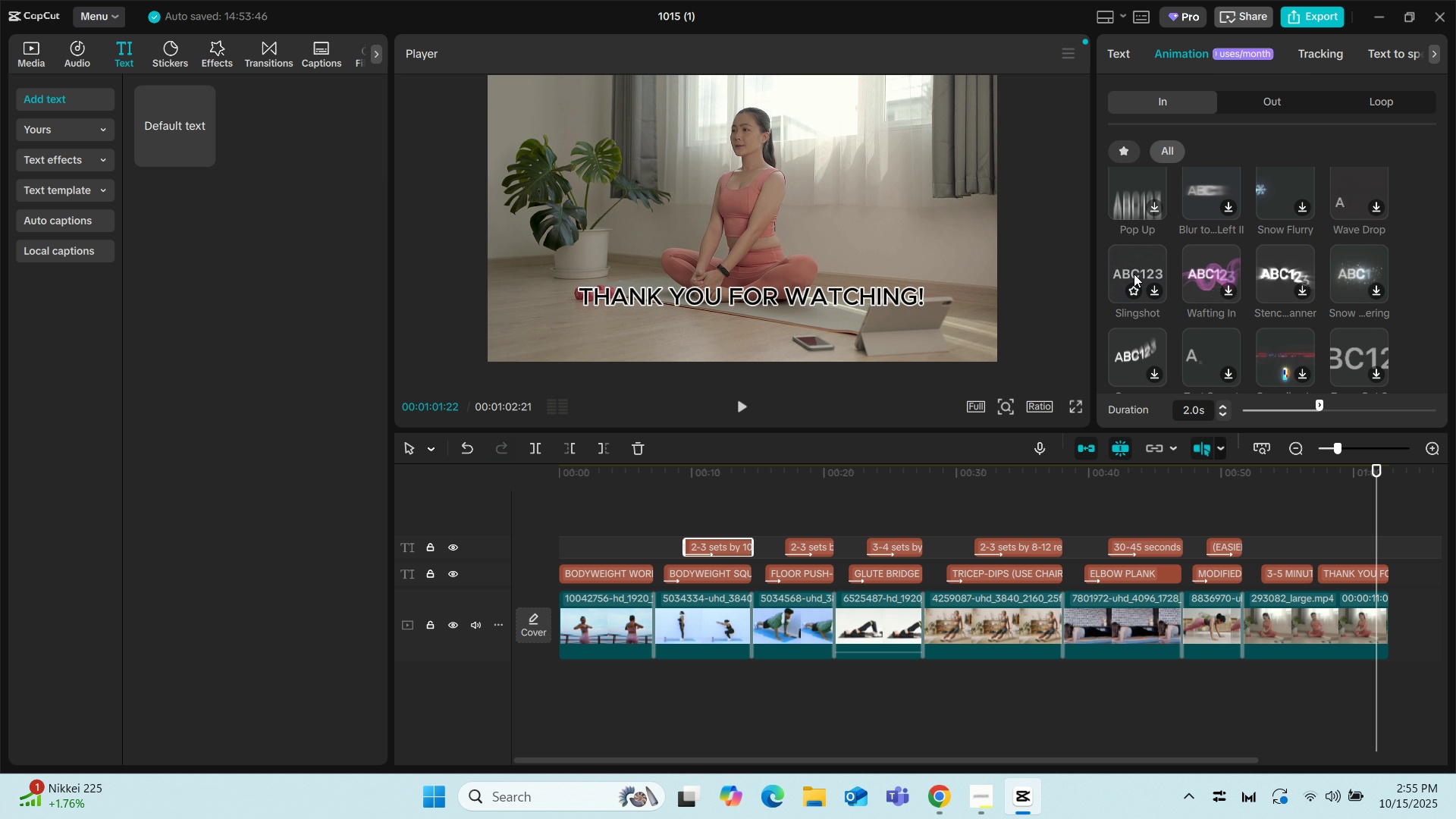 
left_click([1134, 274])
 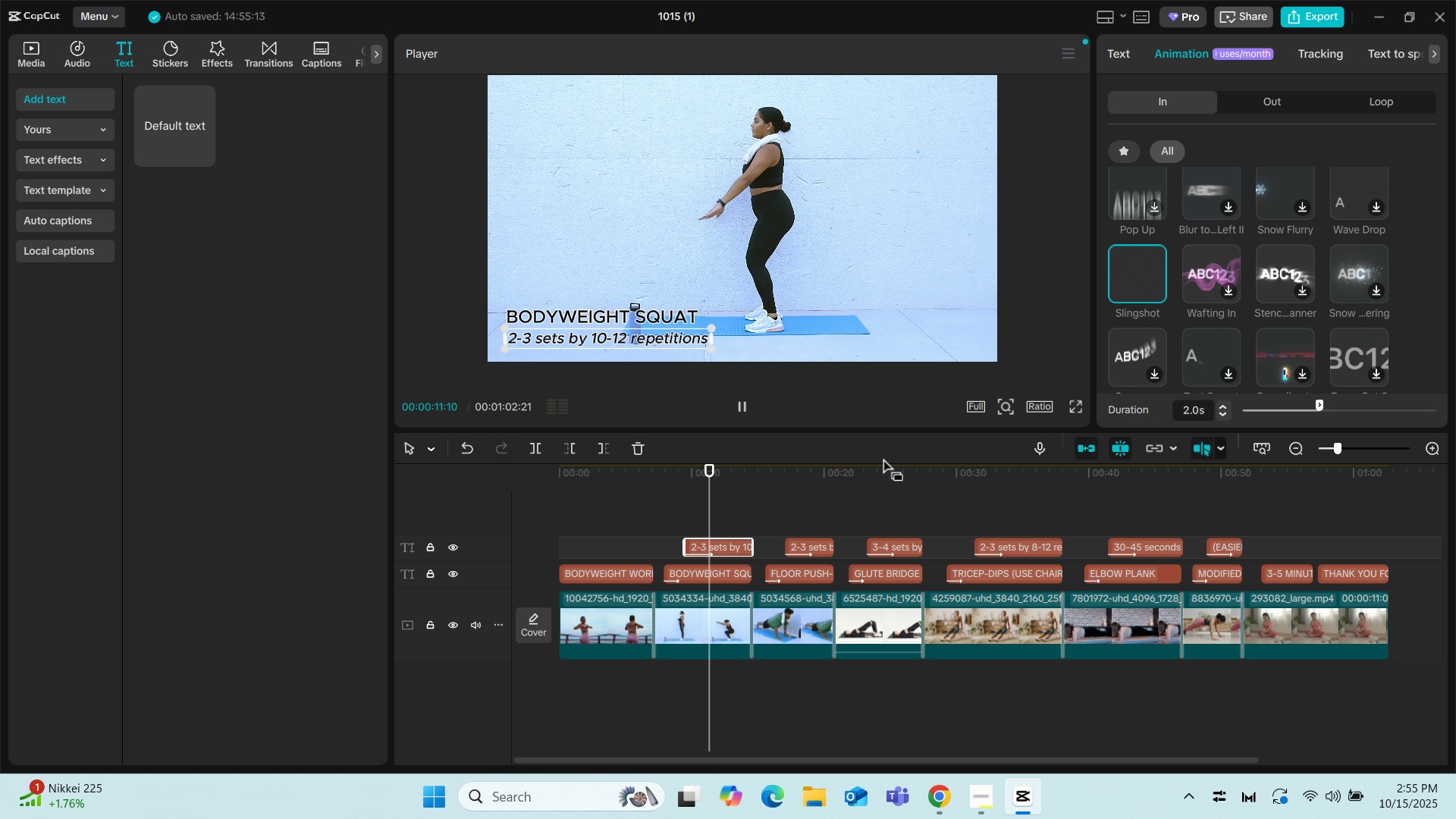 
left_click([635, 539])
 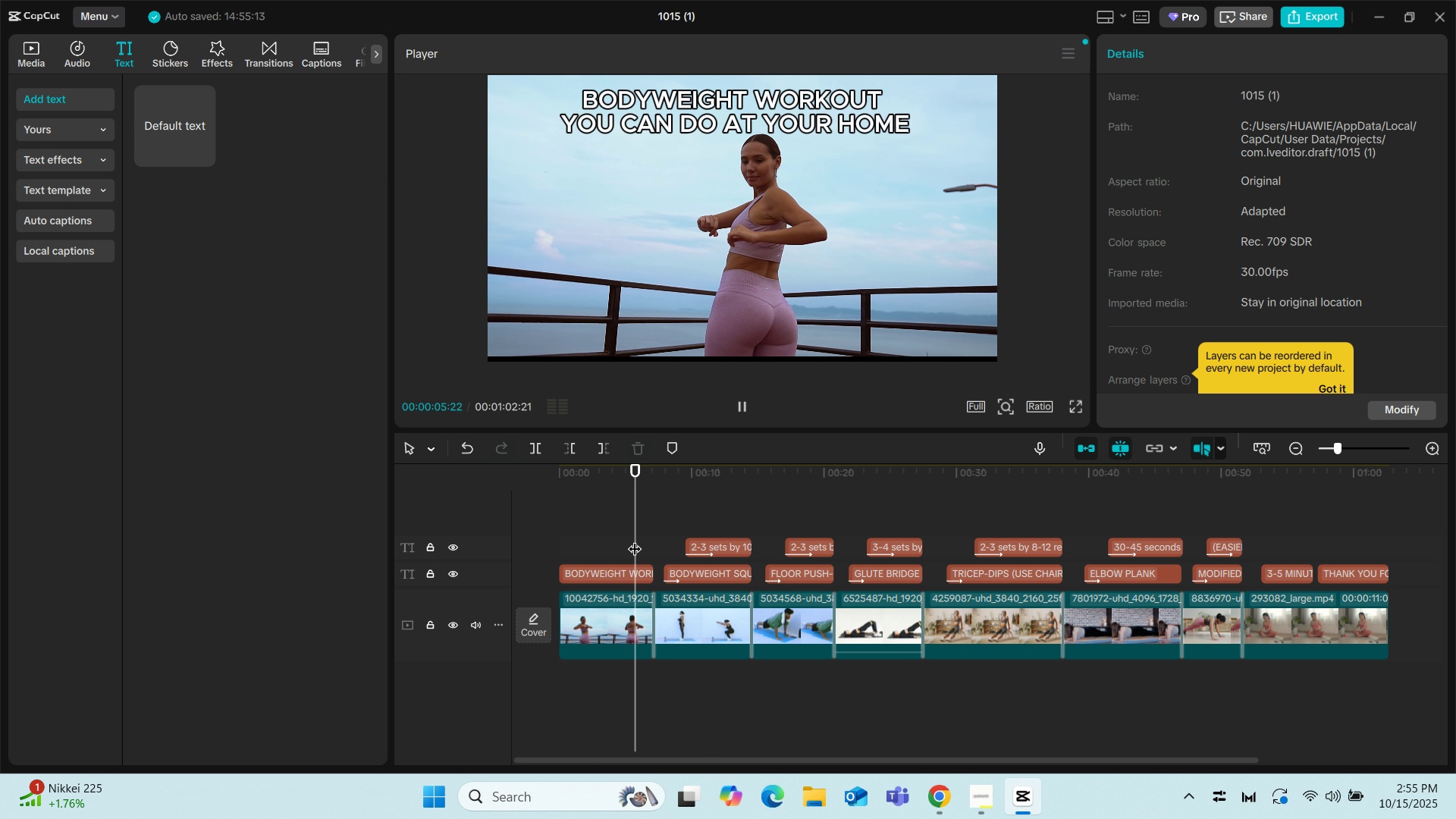 
key(Space)
 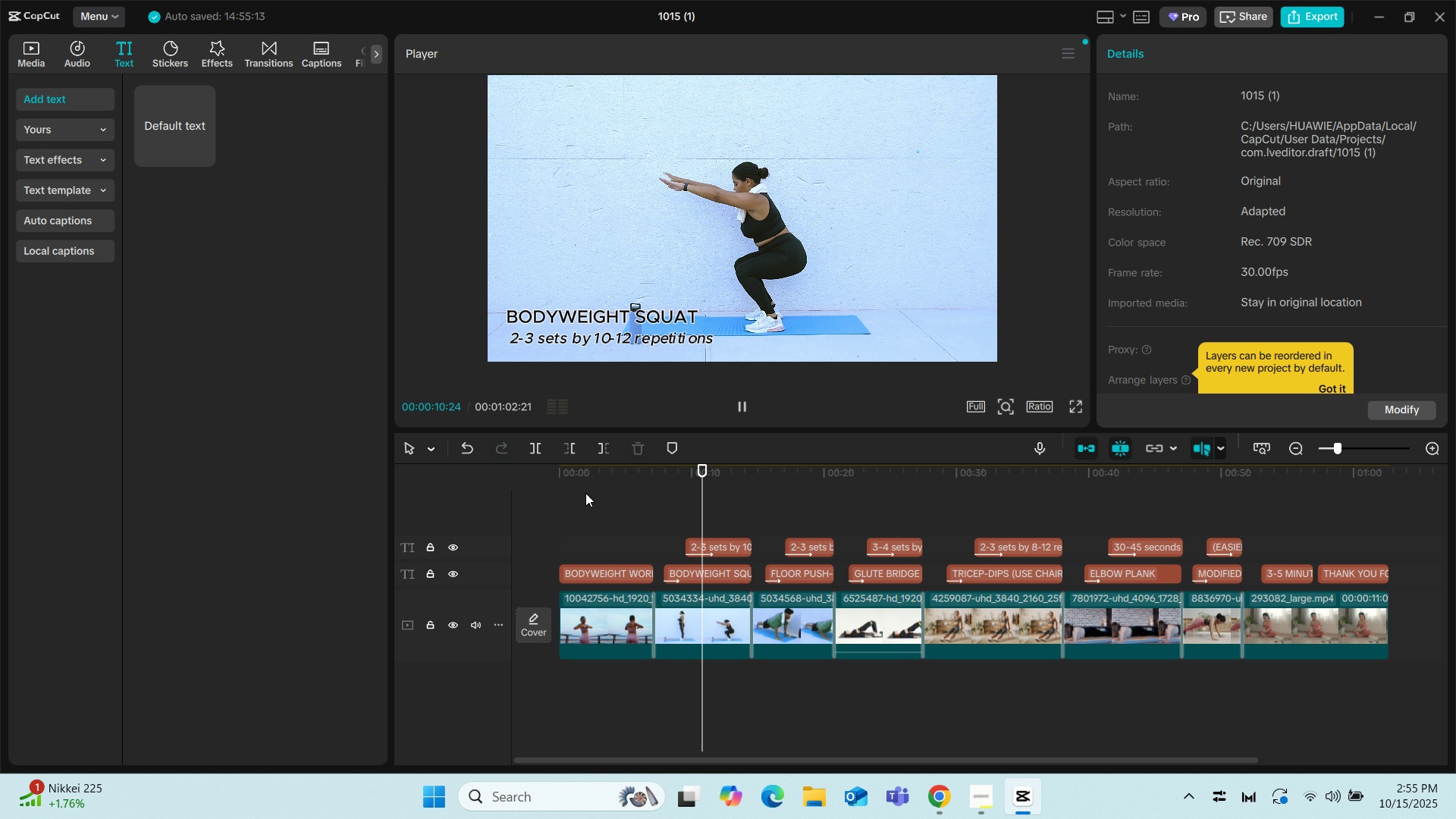 
wait(6.83)
 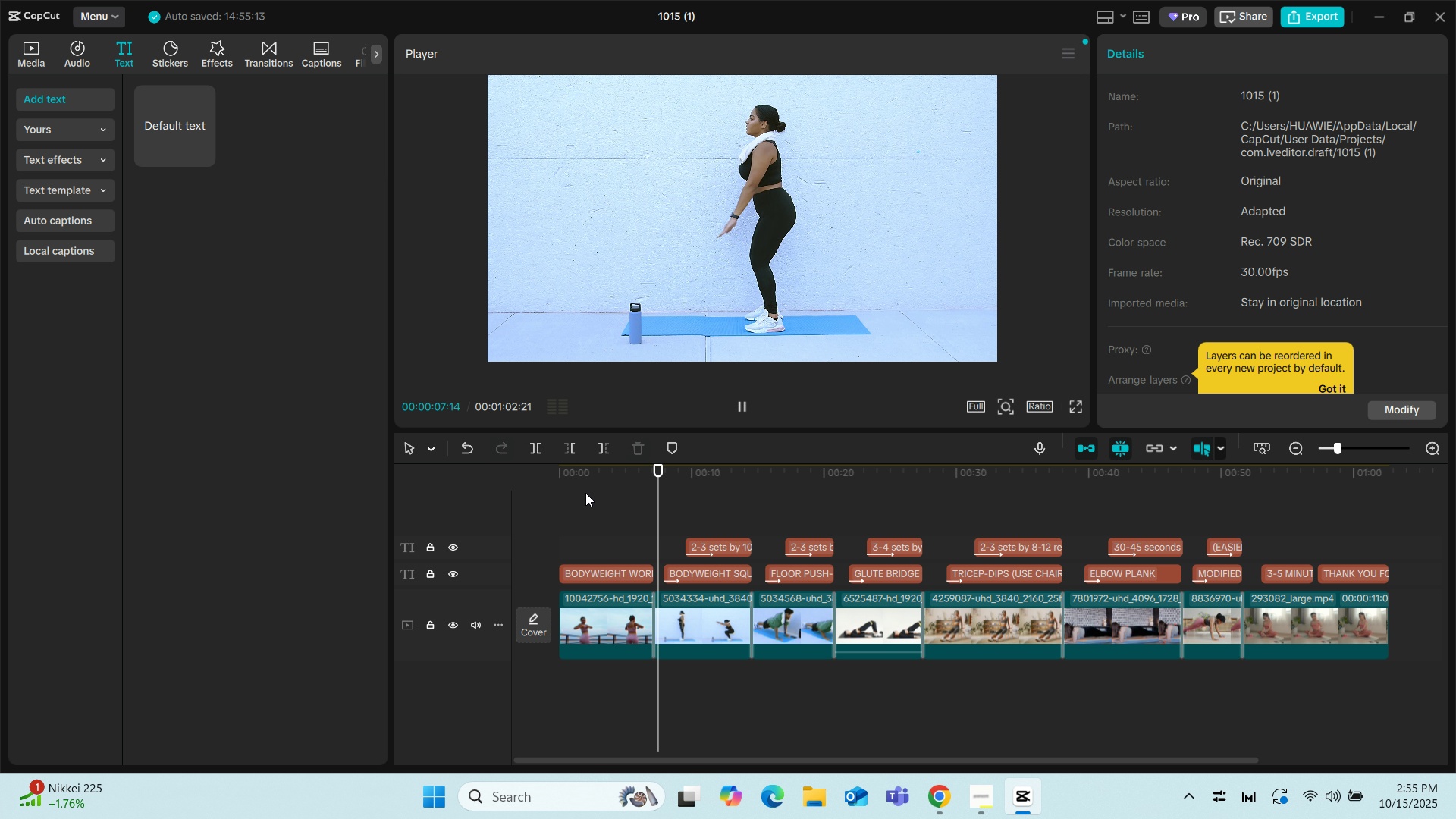 
left_click([713, 541])
 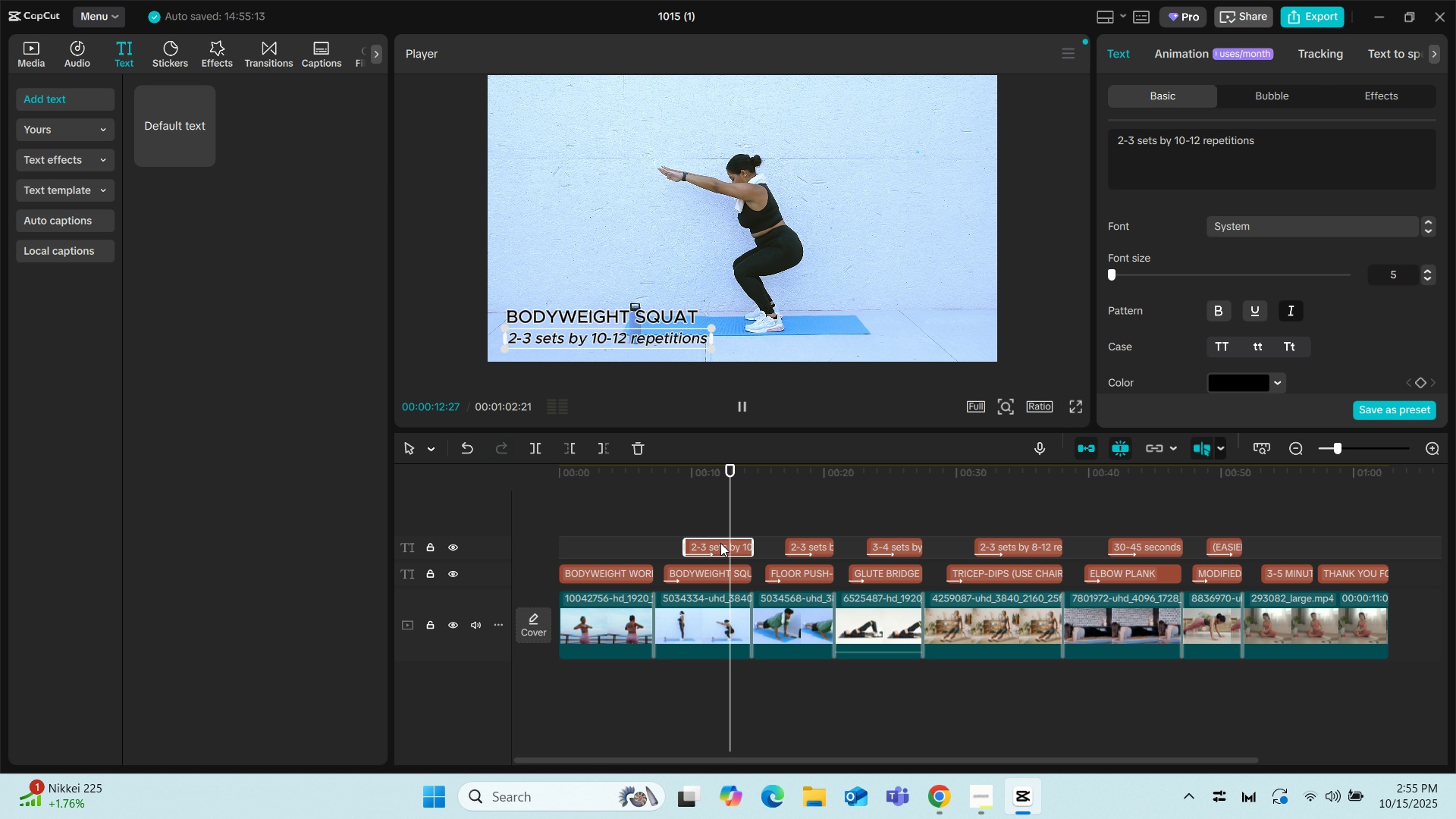 
key(Space)
 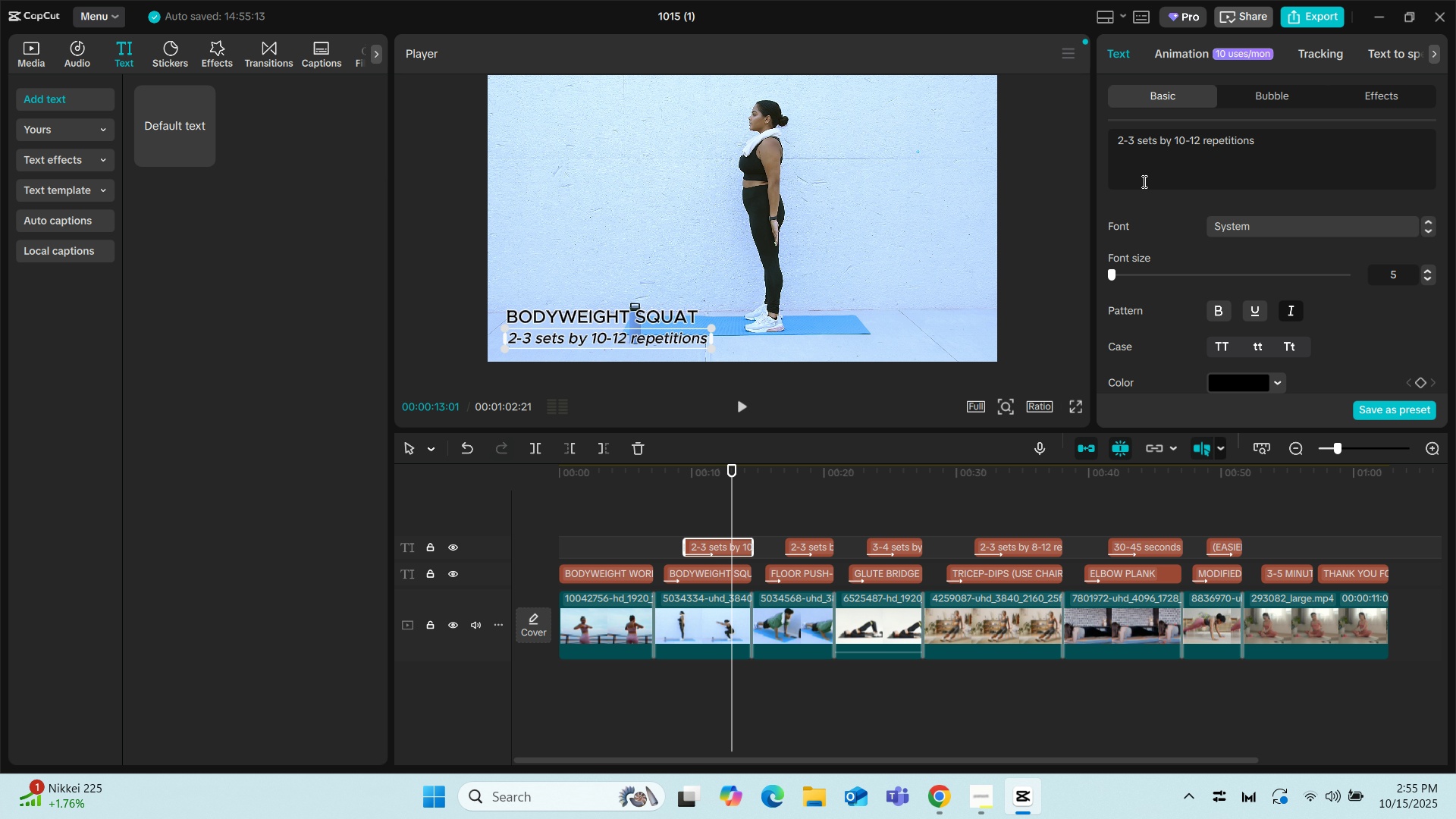 
scroll: coordinate [1209, 193], scroll_direction: down, amount: 2.0
 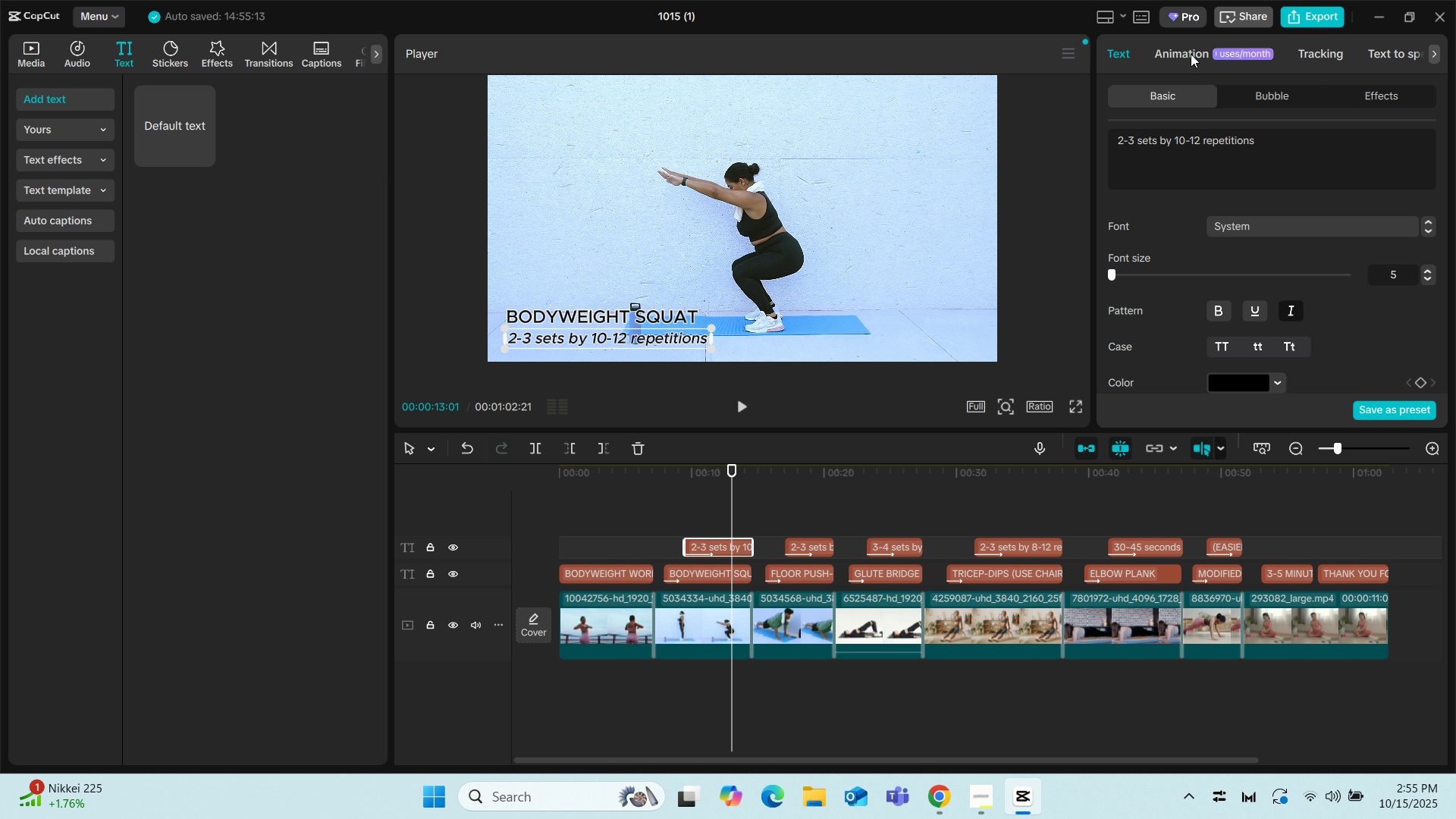 
left_click([1191, 54])
 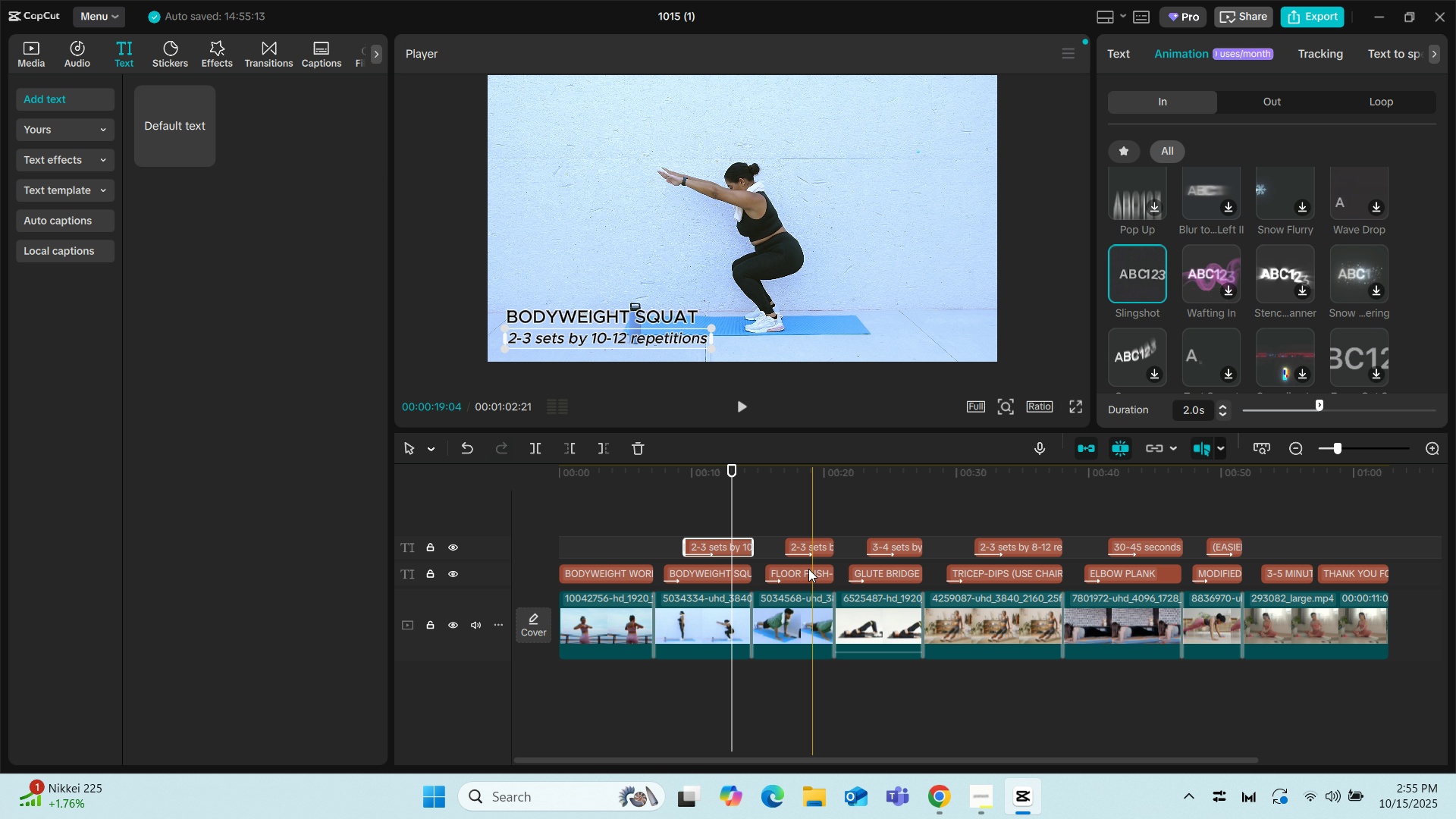 
left_click([808, 547])
 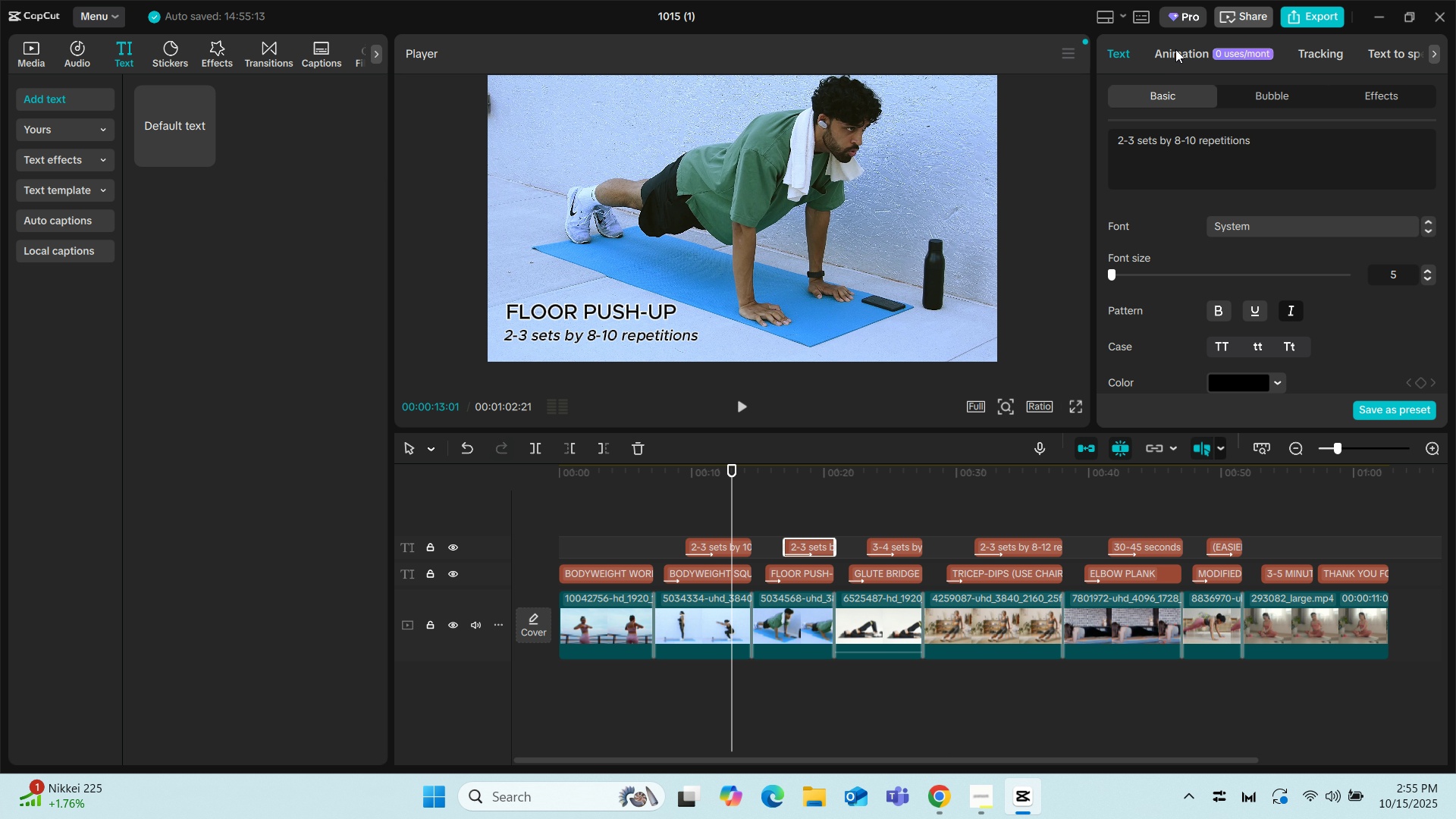 
left_click([1173, 39])
 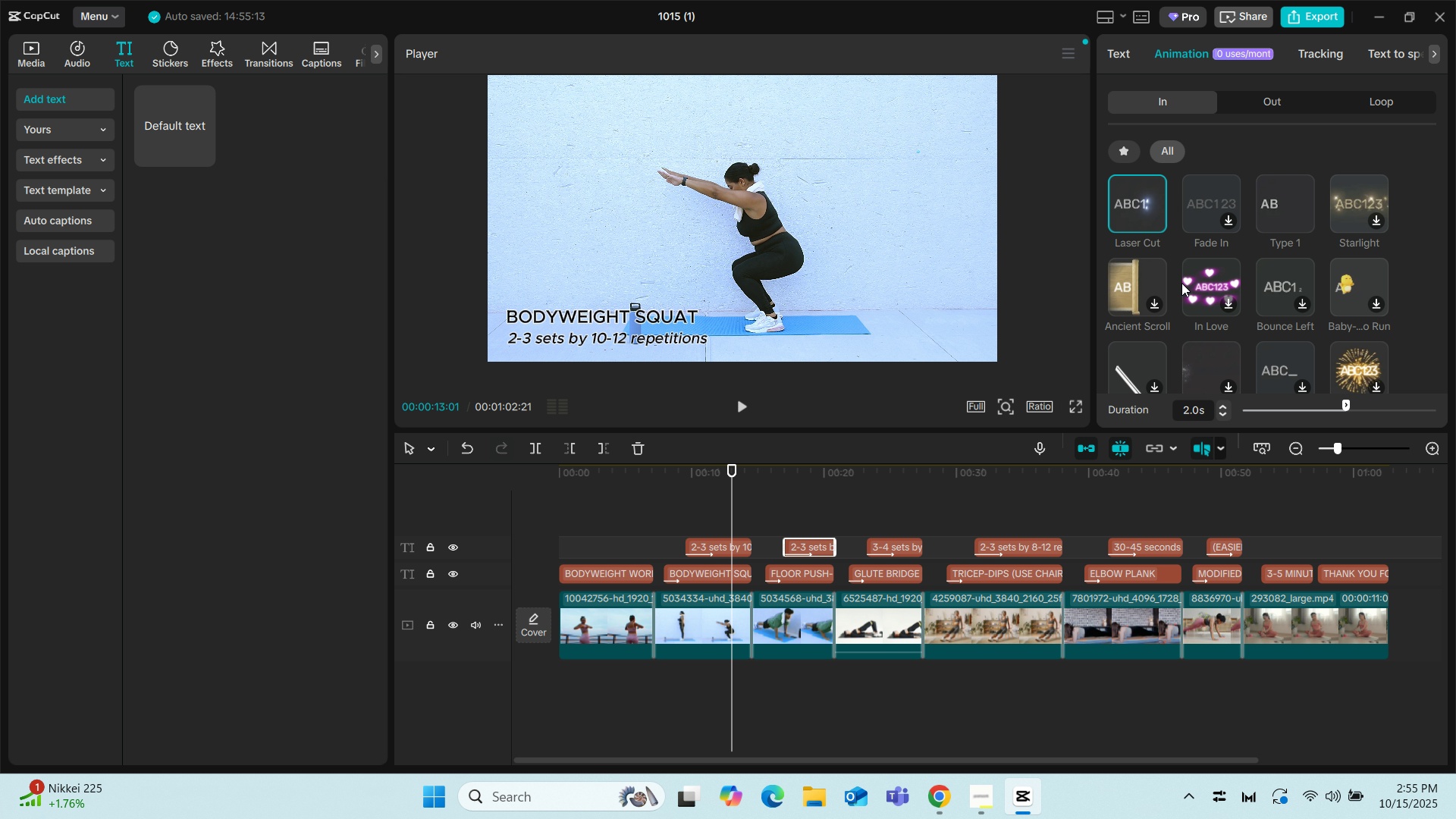 
scroll: coordinate [1194, 304], scroll_direction: down, amount: 5.0
 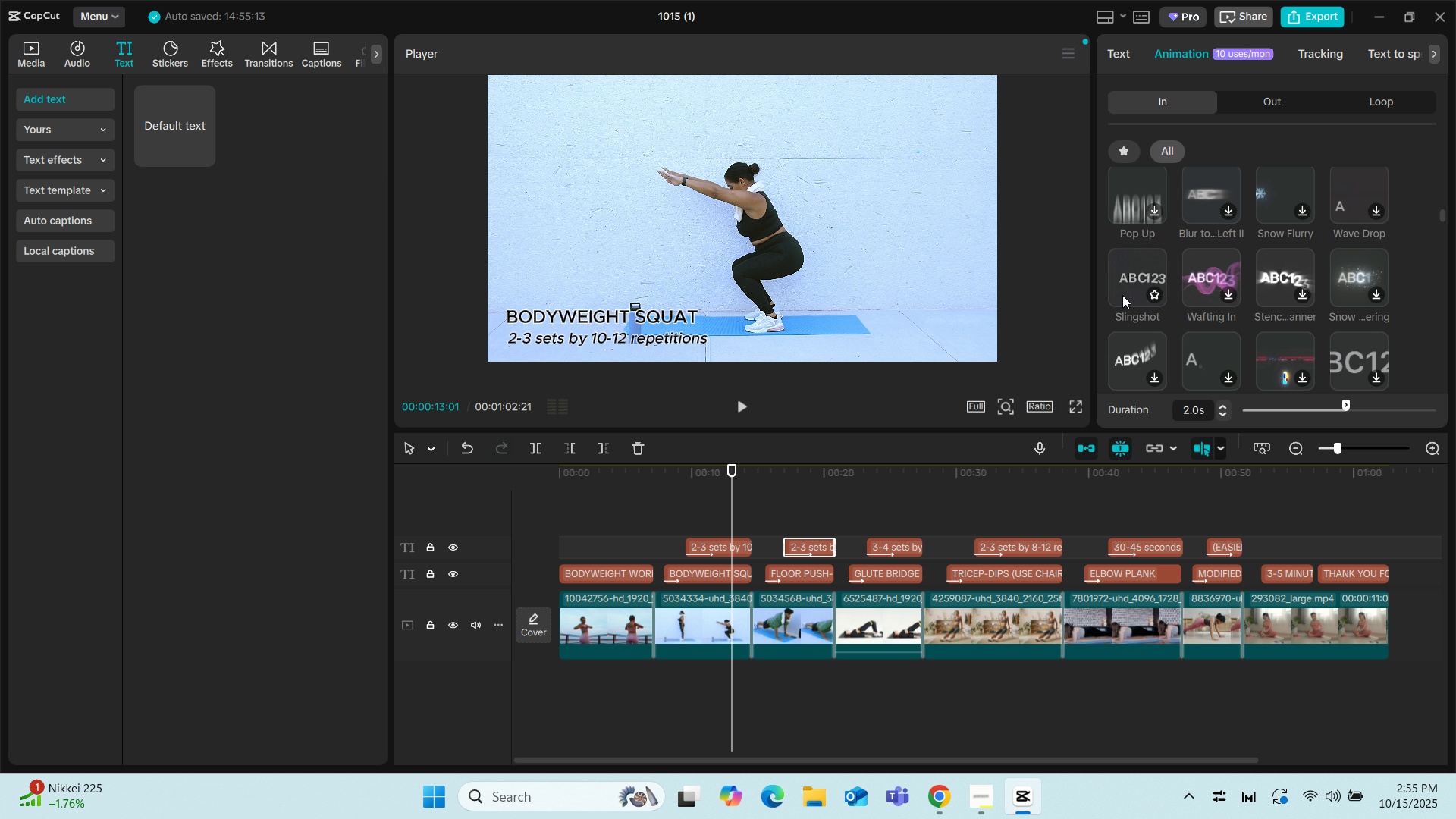 
left_click([1122, 295])
 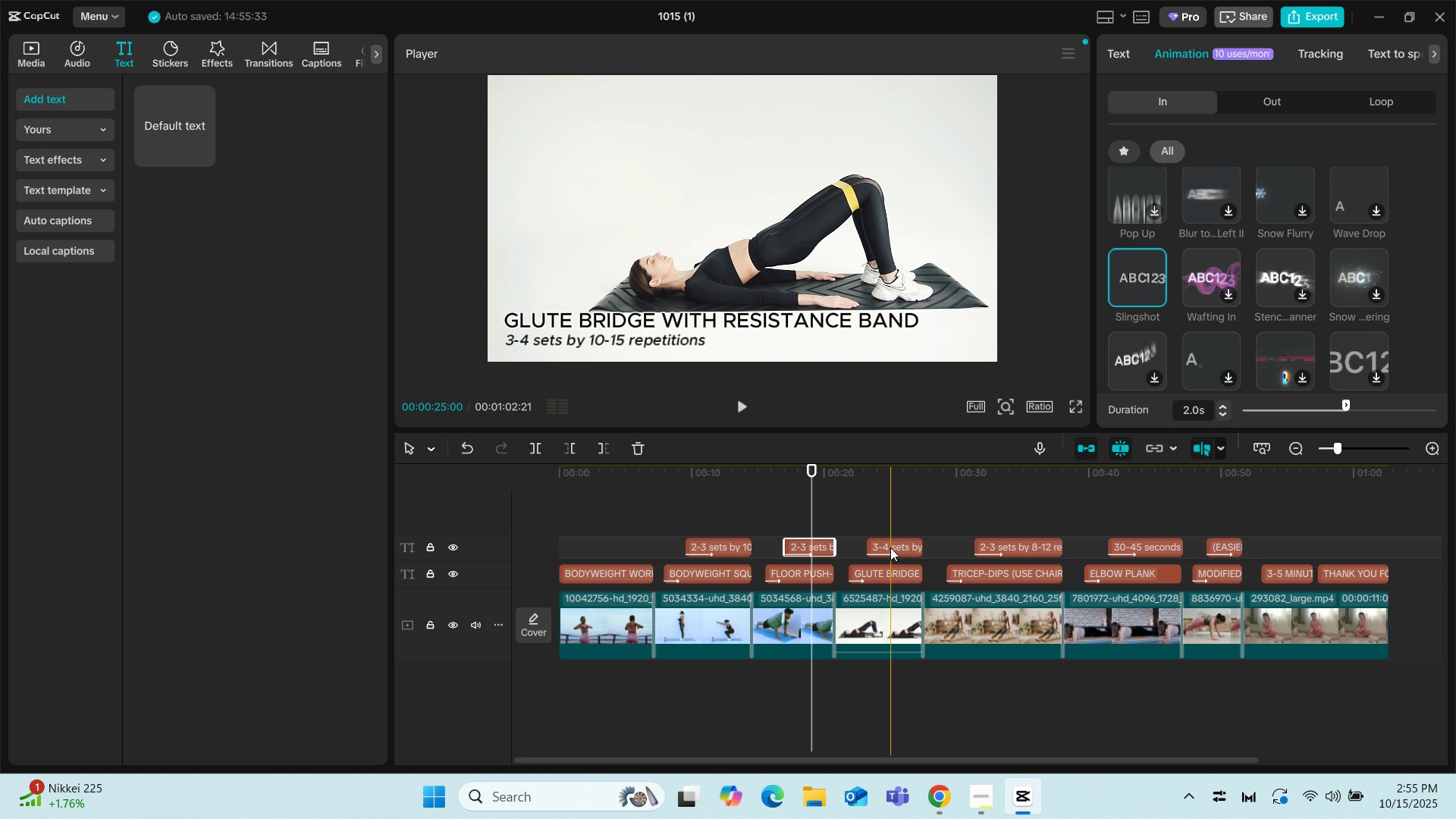 
wait(5.13)
 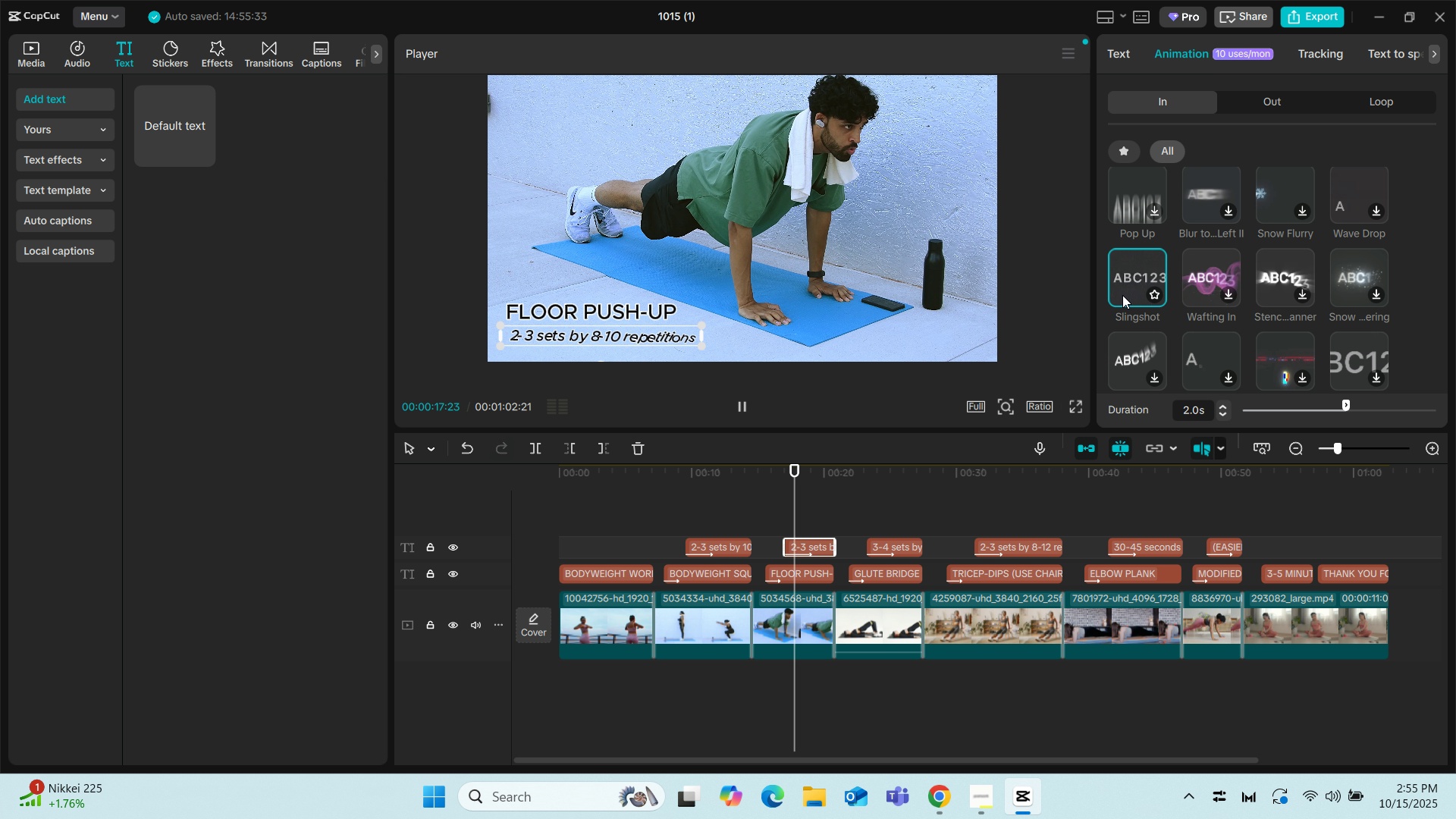 
left_click([893, 547])
 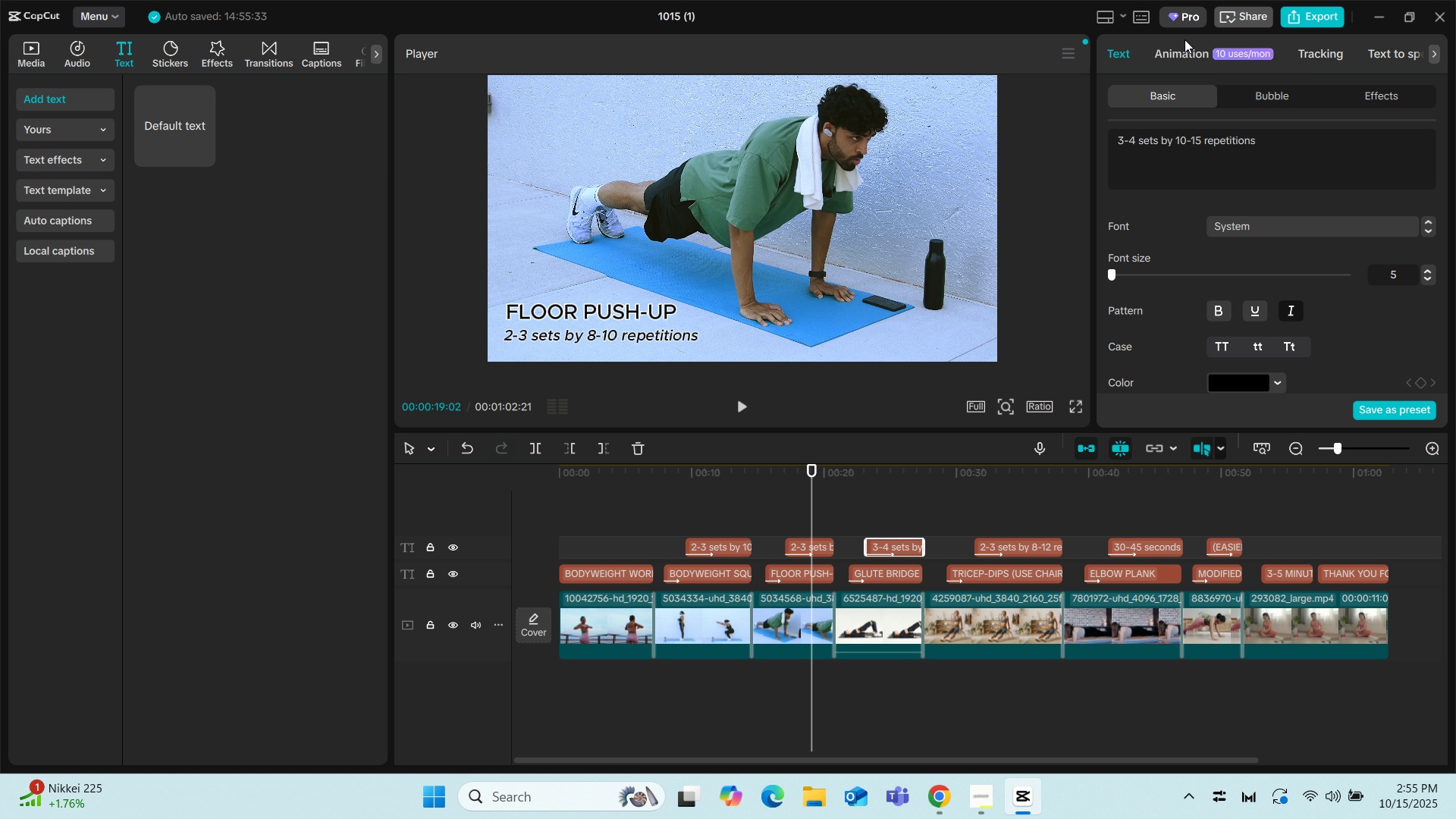 
left_click([1177, 52])
 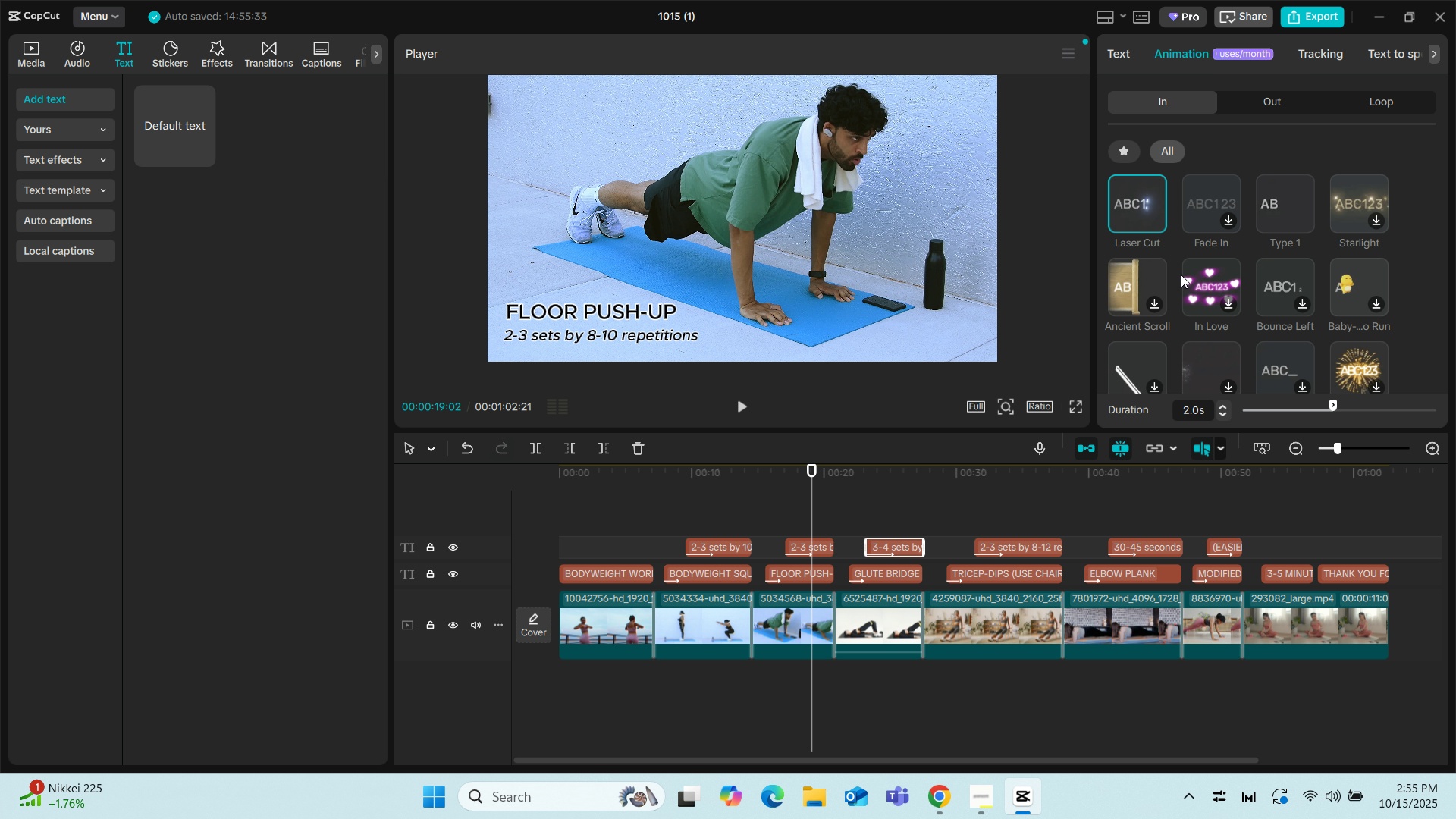 
scroll: coordinate [1138, 341], scroll_direction: down, amount: 5.0
 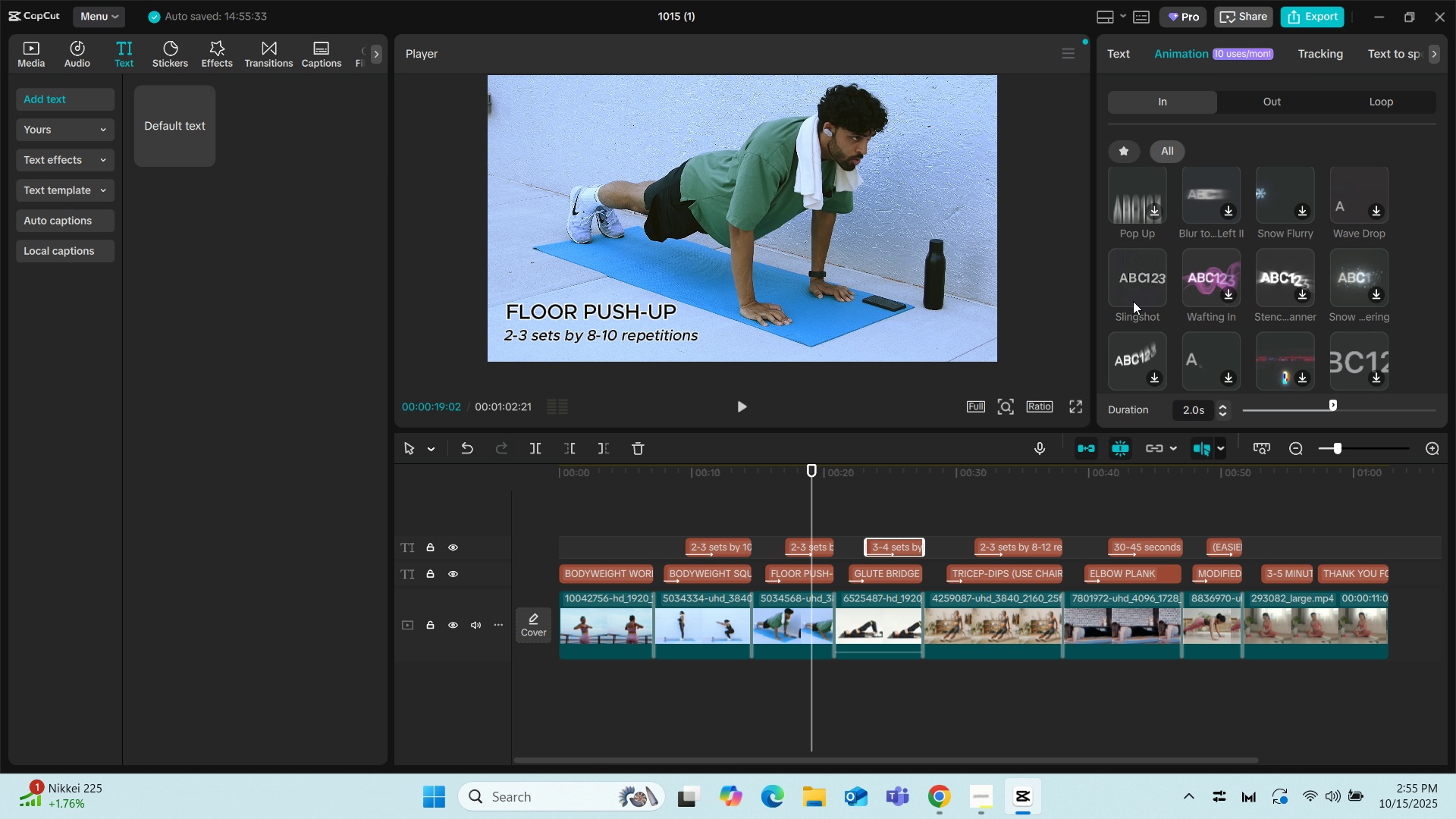 
left_click([1133, 299])
 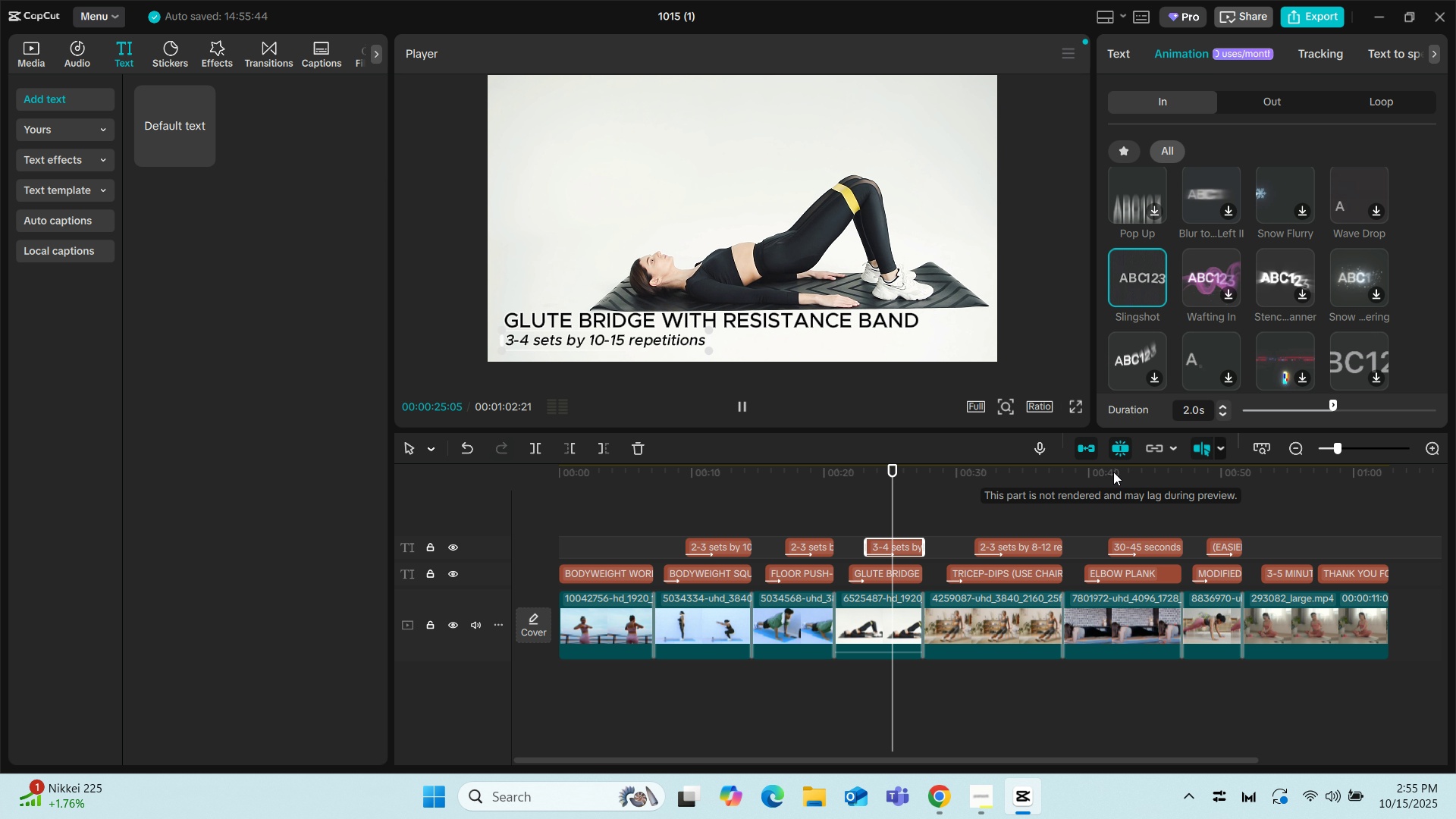 
key(Space)
 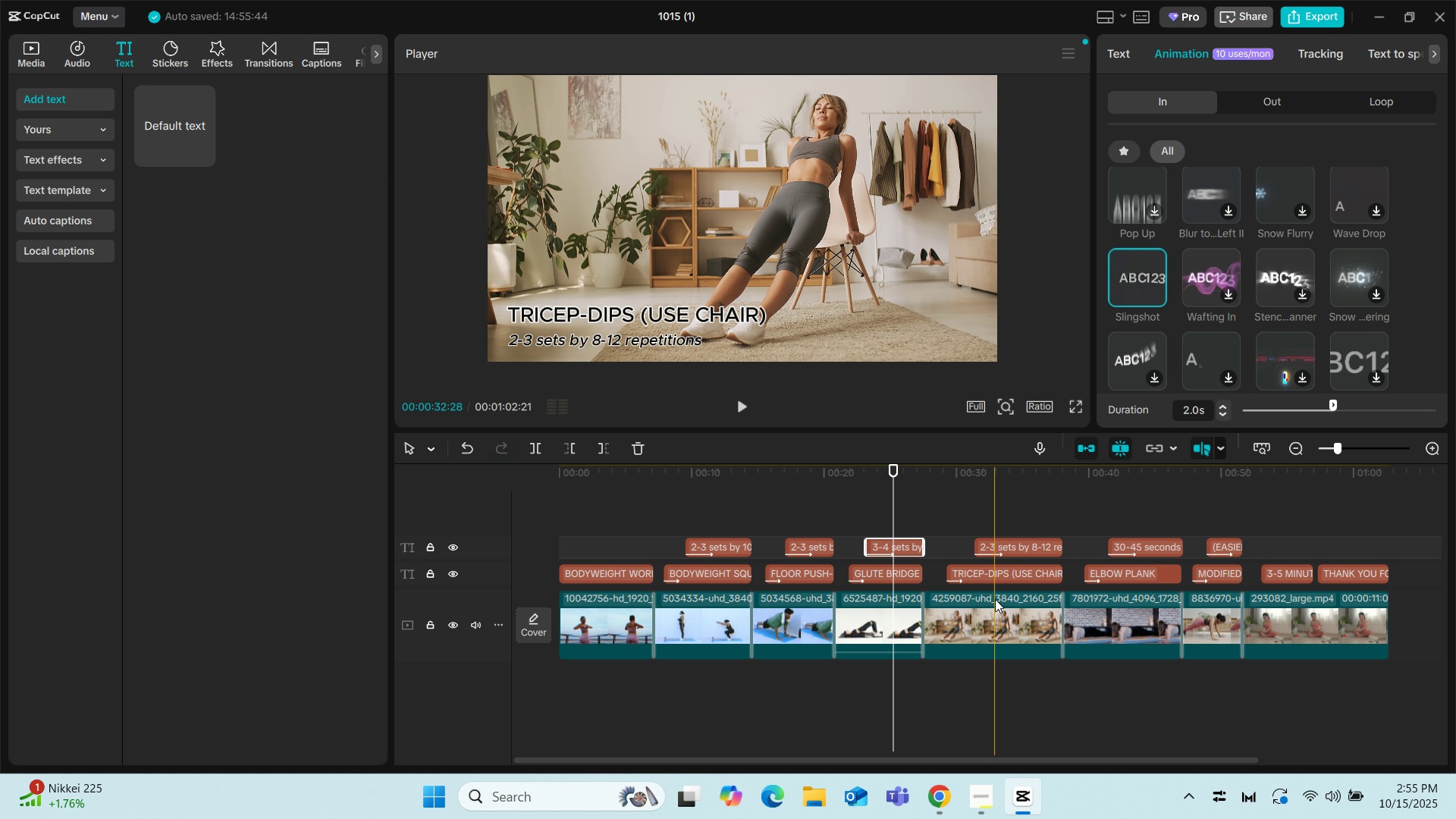 
left_click([995, 599])
 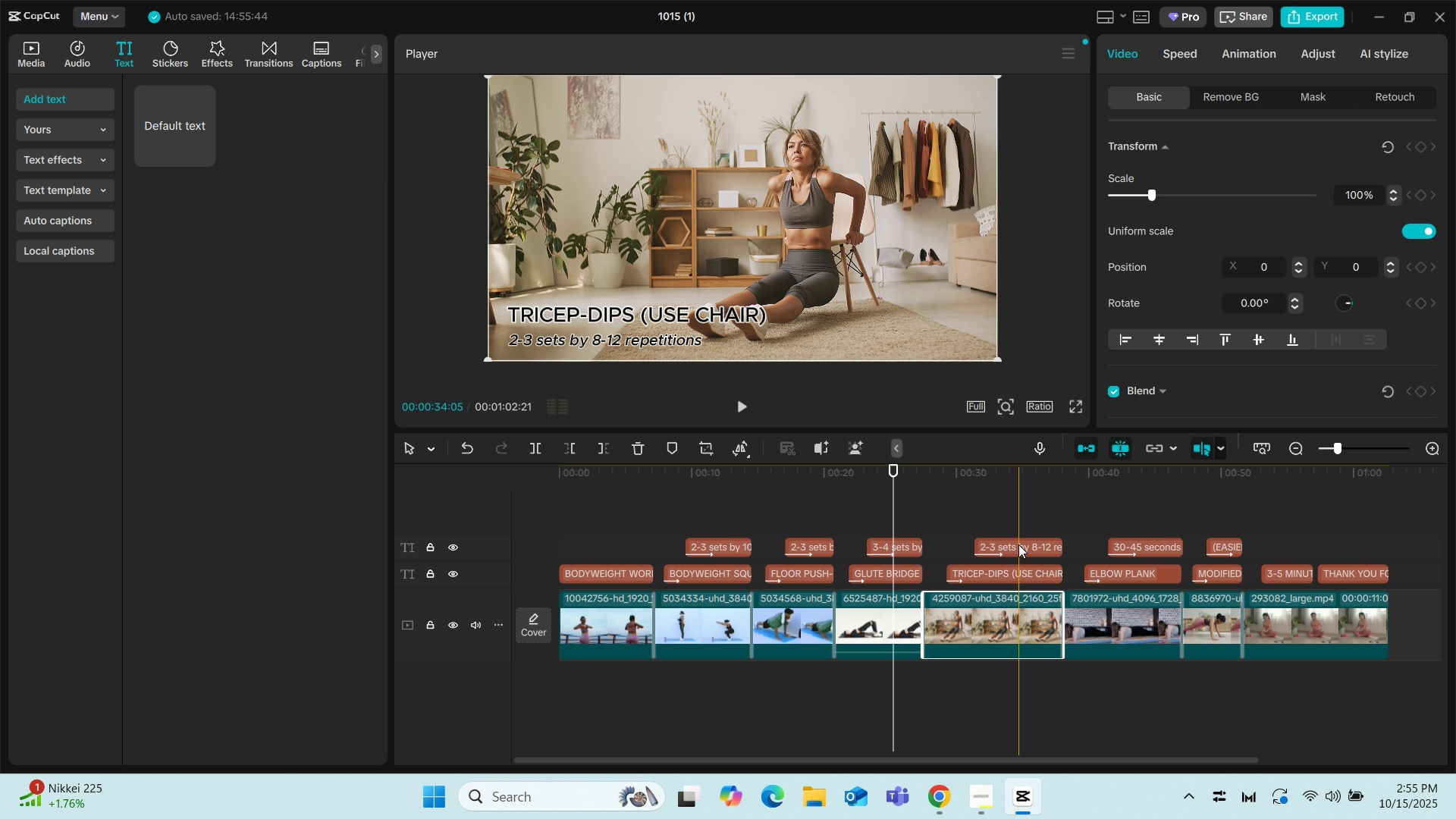 
left_click([1018, 544])
 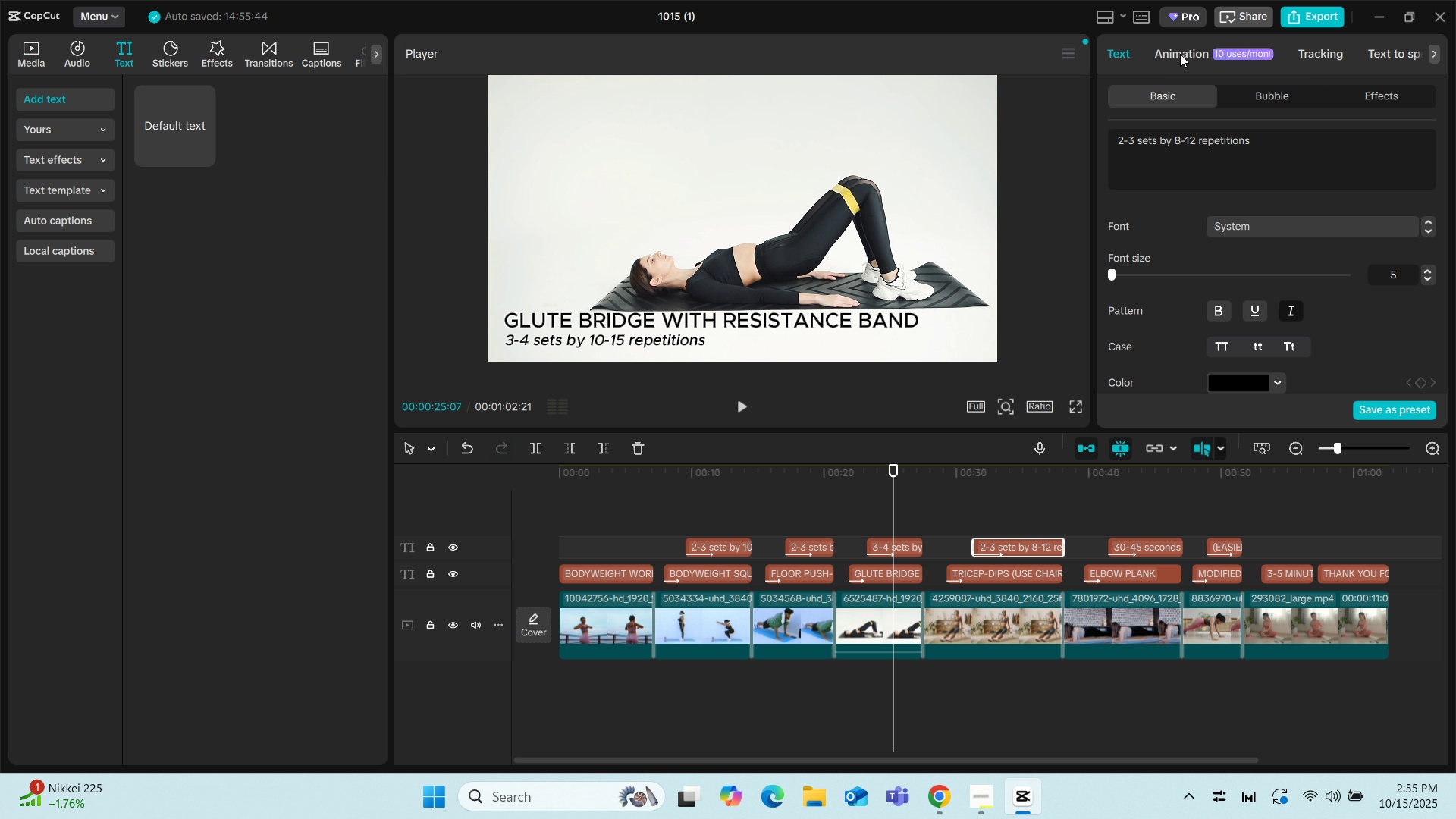 
left_click([1180, 44])
 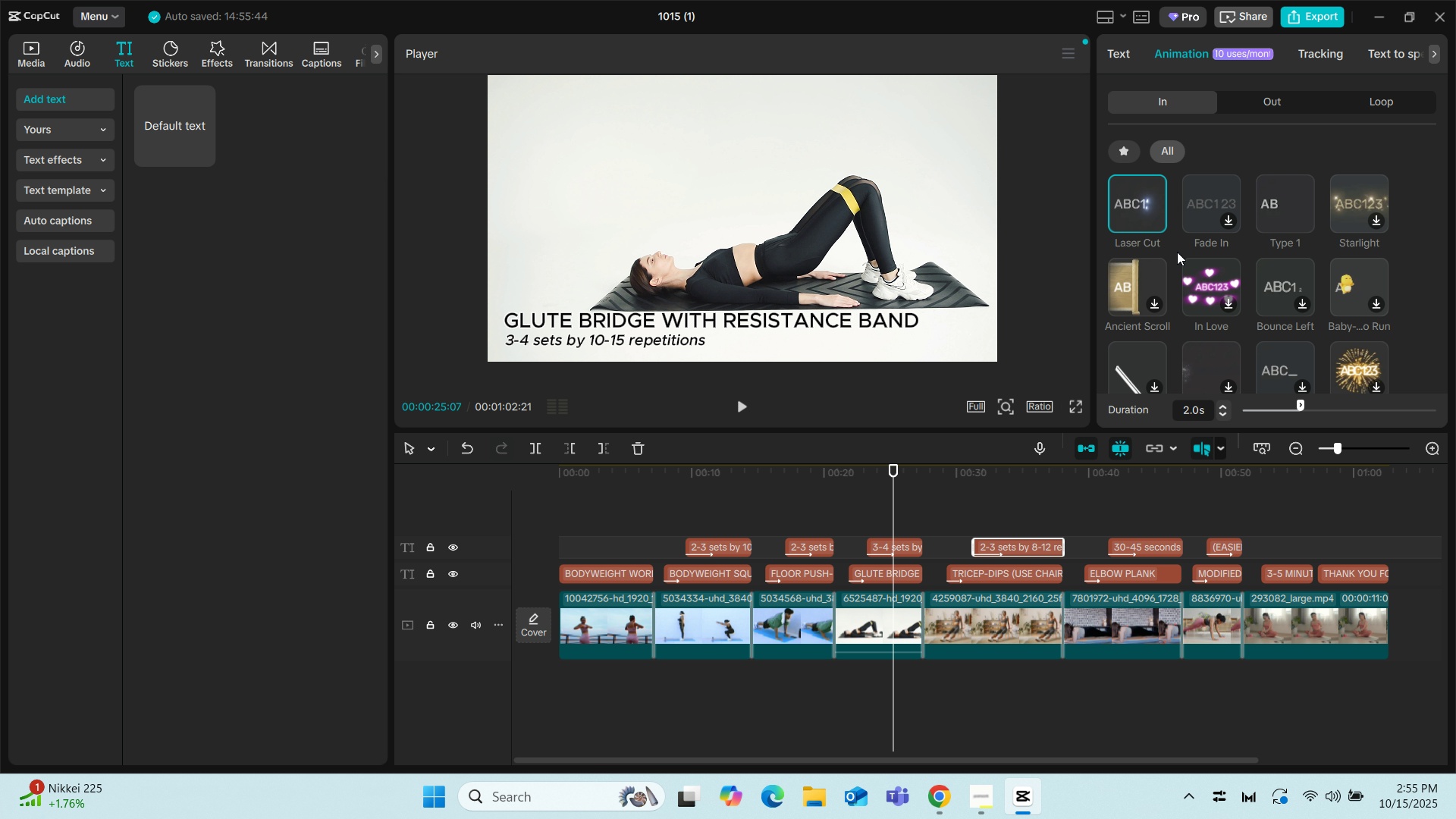 
scroll: coordinate [1208, 293], scroll_direction: down, amount: 5.0
 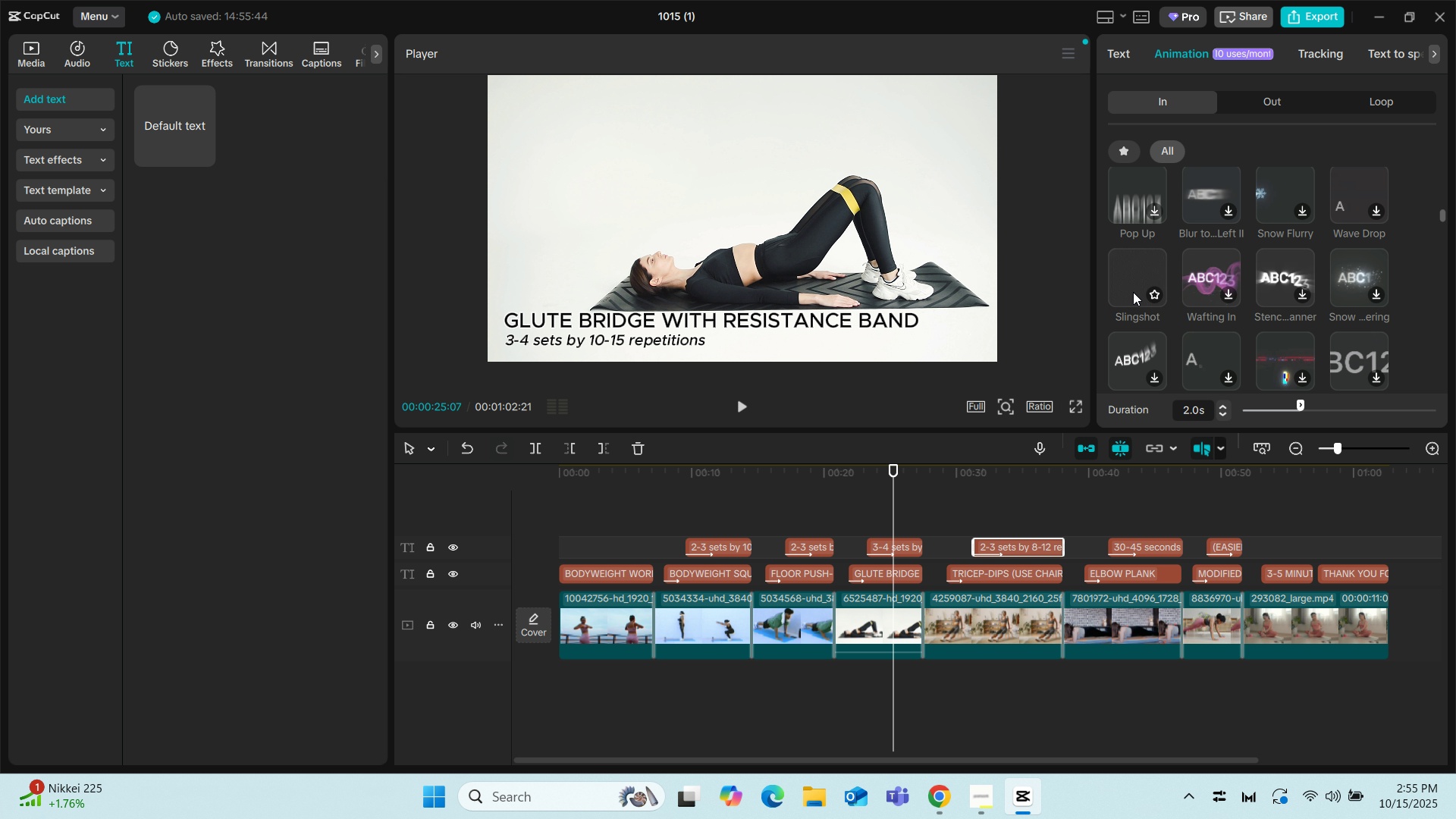 
left_click([1133, 292])
 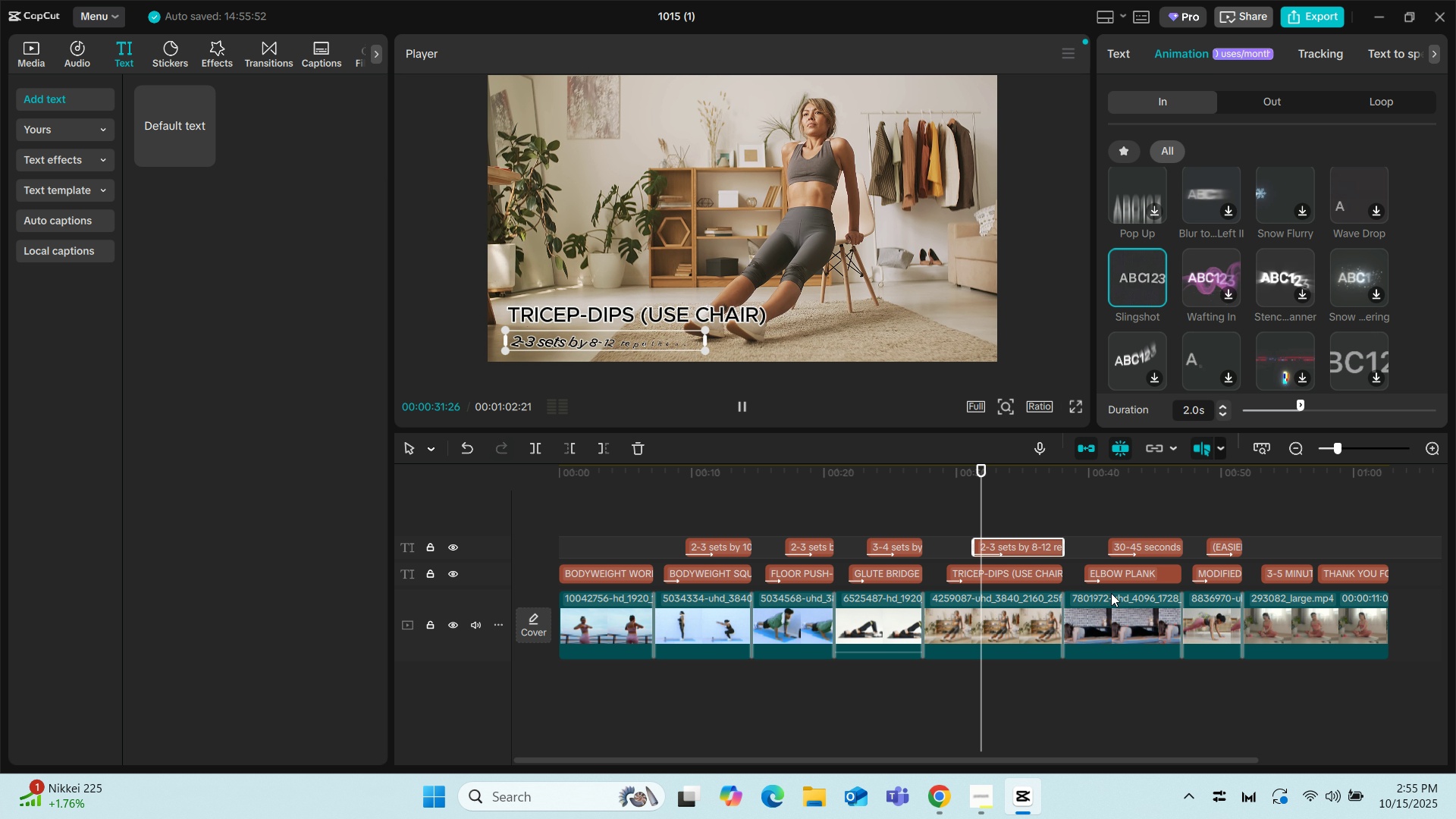 
left_click([1112, 608])
 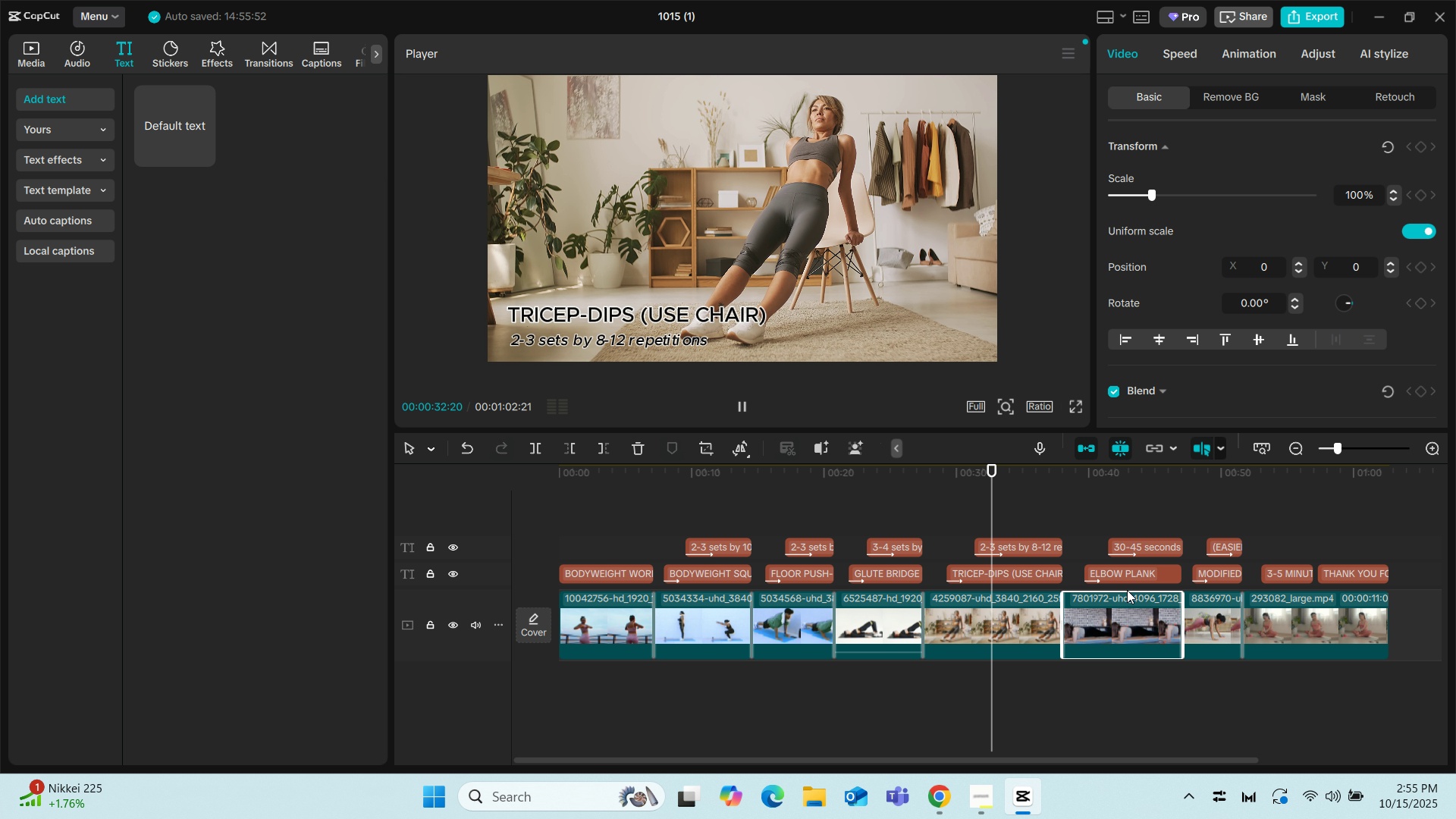 
key(Space)
 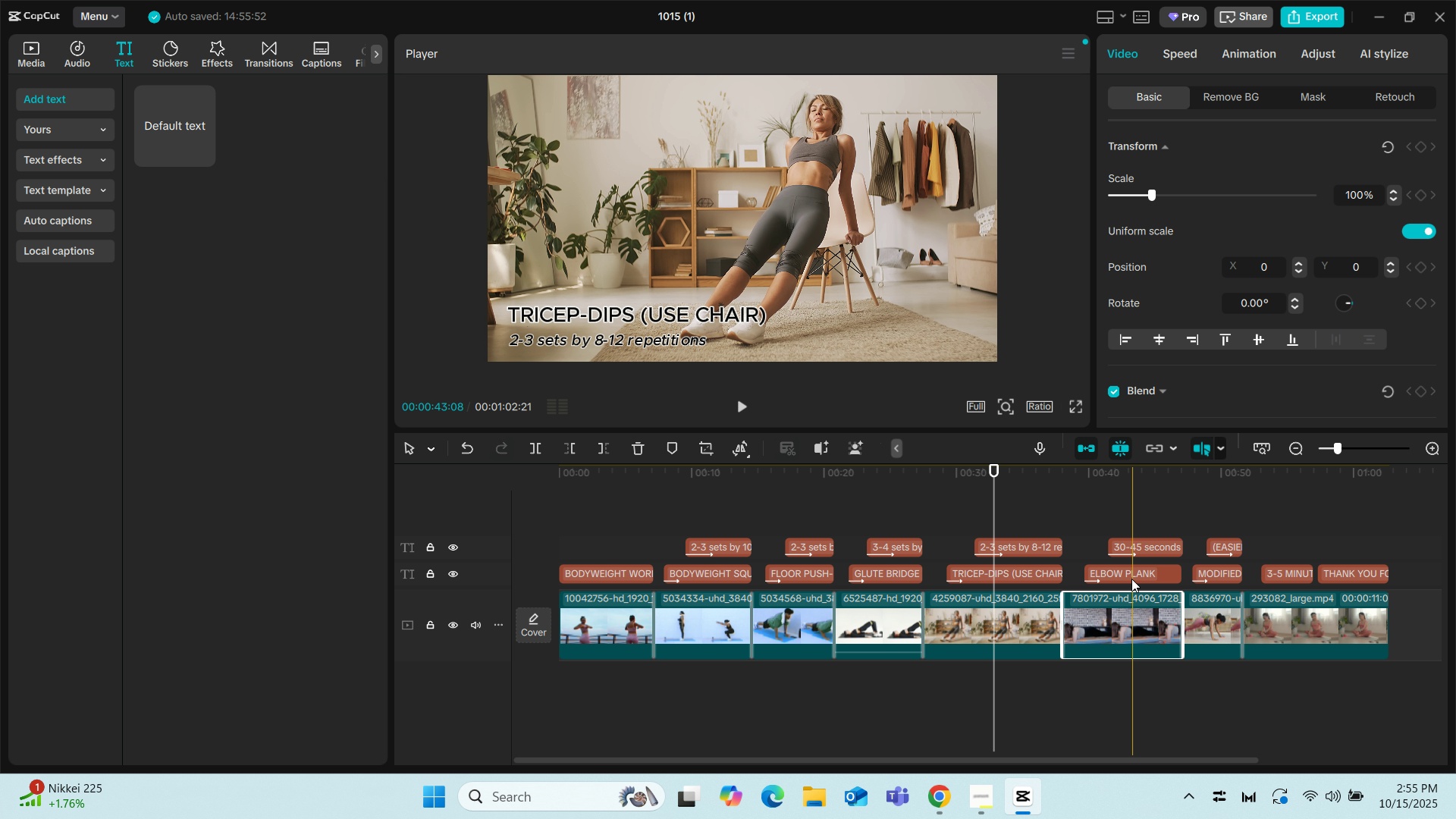 
left_click([1131, 579])
 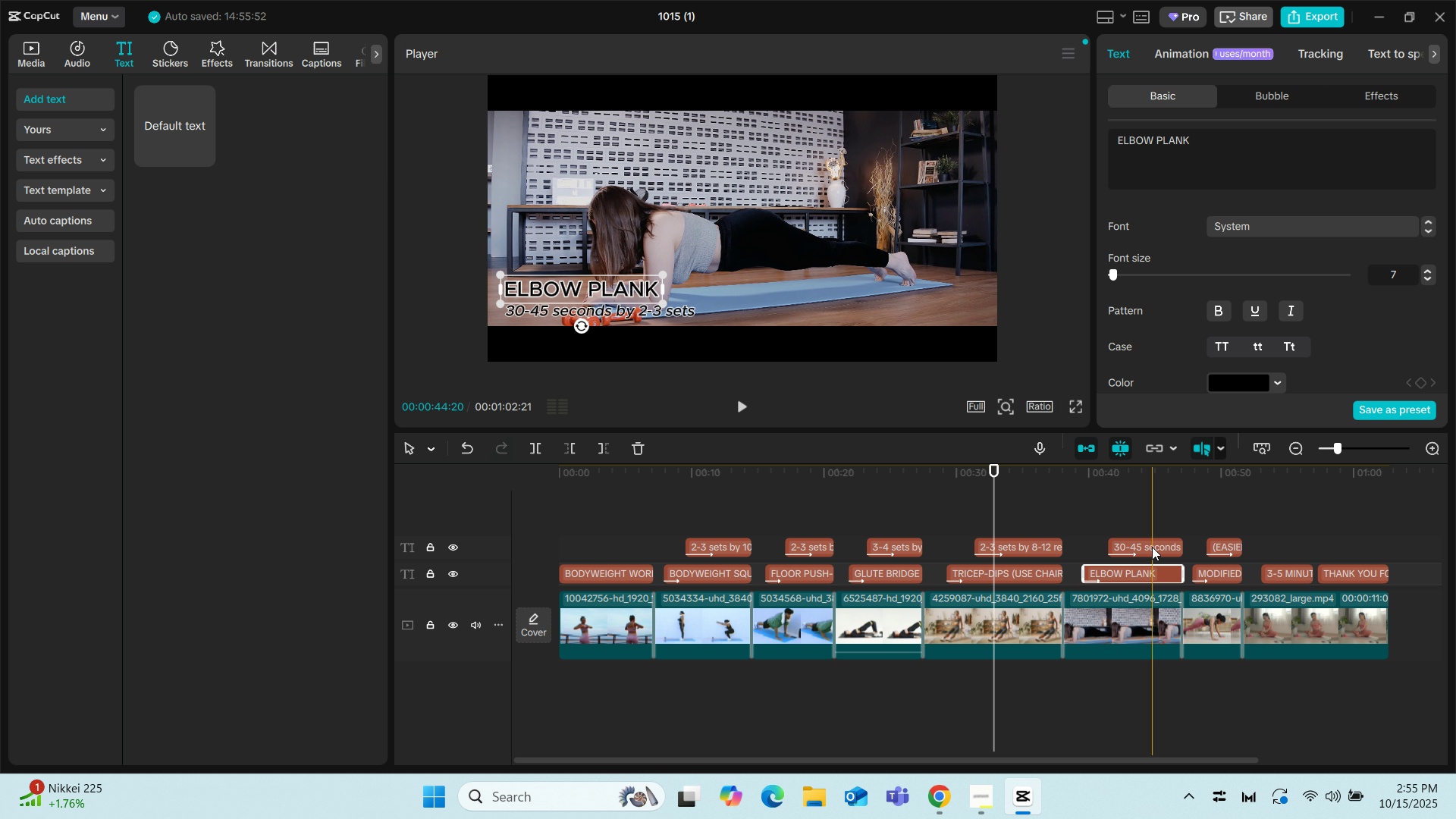 
left_click([1152, 547])
 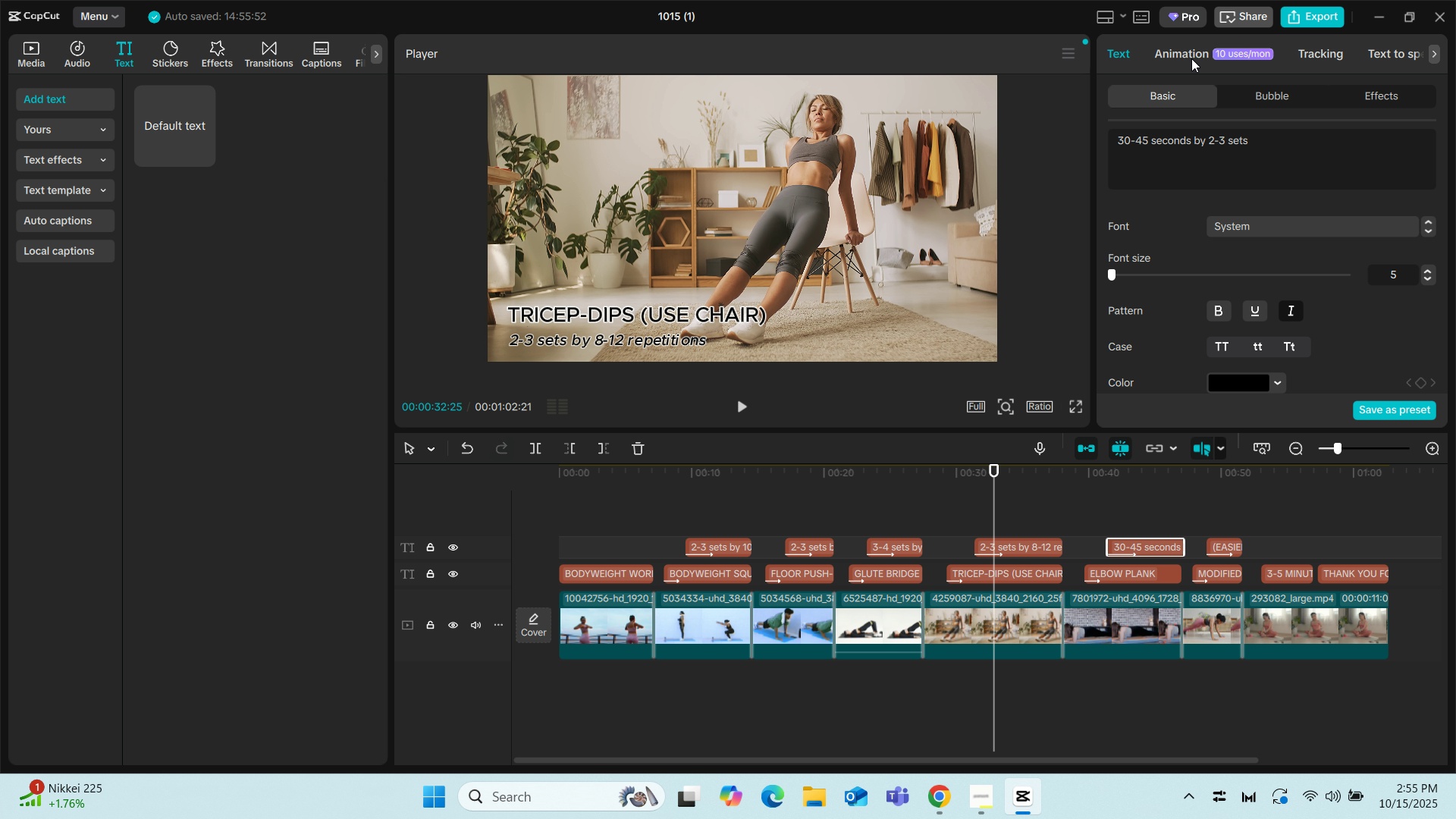 
left_click([1191, 58])
 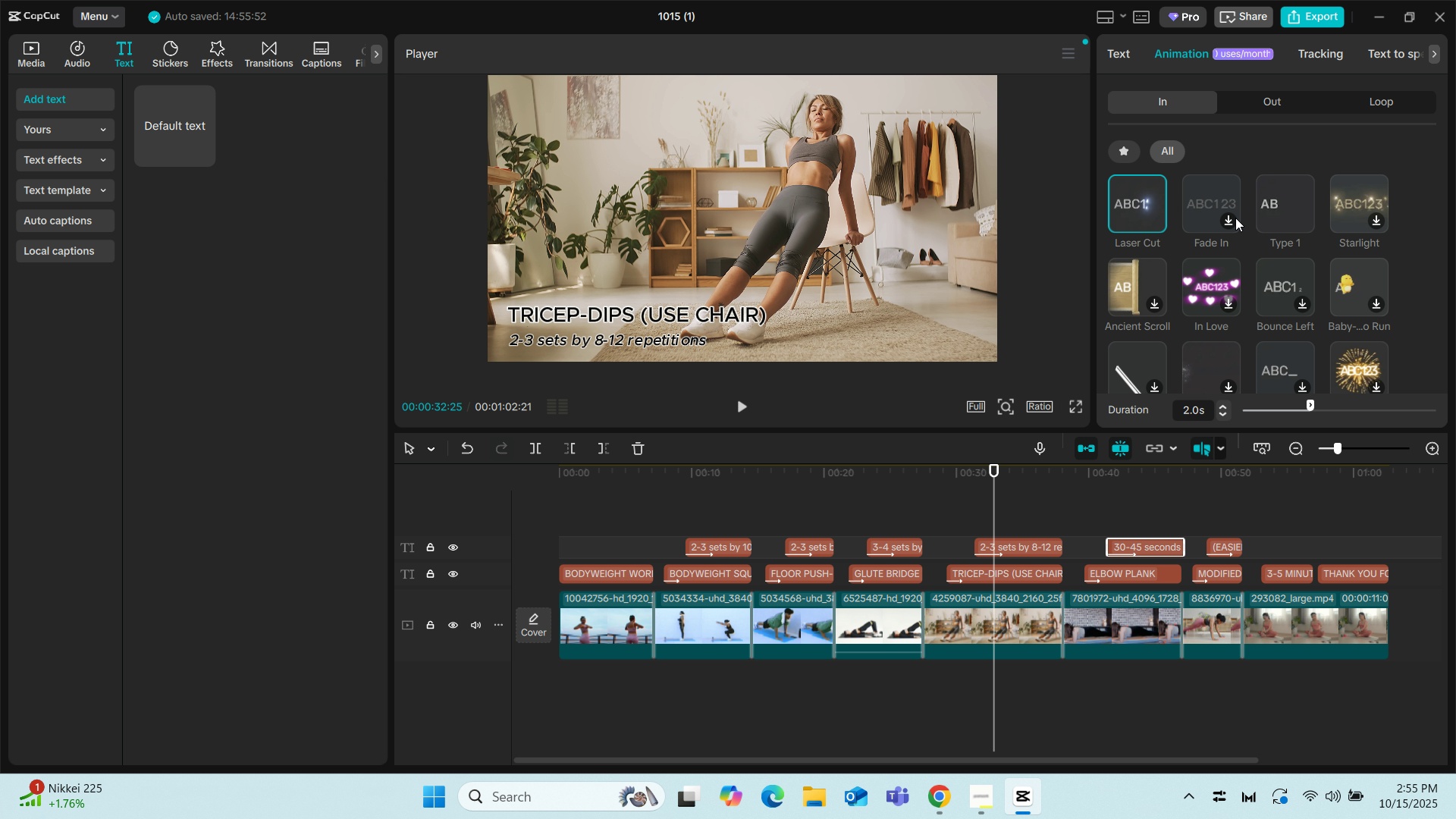 
scroll: coordinate [1232, 222], scroll_direction: down, amount: 5.0
 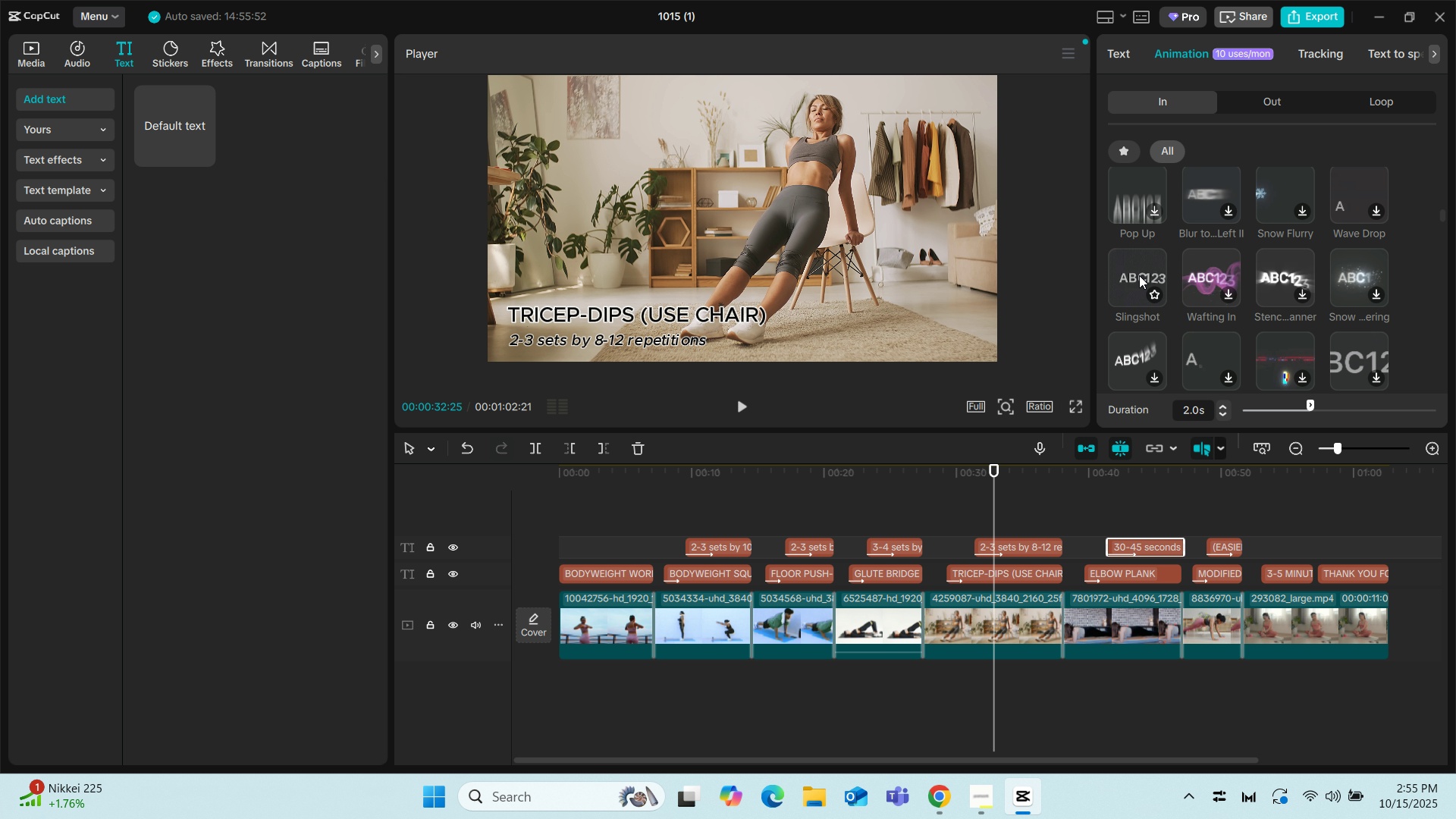 
left_click([1139, 275])
 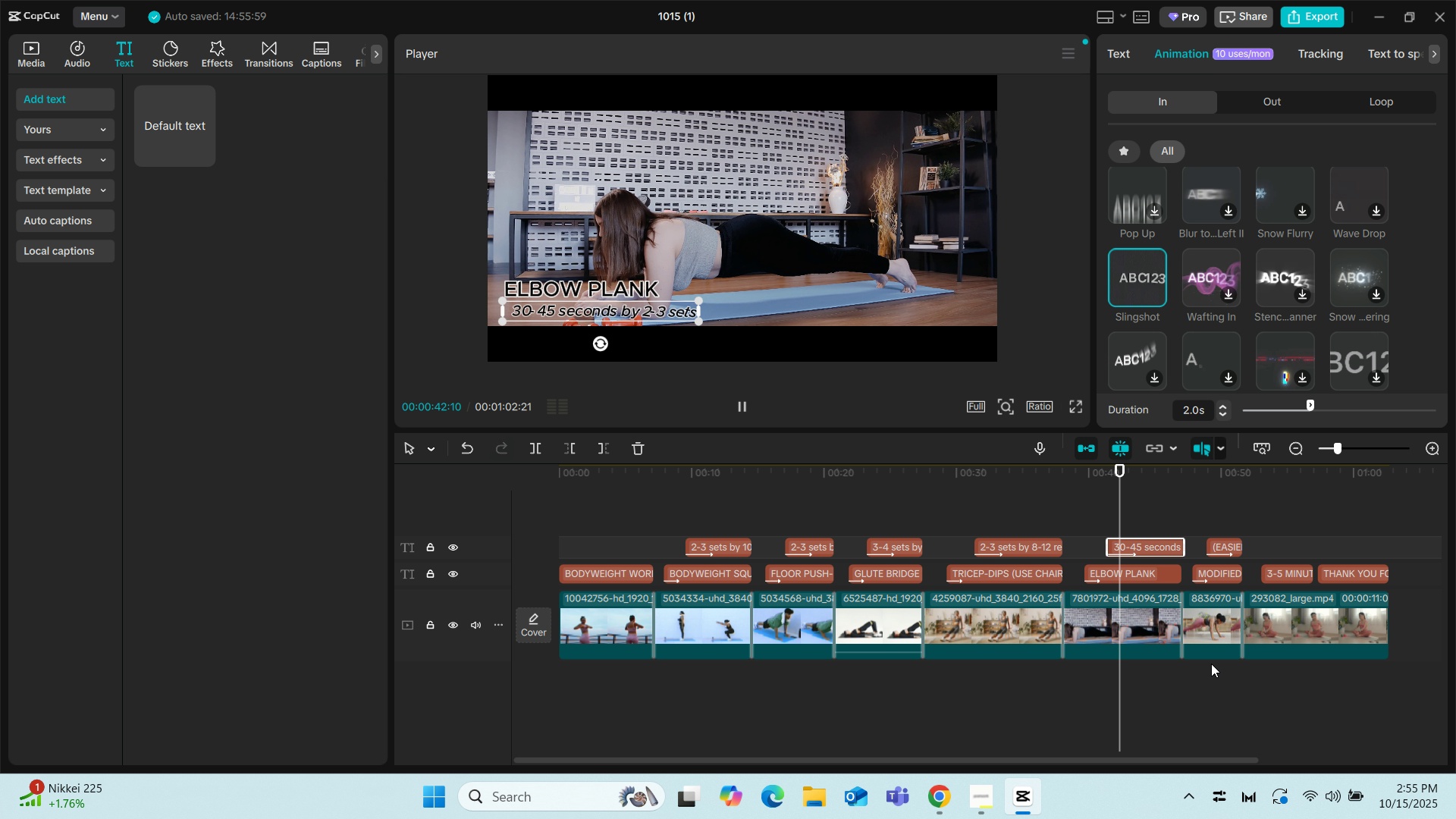 
left_click([1209, 642])
 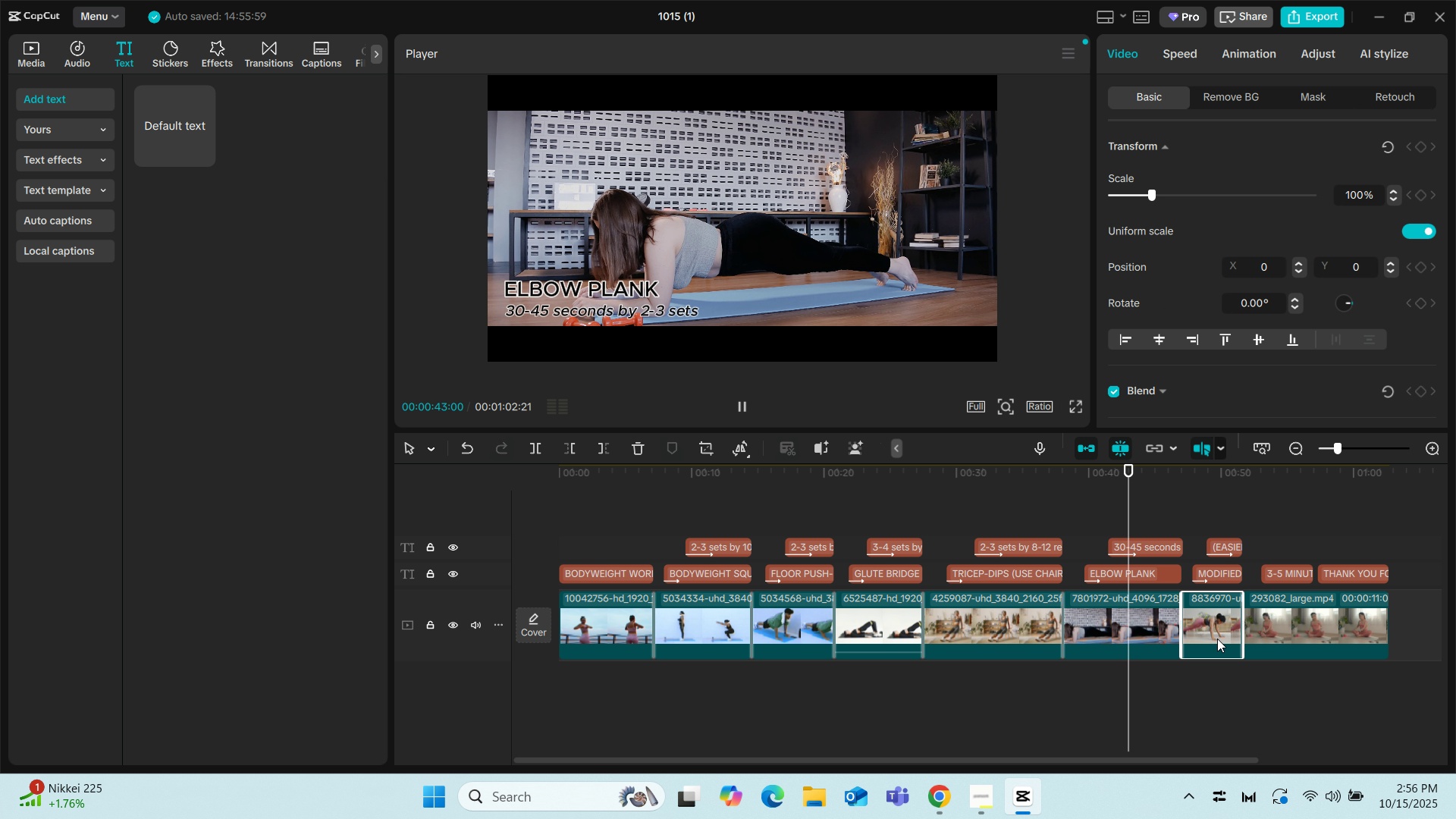 
key(Space)
 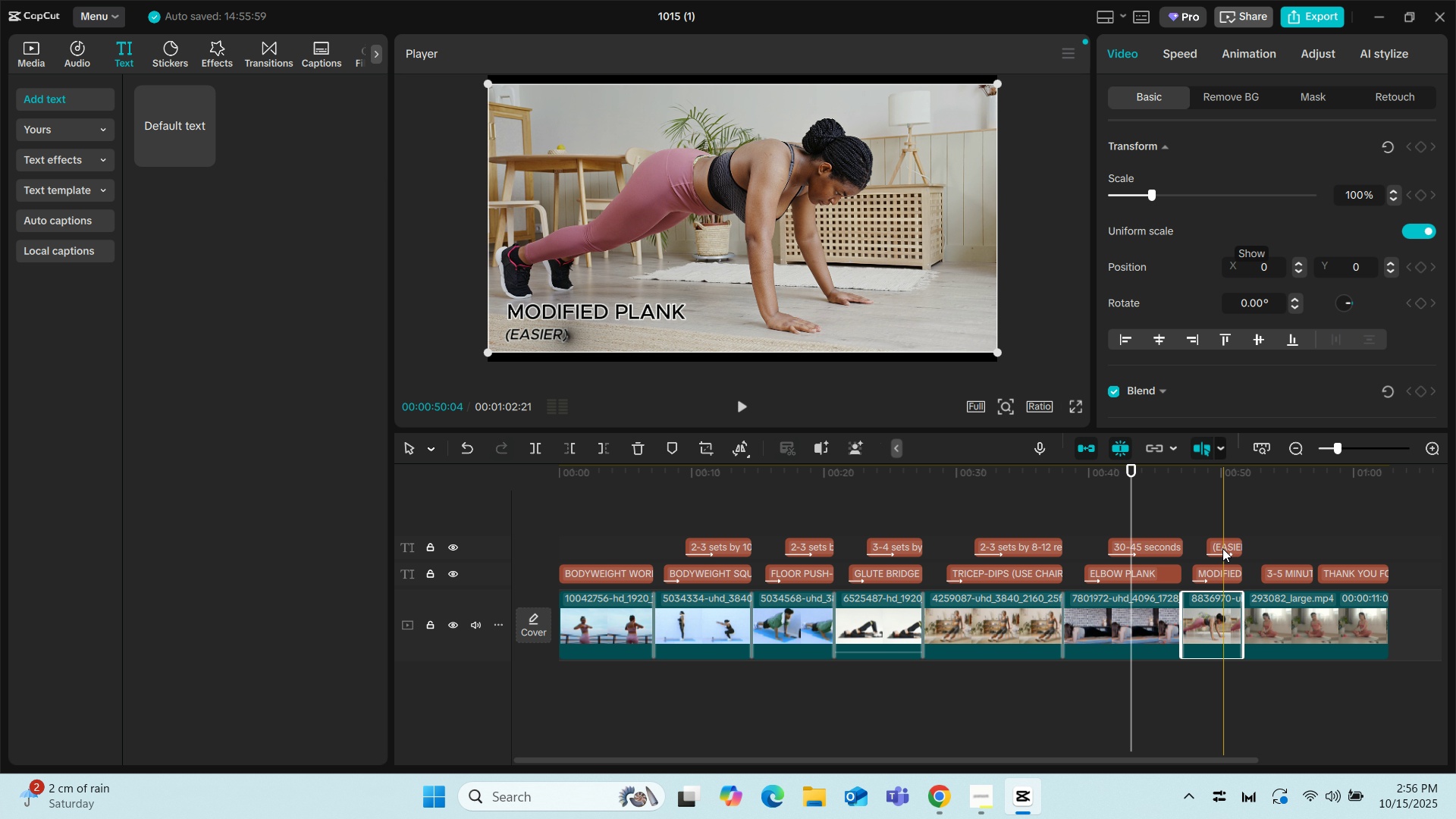 
left_click([1222, 543])
 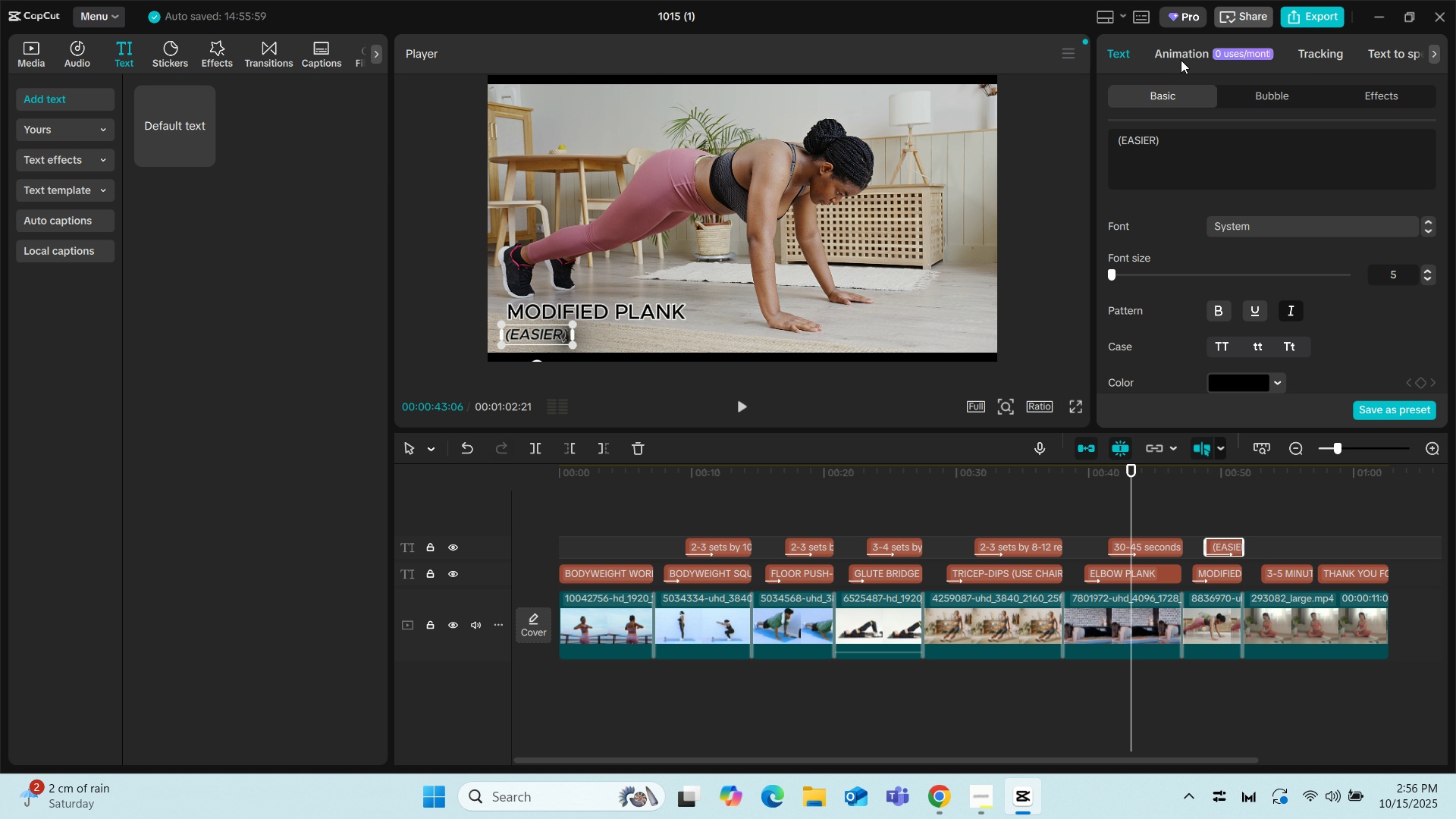 
left_click([1181, 53])
 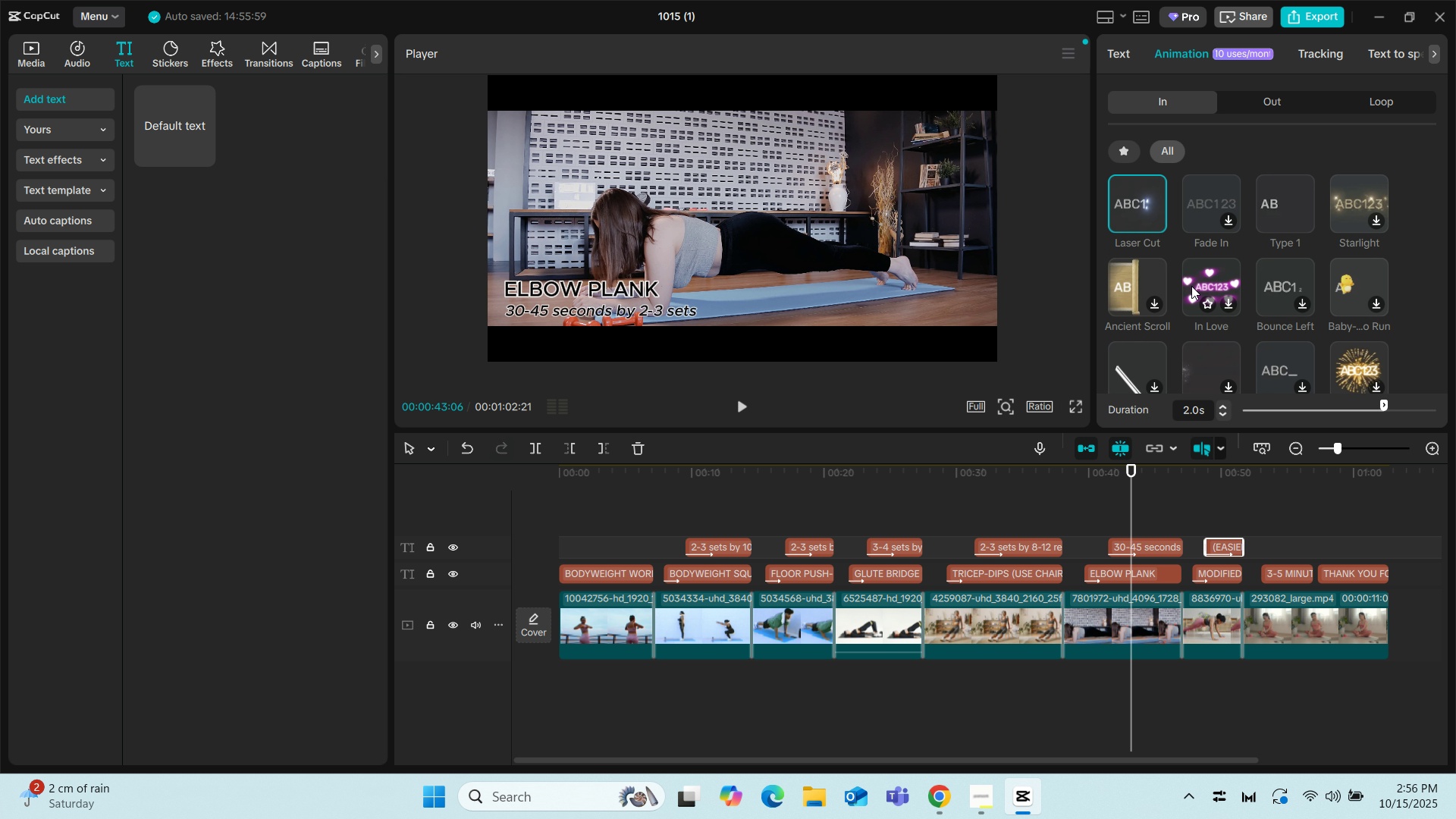 
scroll: coordinate [1194, 297], scroll_direction: down, amount: 5.0
 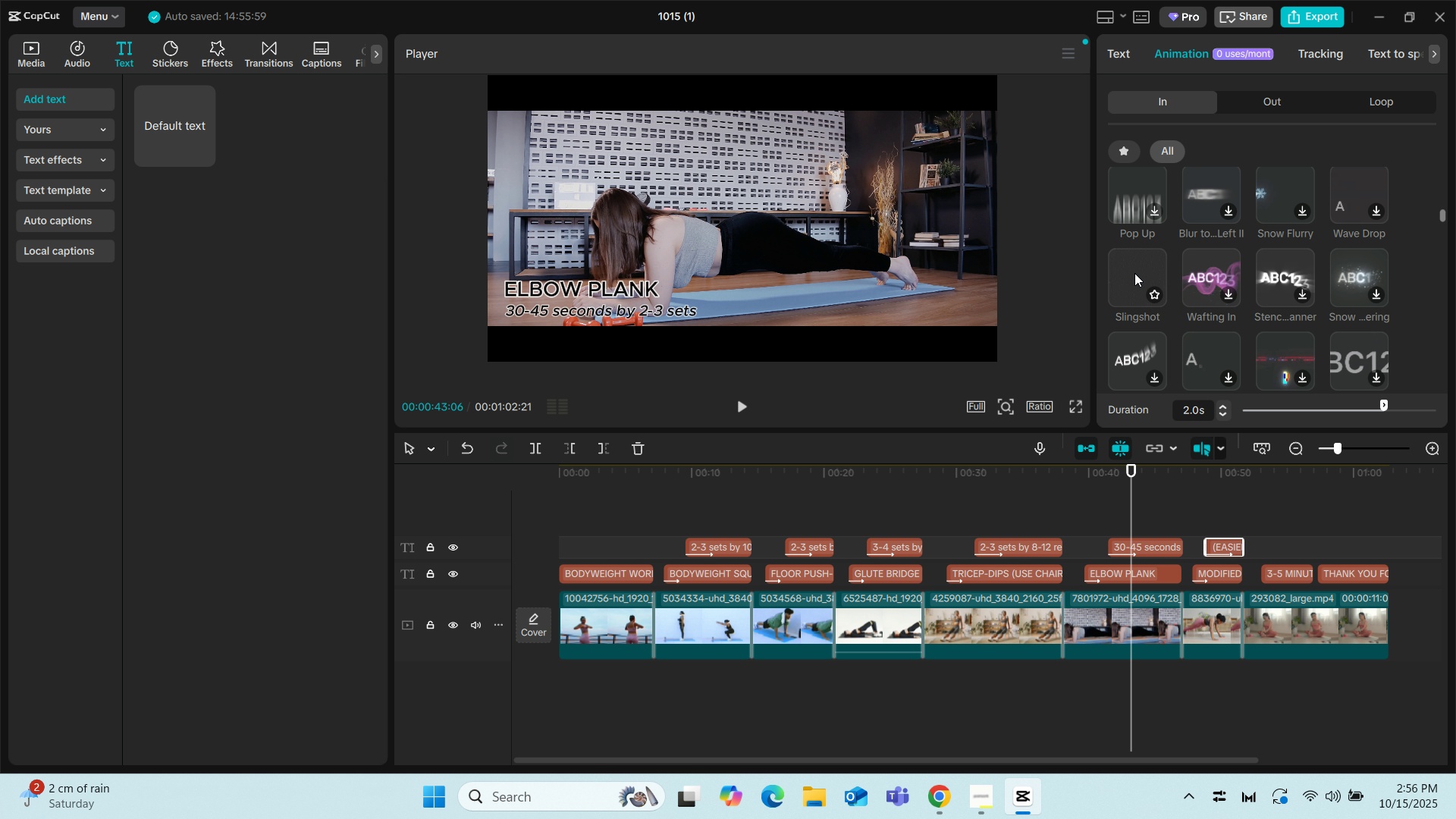 
left_click([1134, 273])
 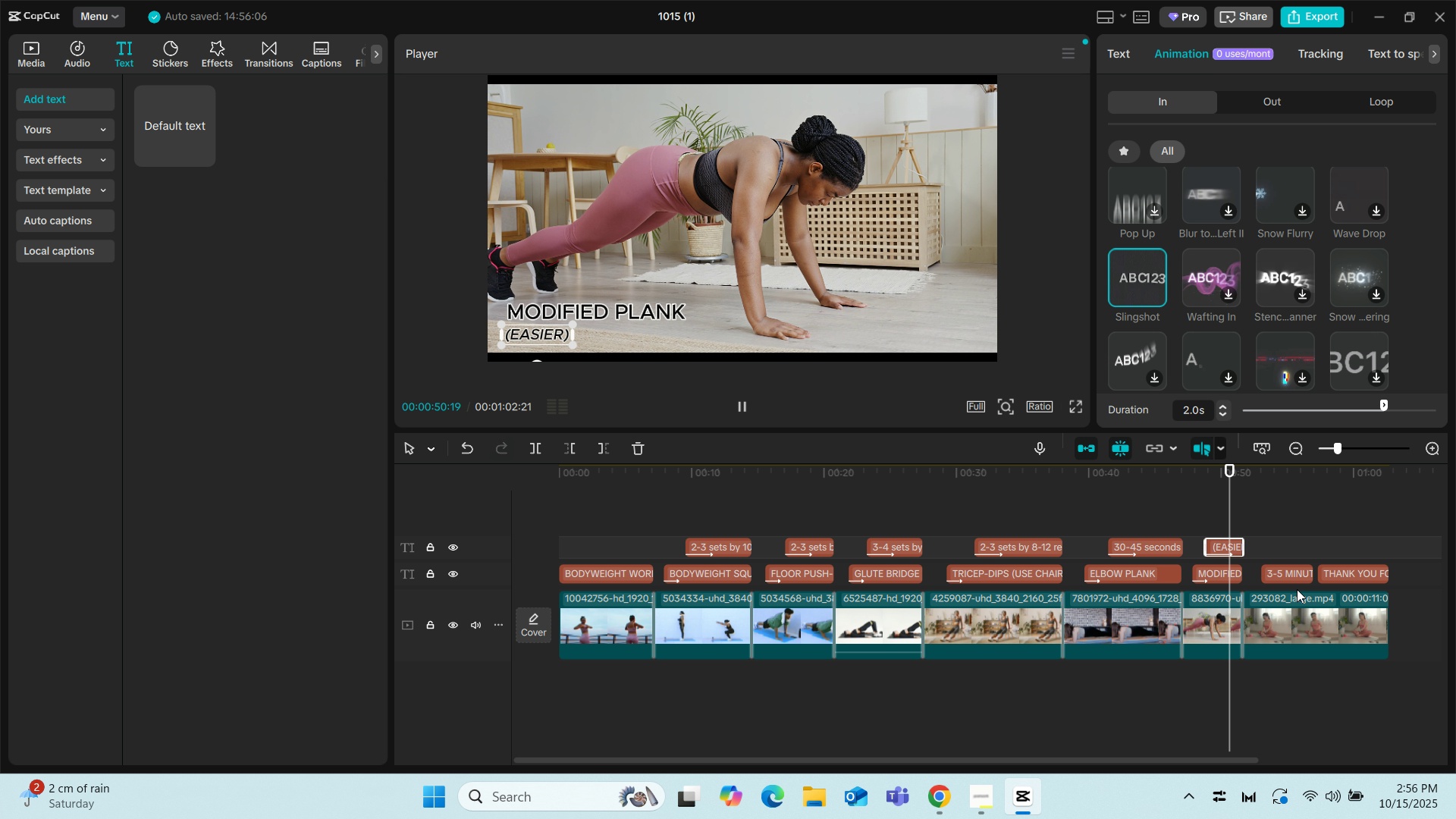 
key(Space)
 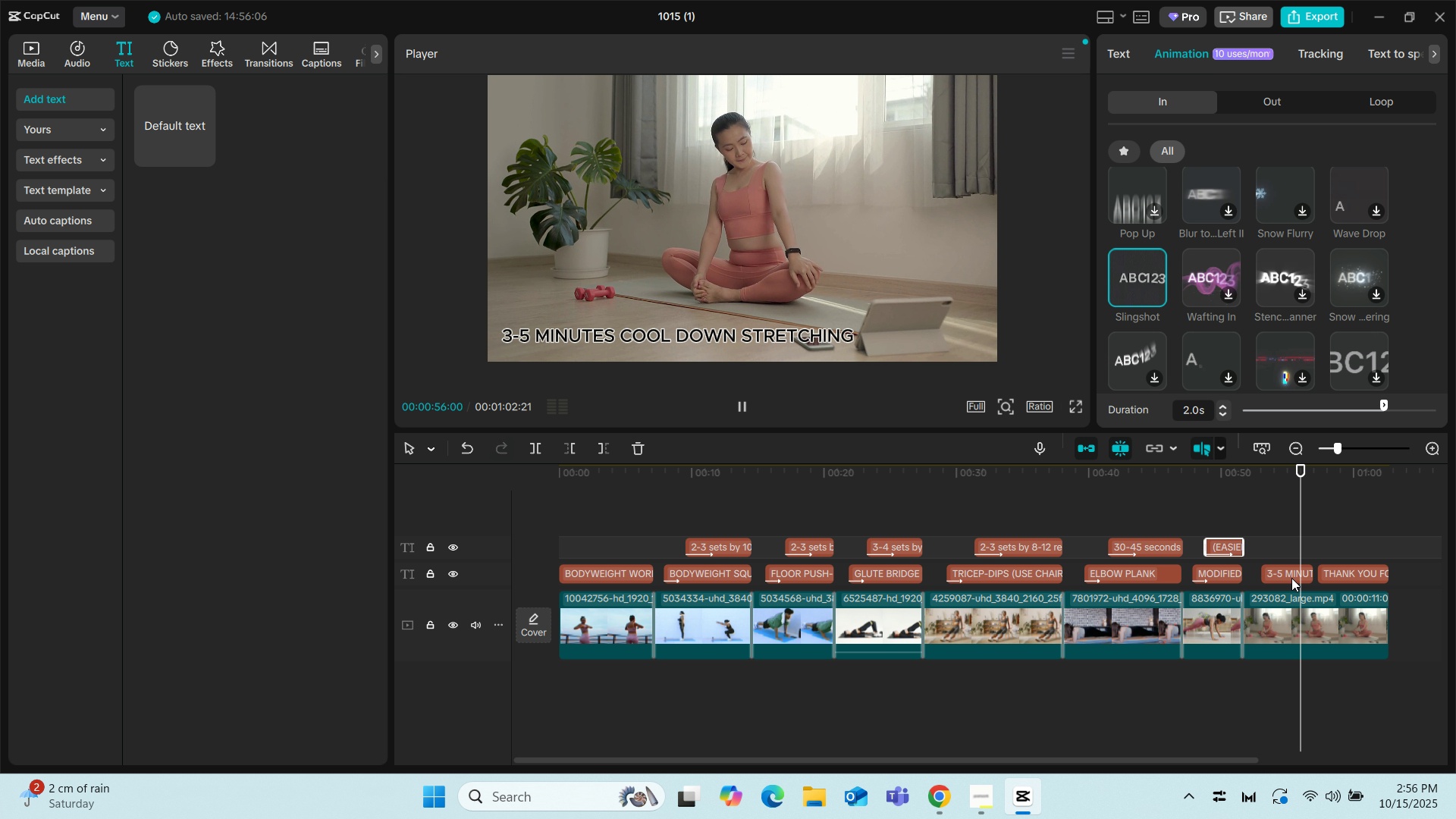 
left_click([1291, 578])
 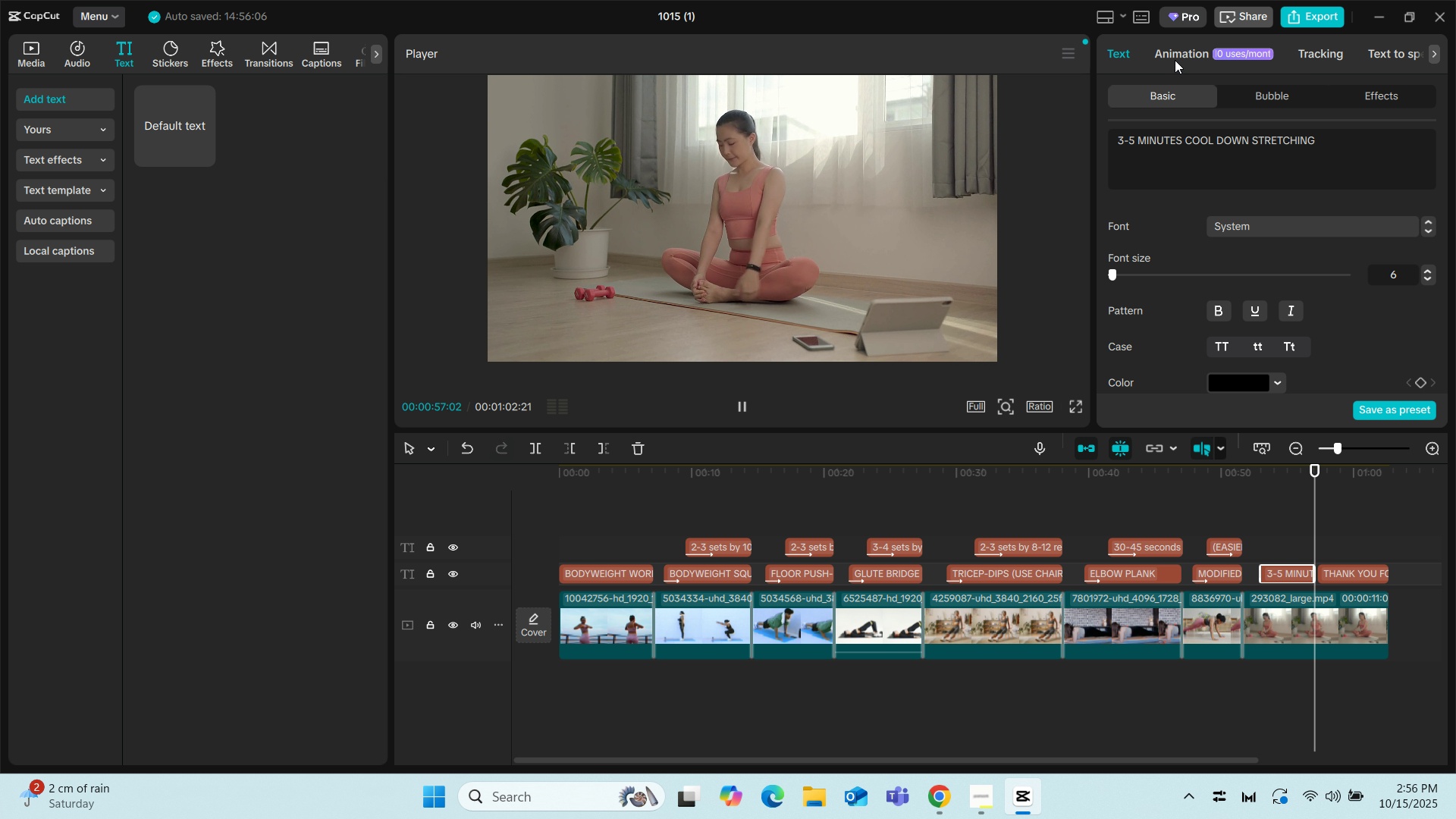 
left_click([1172, 53])
 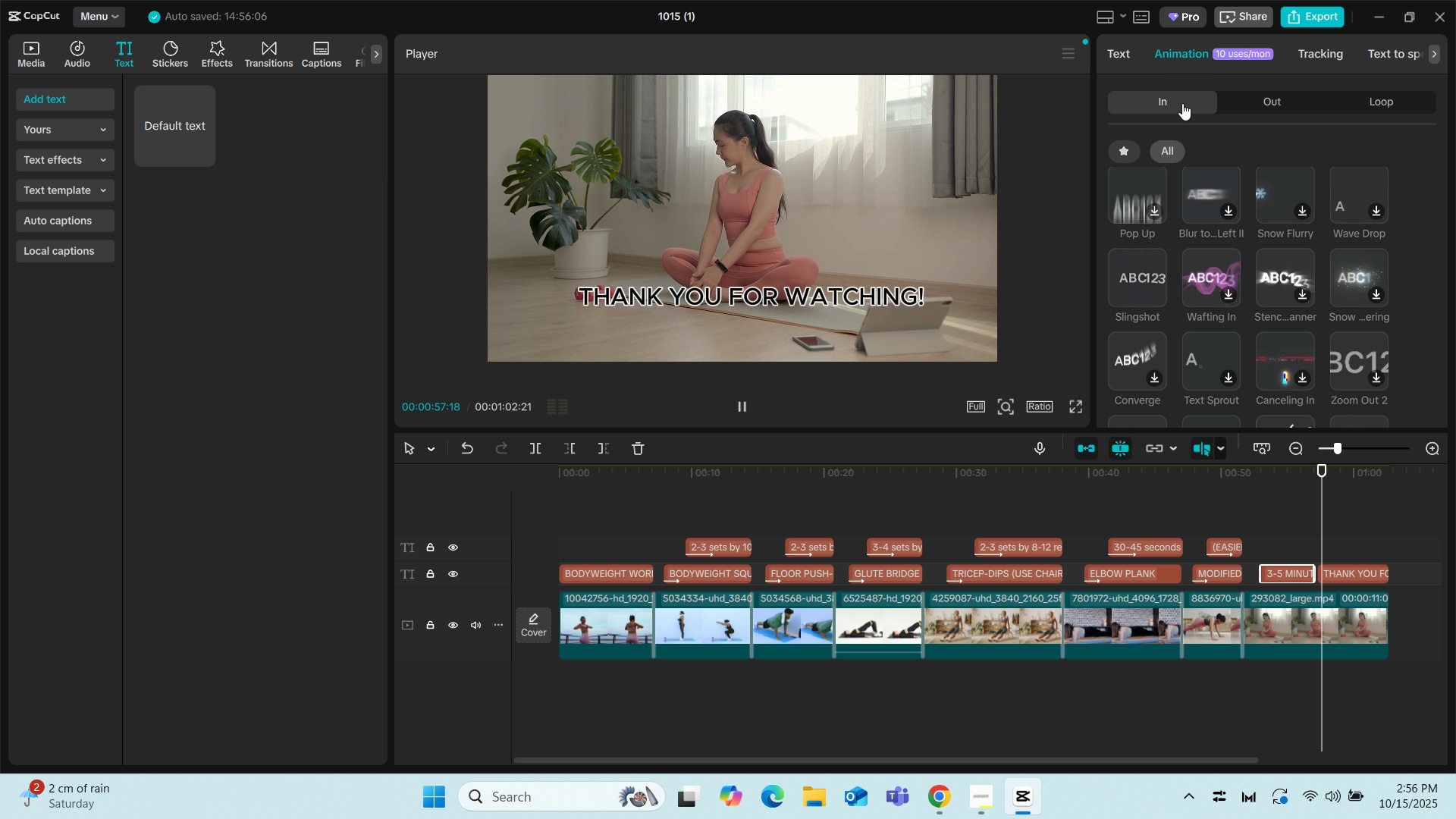 
key(Space)
 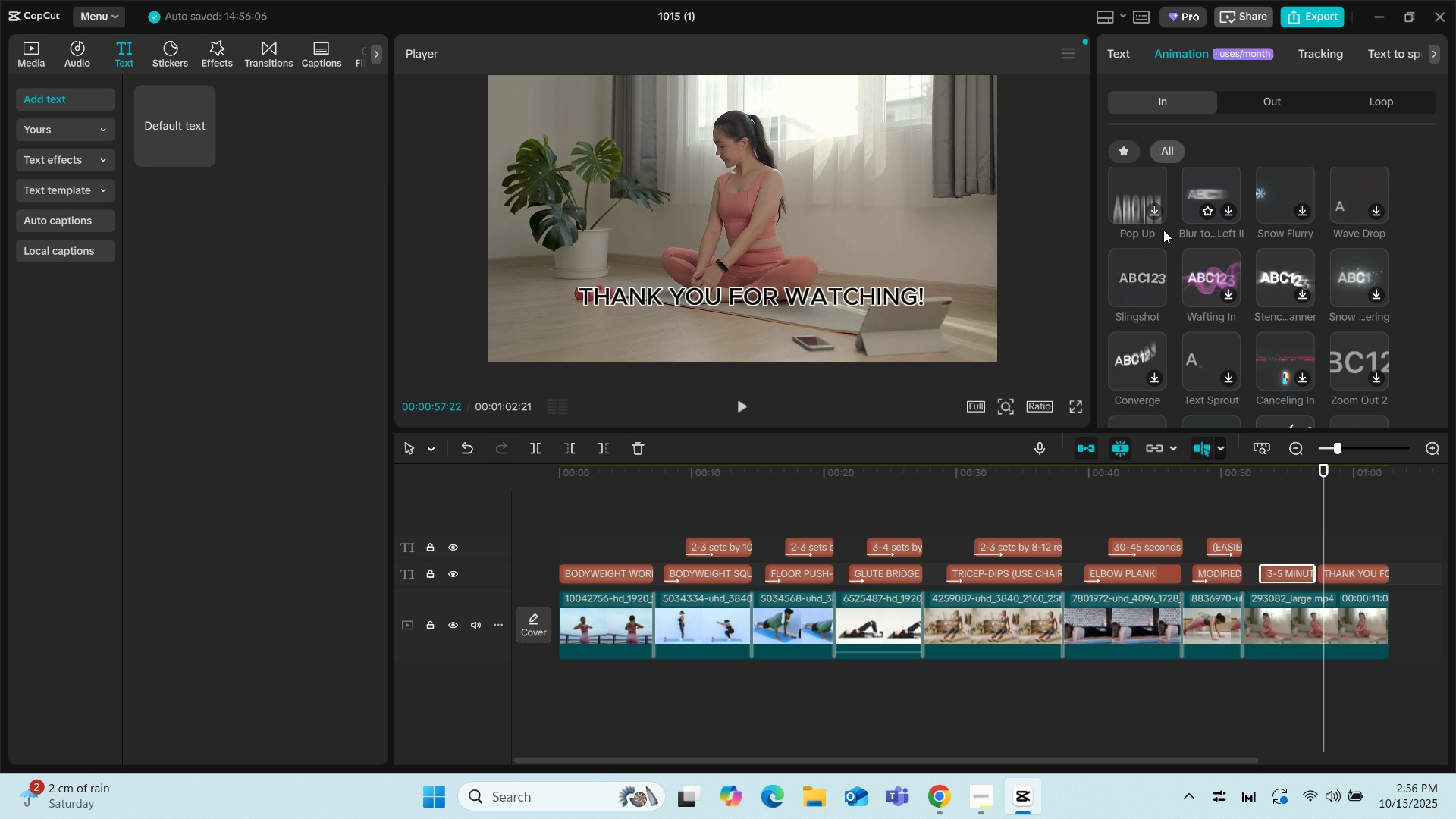 
scroll: coordinate [1165, 341], scroll_direction: down, amount: 5.0
 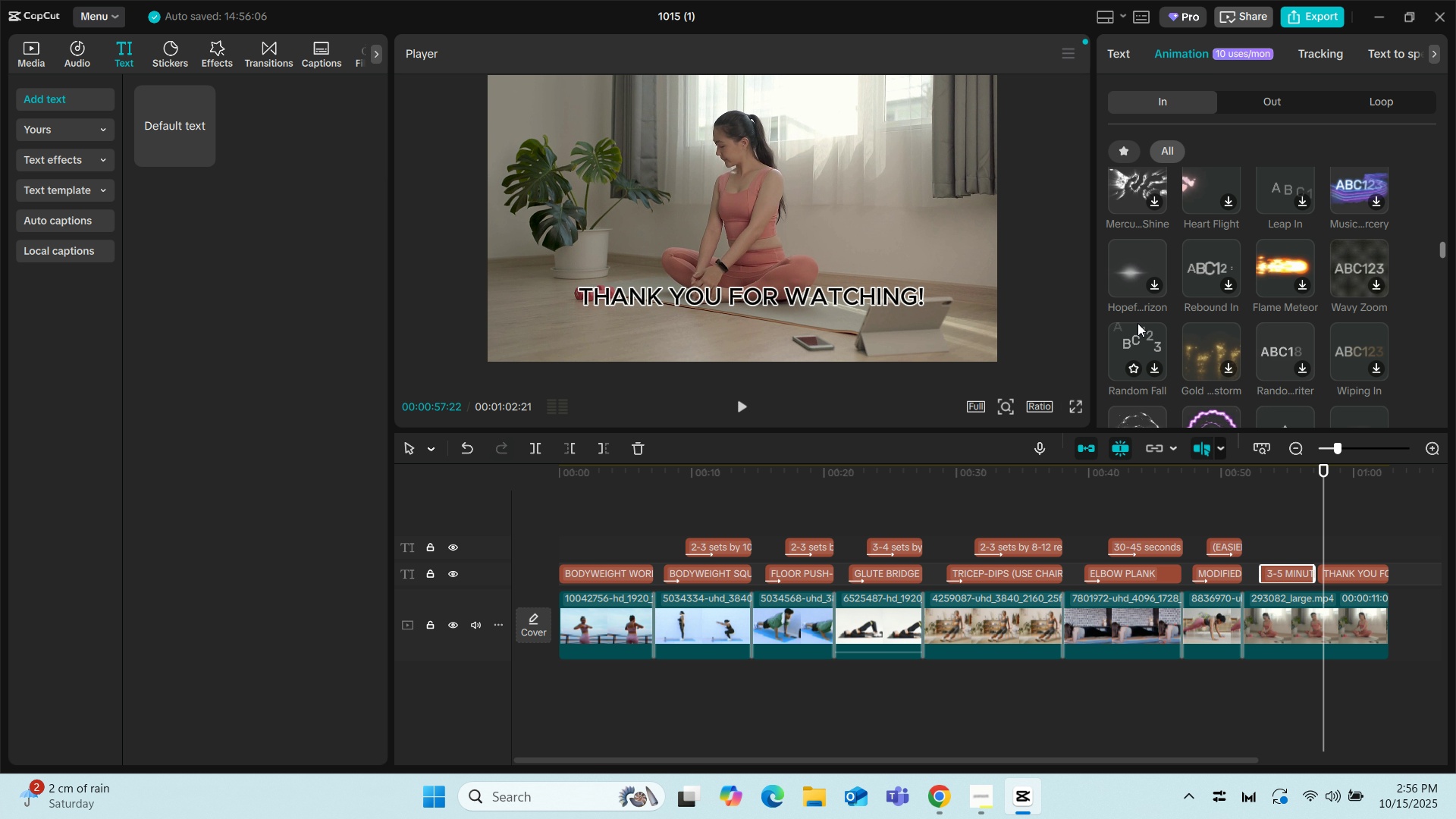 
scroll: coordinate [1125, 262], scroll_direction: up, amount: 4.0
 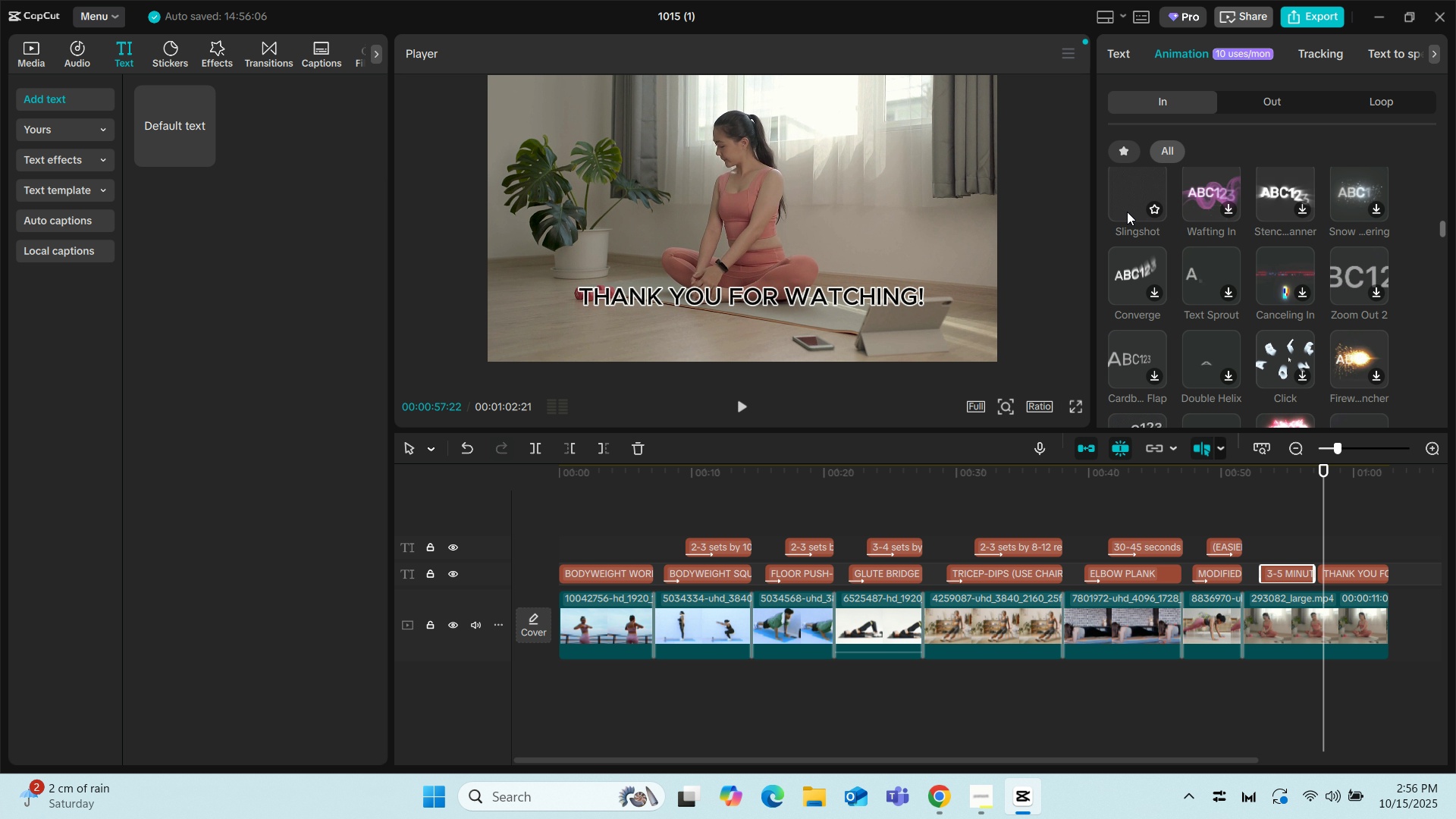 
left_click([1127, 212])
 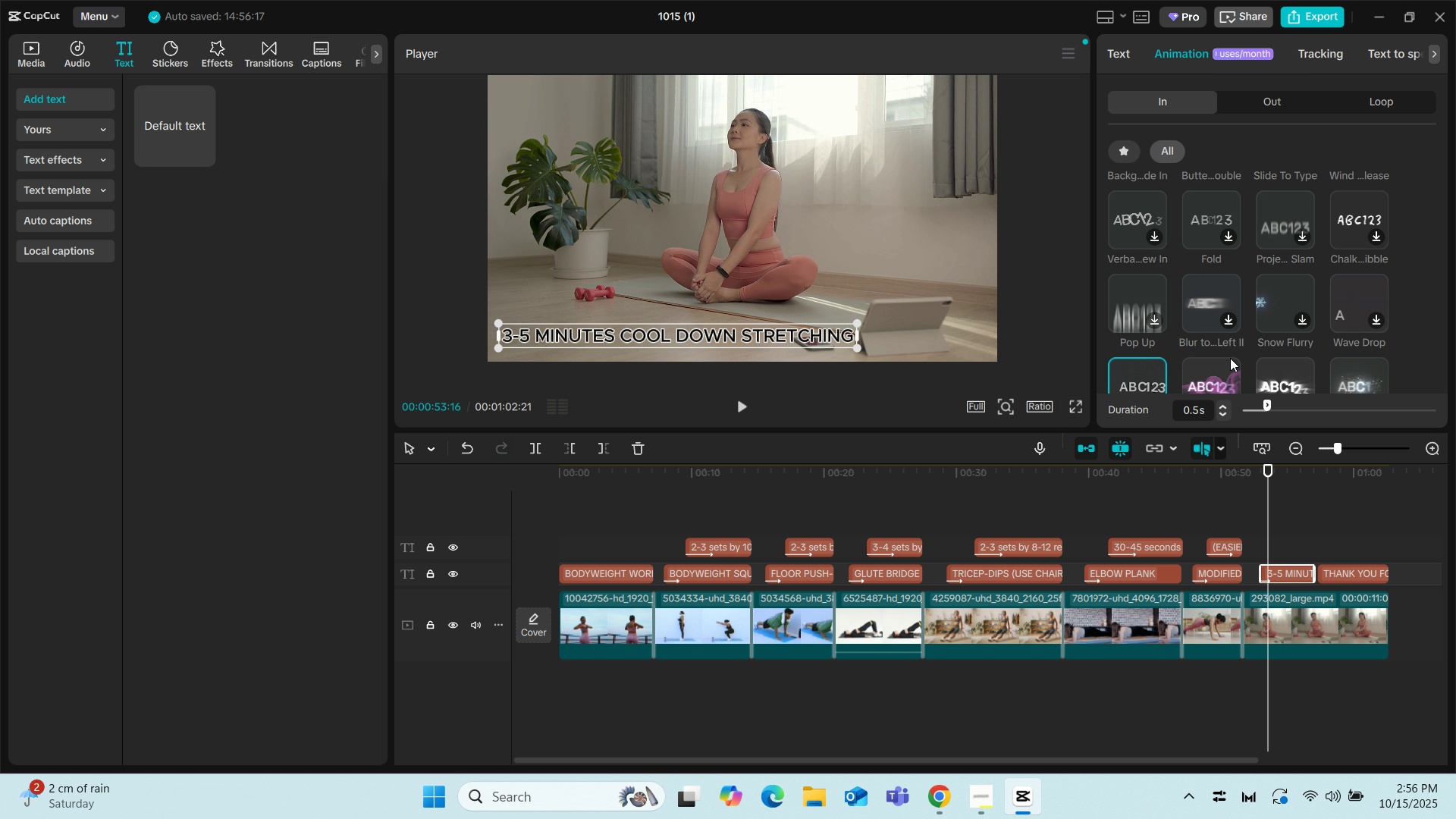 
scroll: coordinate [1243, 325], scroll_direction: down, amount: 1.0
 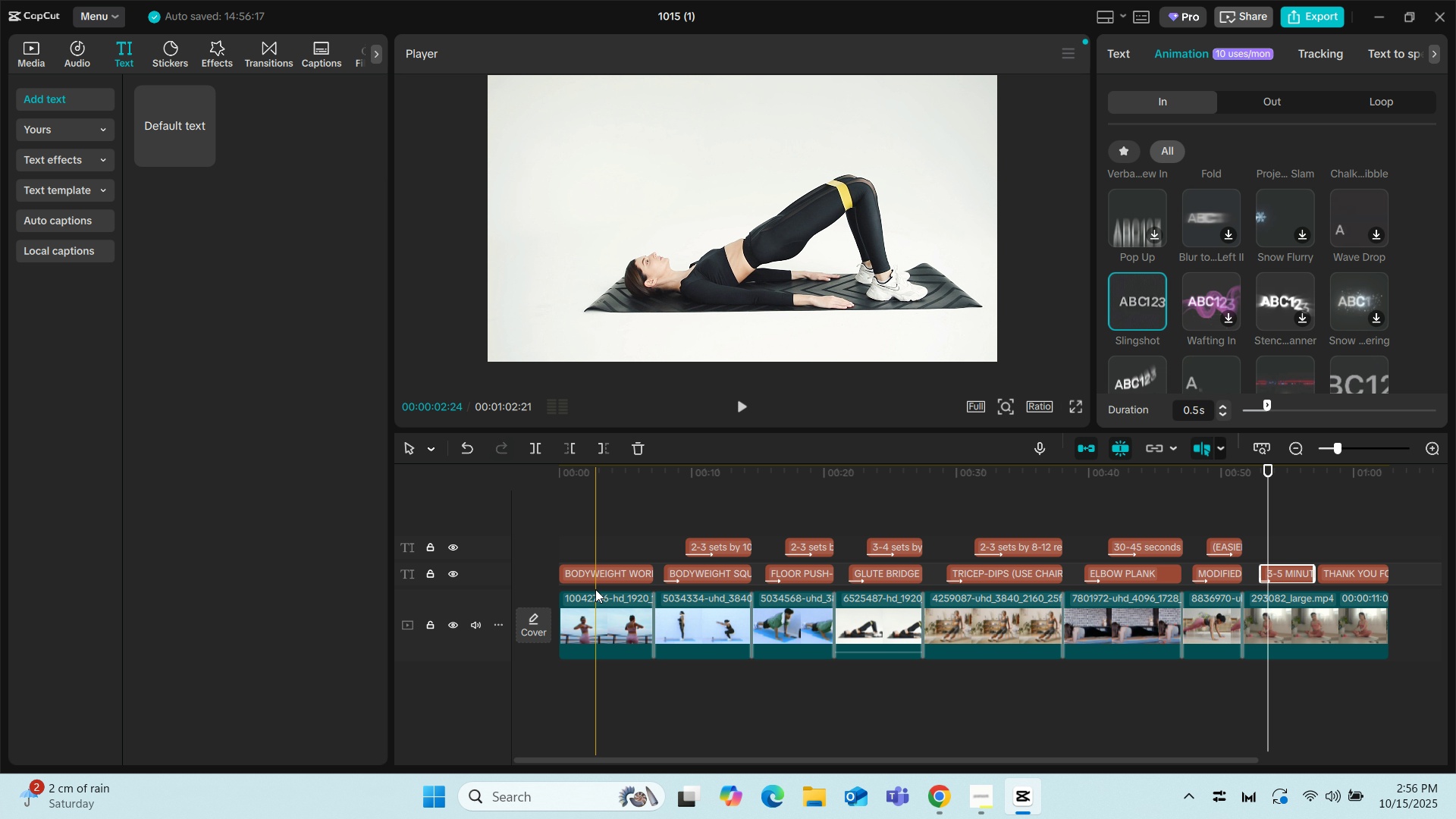 
left_click([602, 576])
 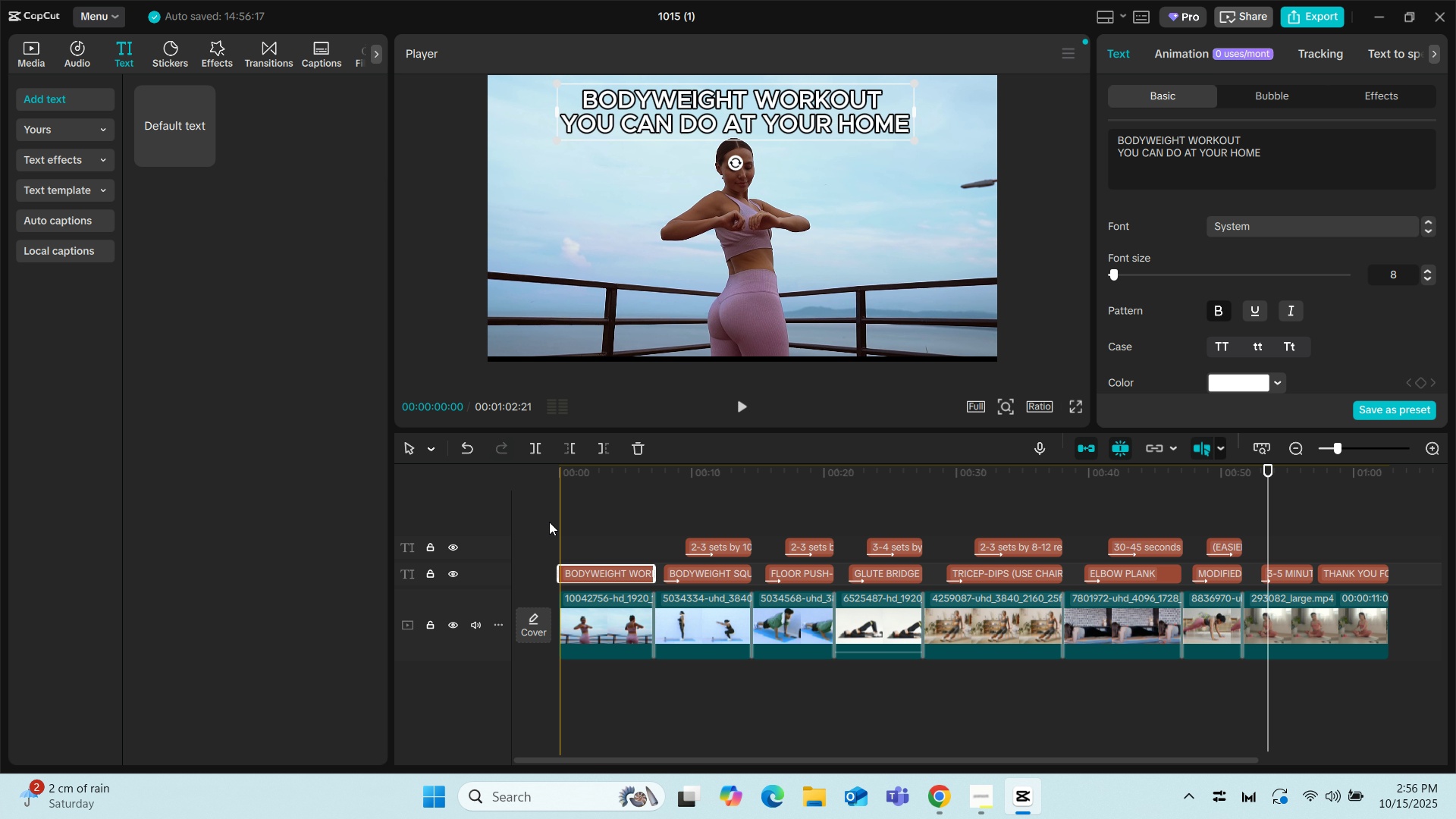 
left_click([562, 517])
 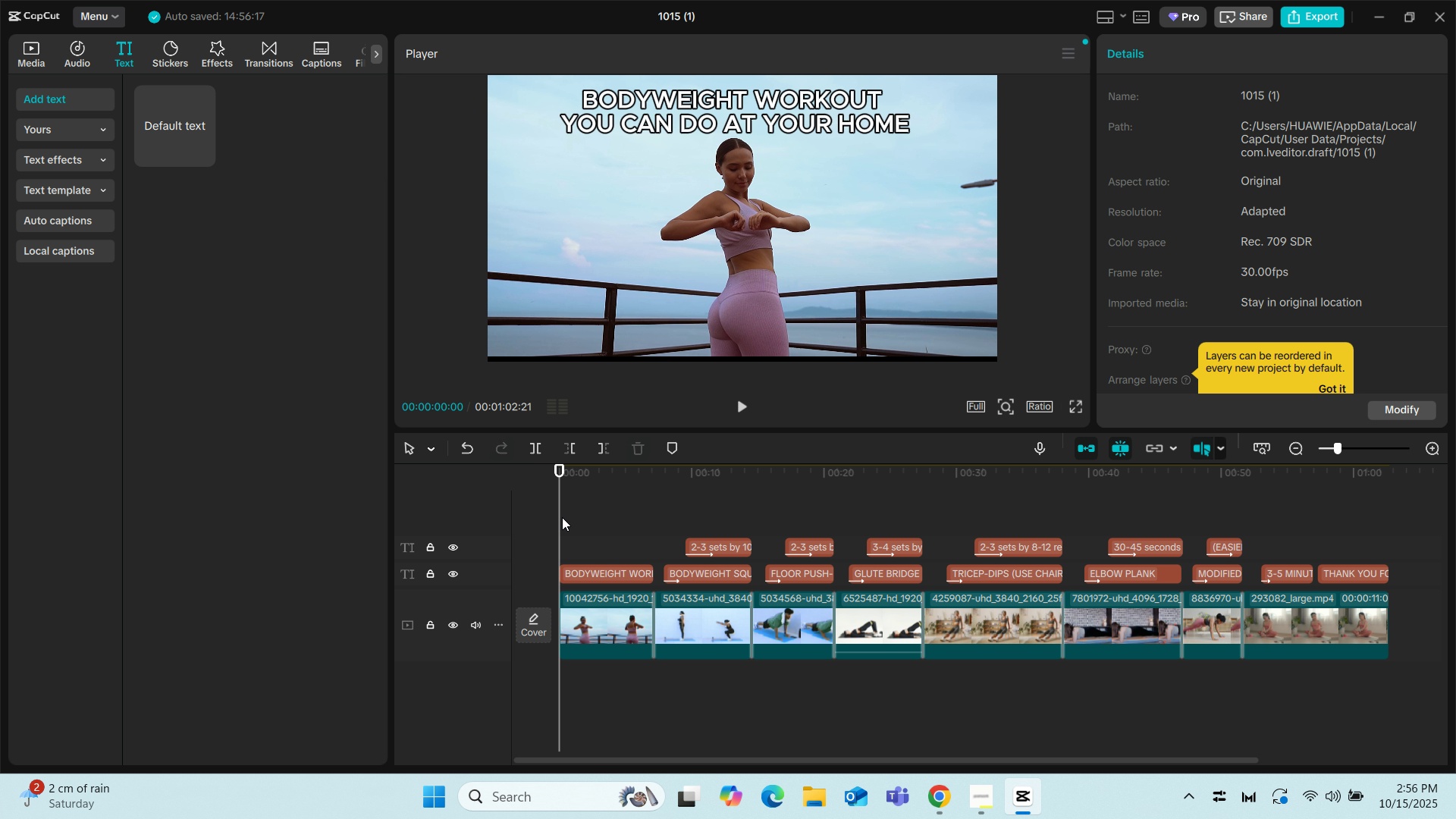 
key(Space)
 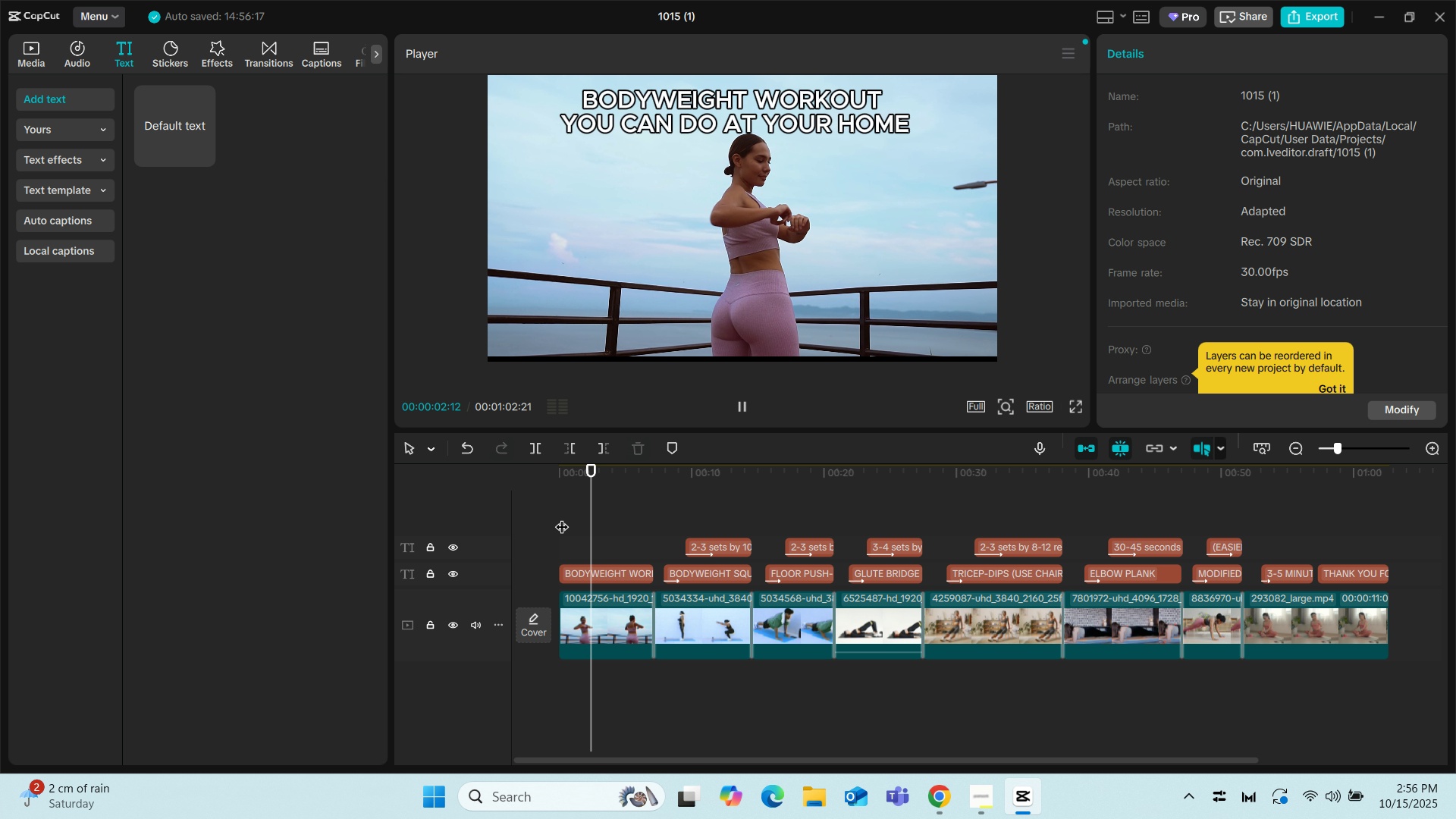 
left_click([562, 517])
 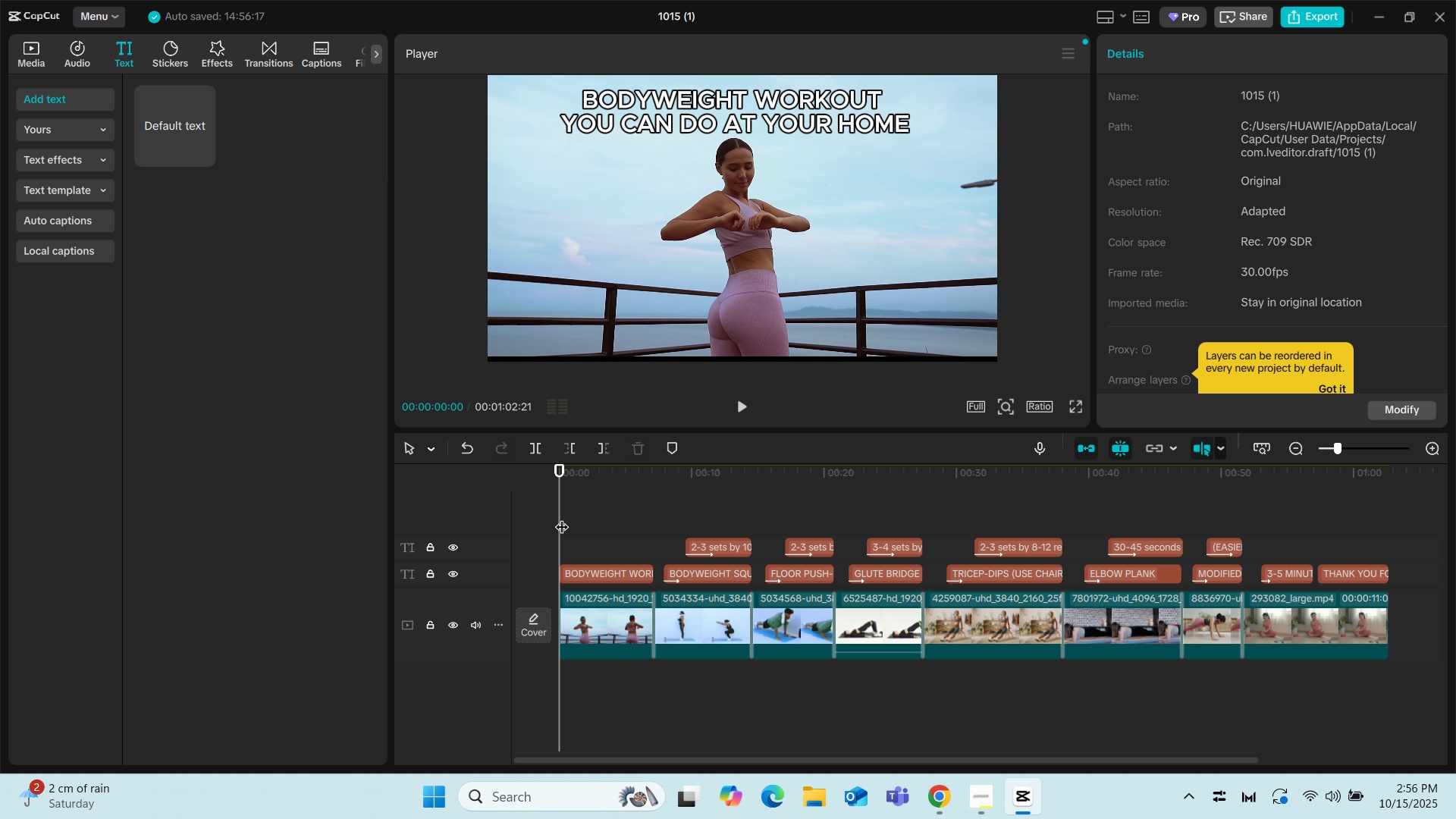 
key(Space)
 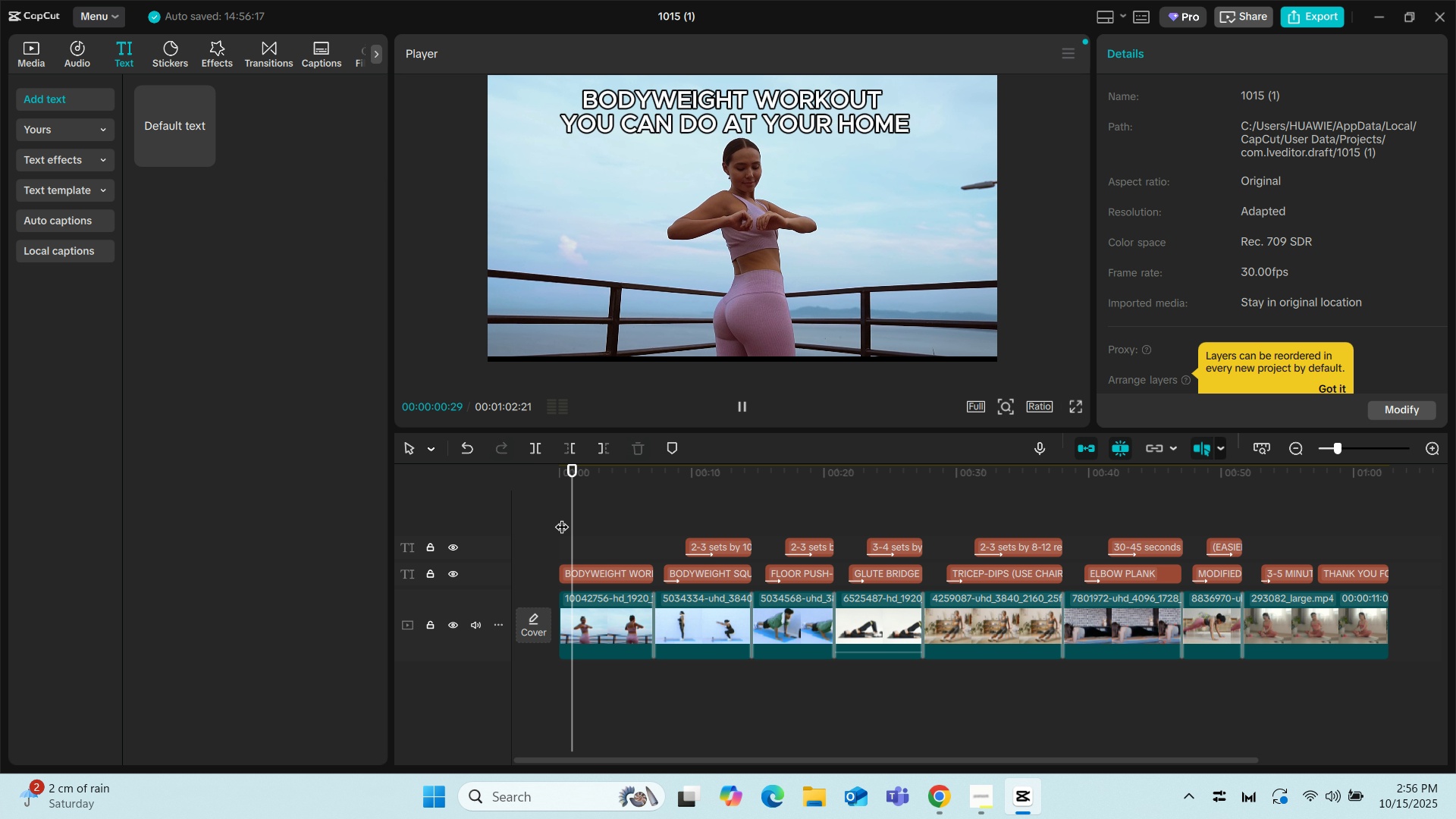 
key(Space)
 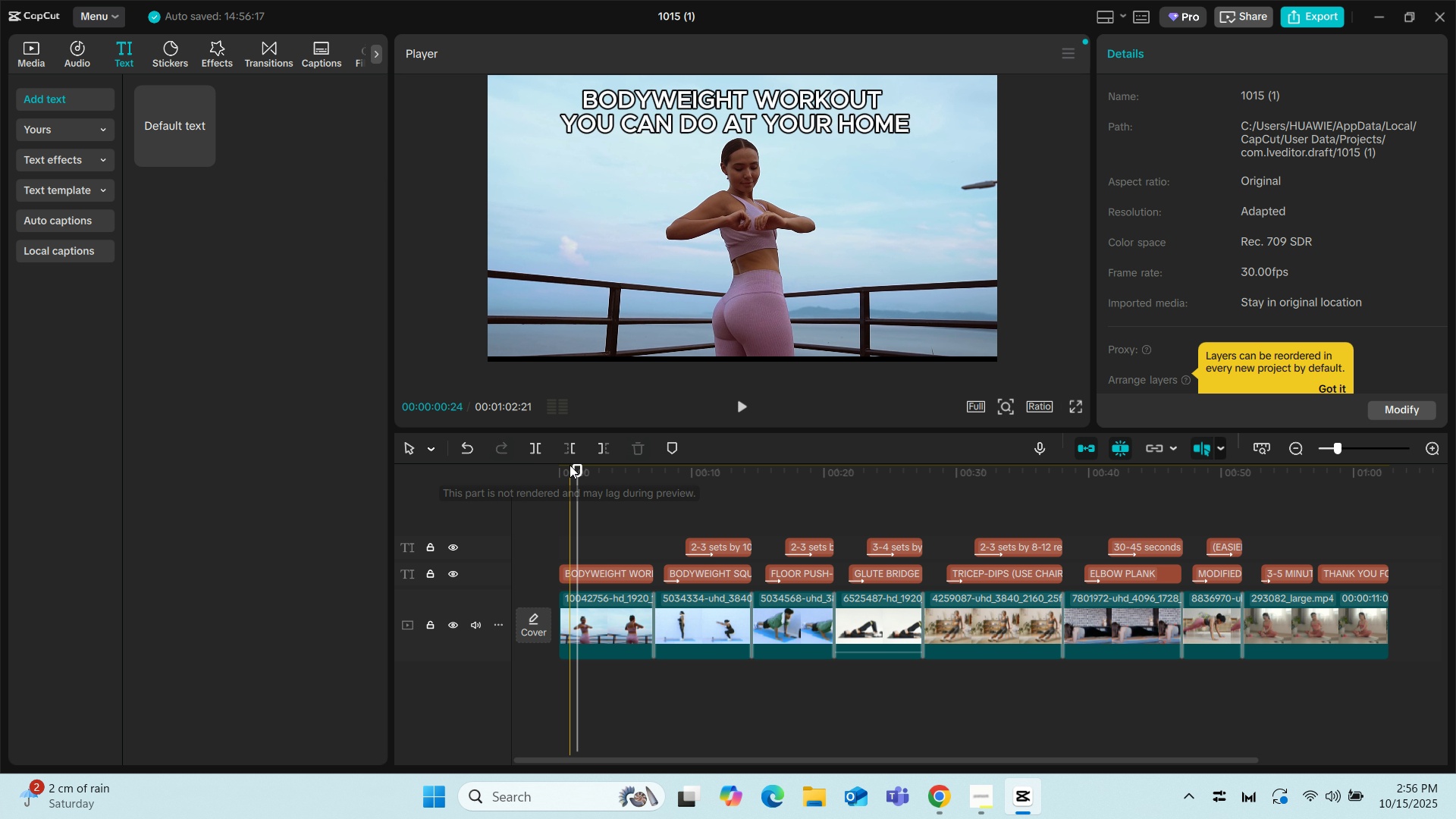 
left_click_drag(start_coordinate=[576, 465], to_coordinate=[533, 477])
 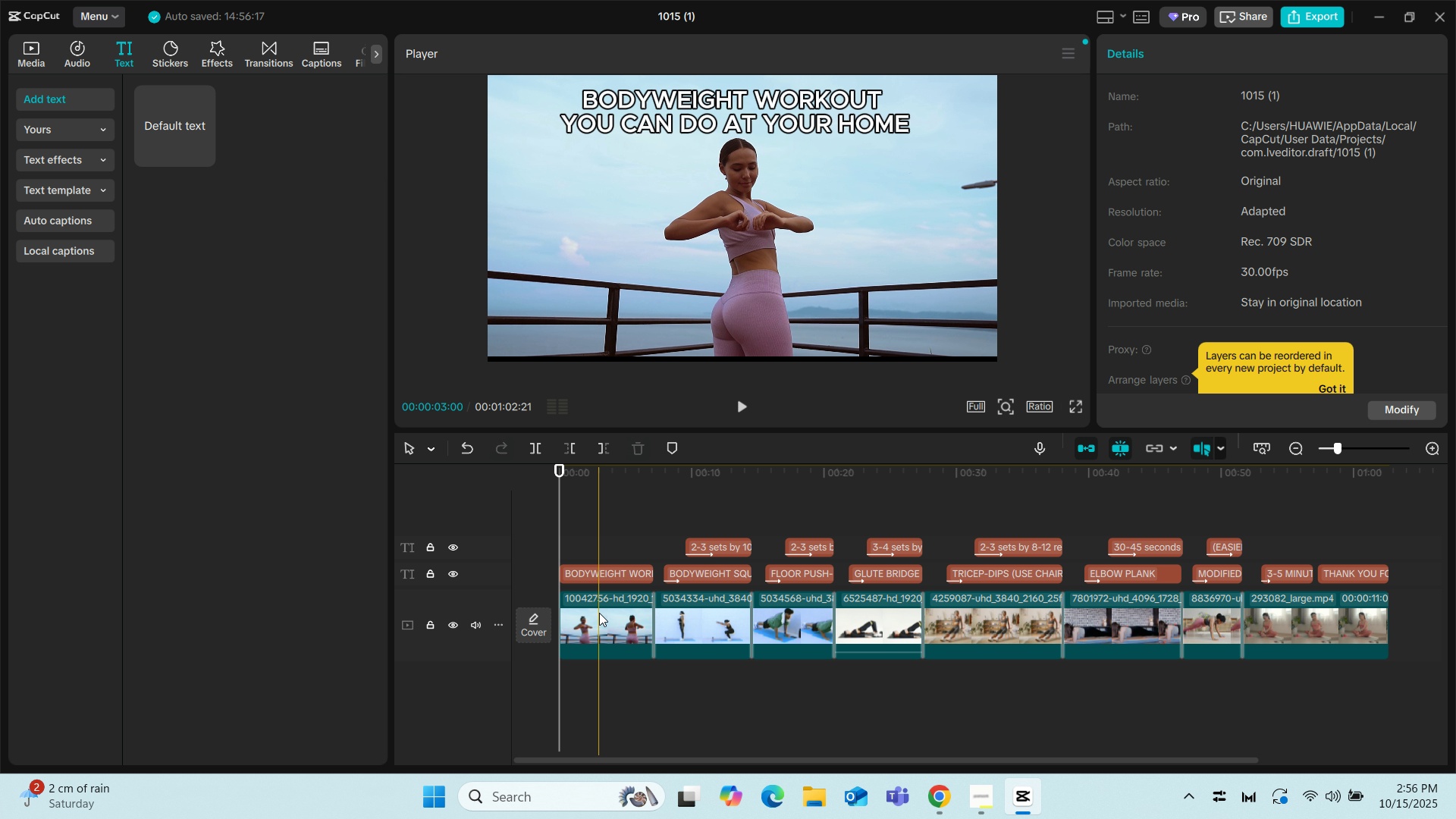 
left_click([599, 613])
 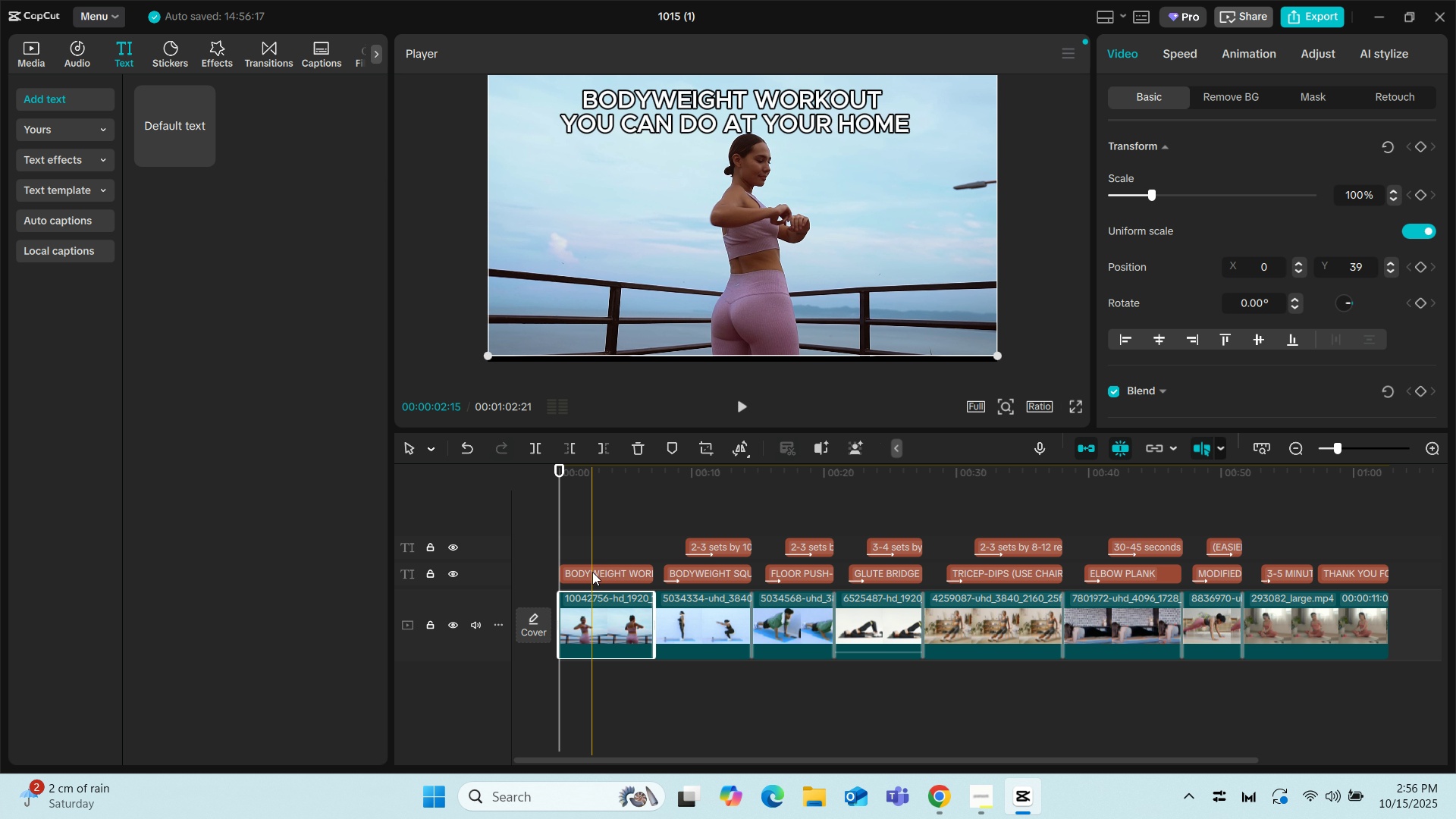 
left_click([592, 572])
 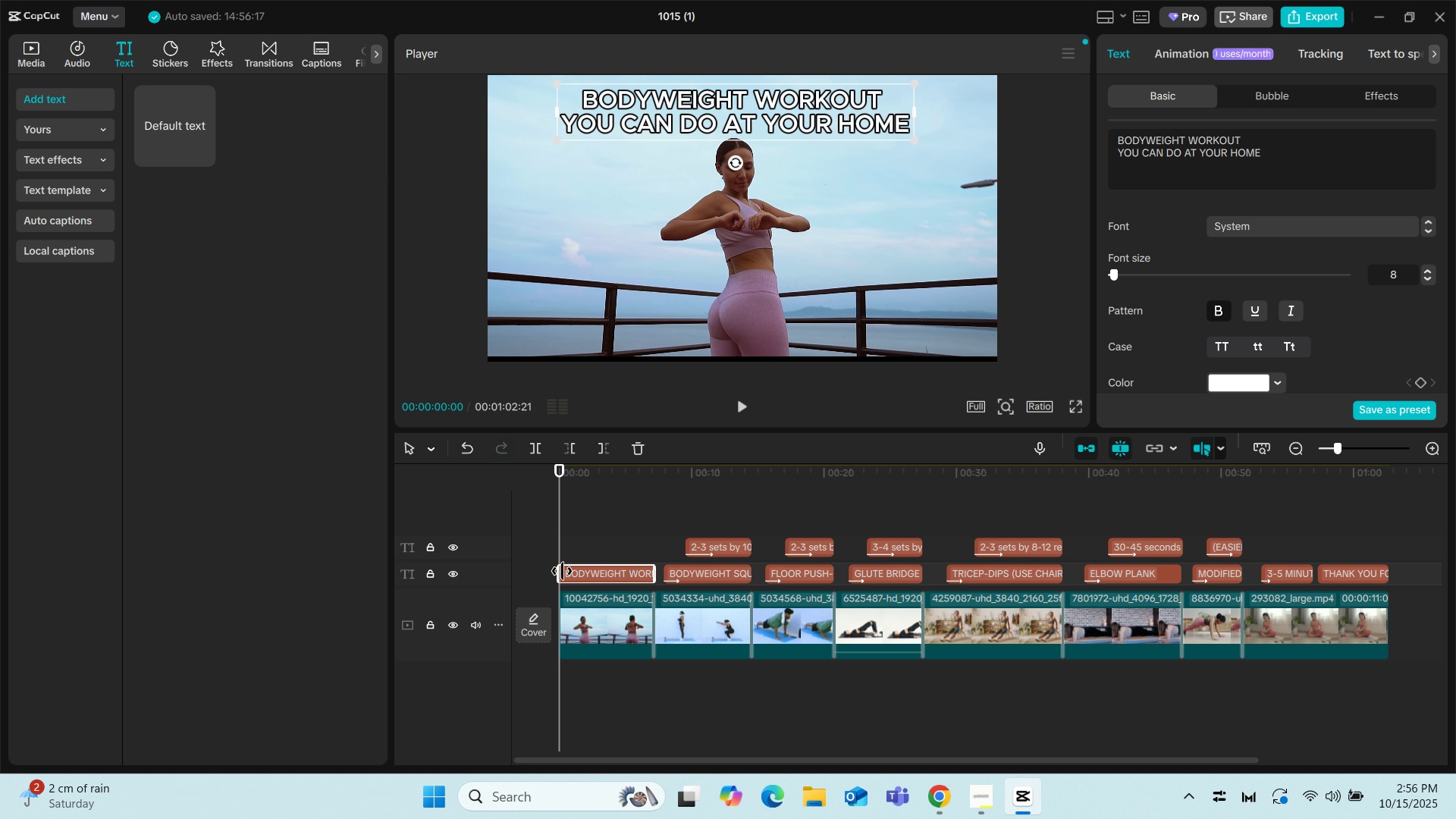 
left_click_drag(start_coordinate=[562, 571], to_coordinate=[571, 569])
 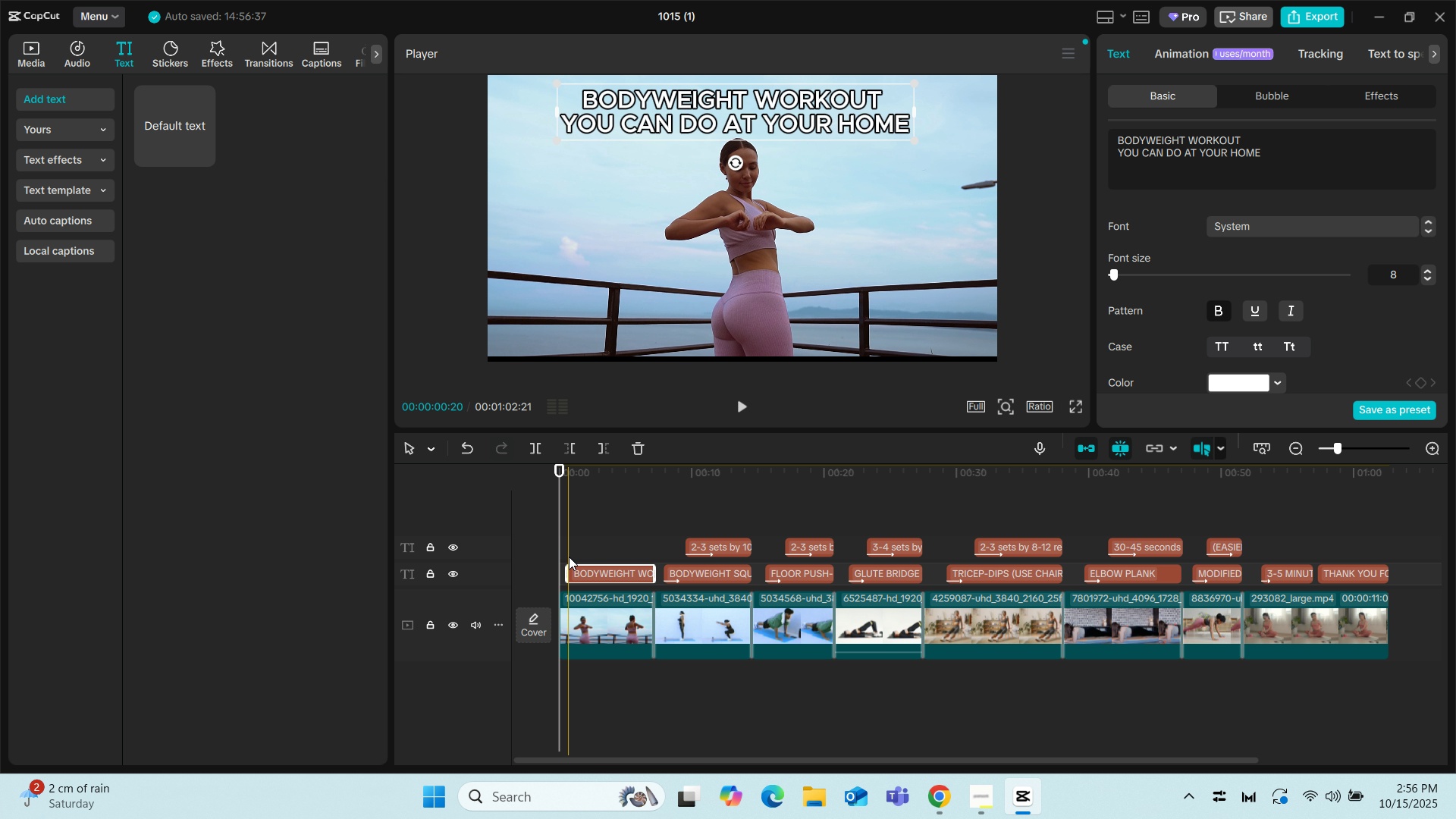 
key(Space)
 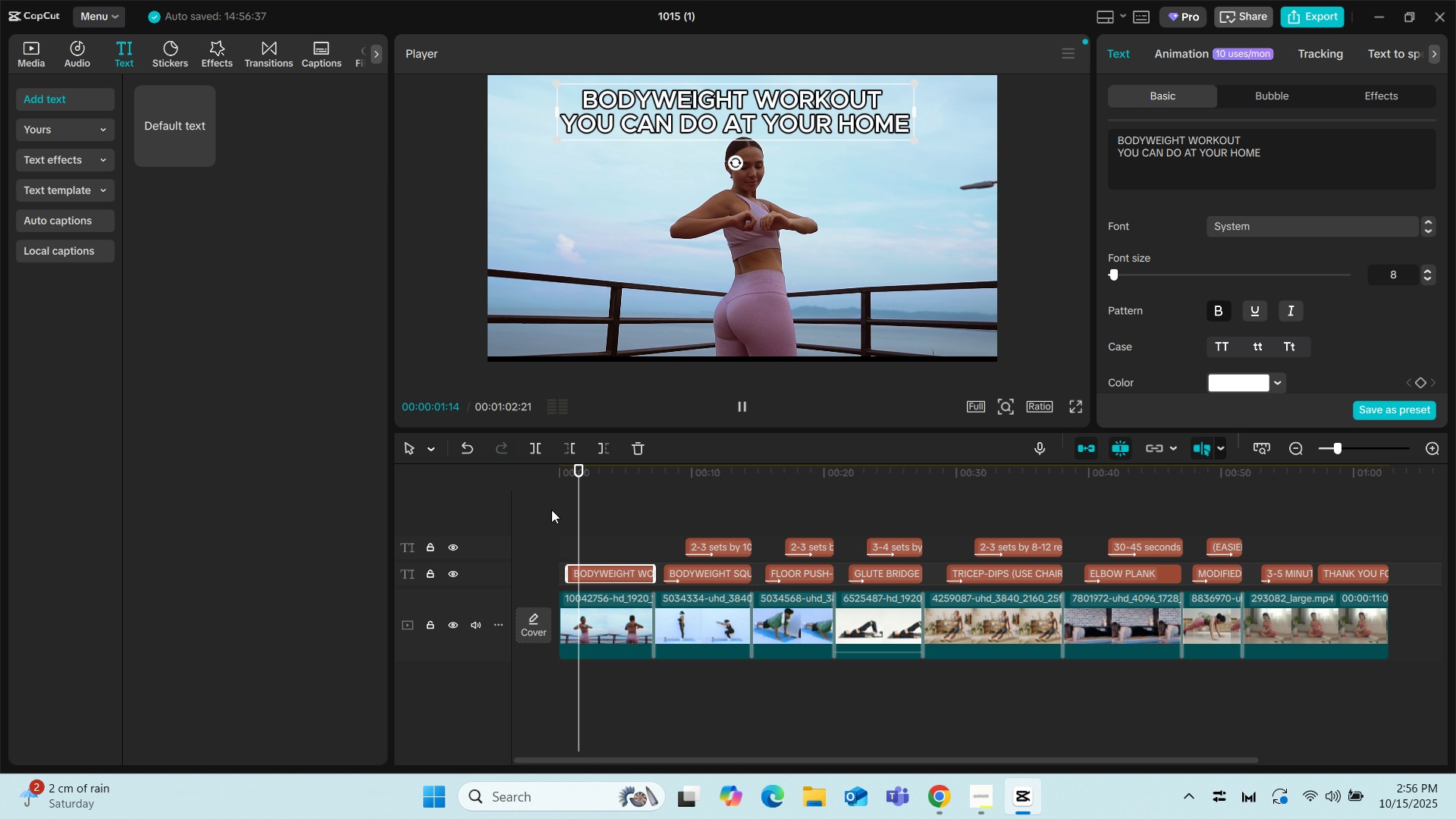 
left_click([551, 509])
 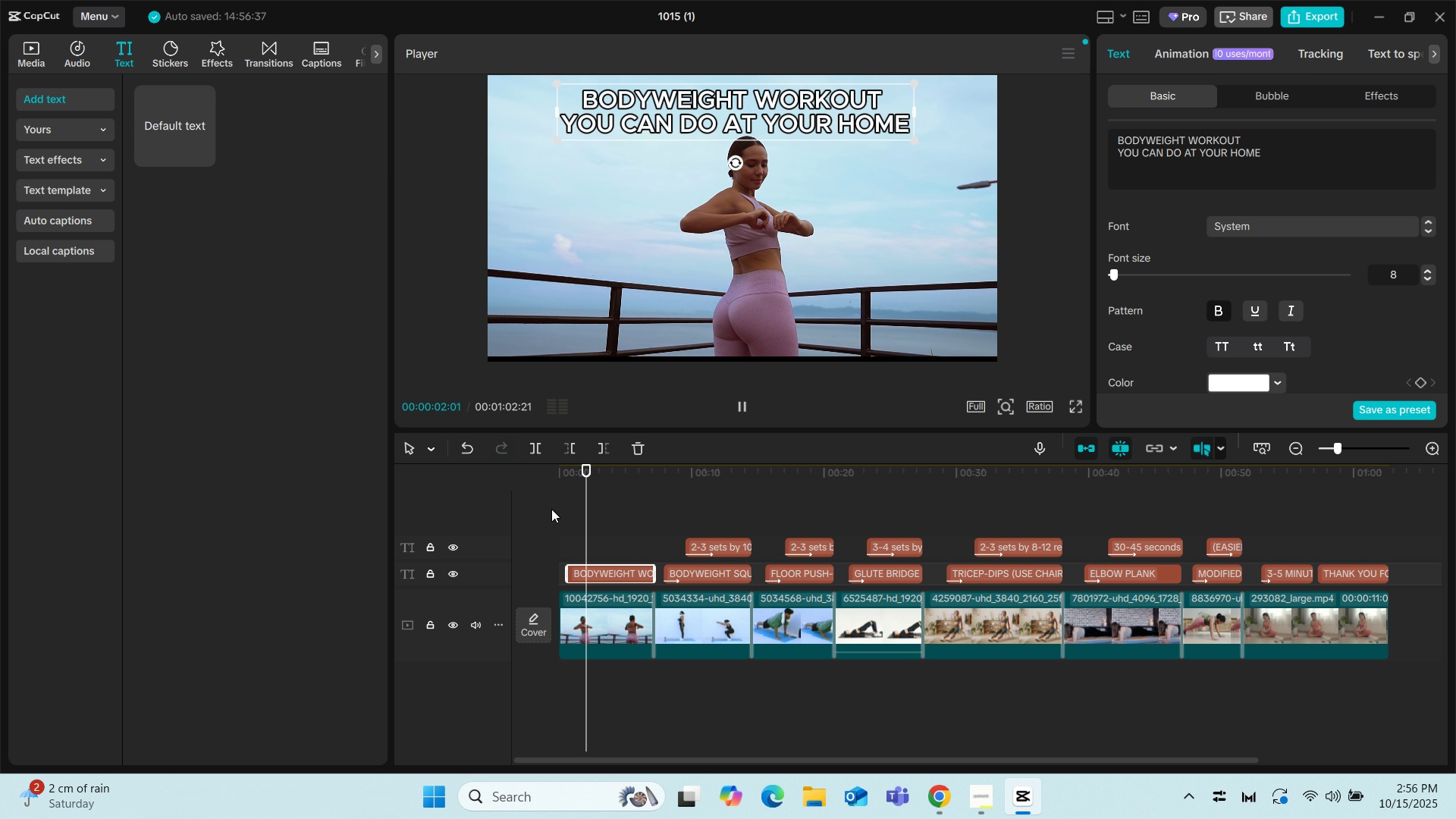 
left_click_drag(start_coordinate=[551, 509], to_coordinate=[560, 507])
 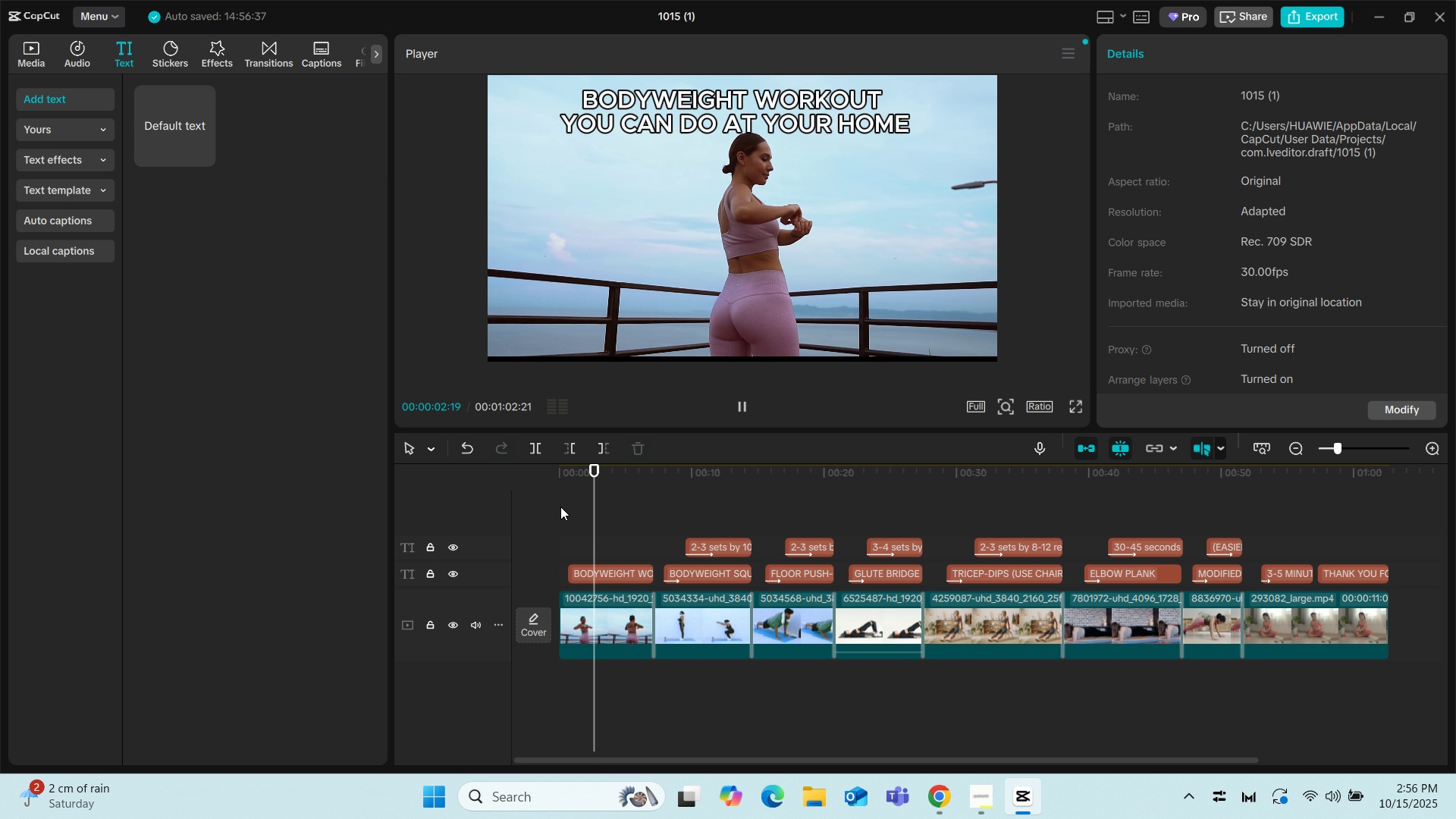 
left_click([560, 507])
 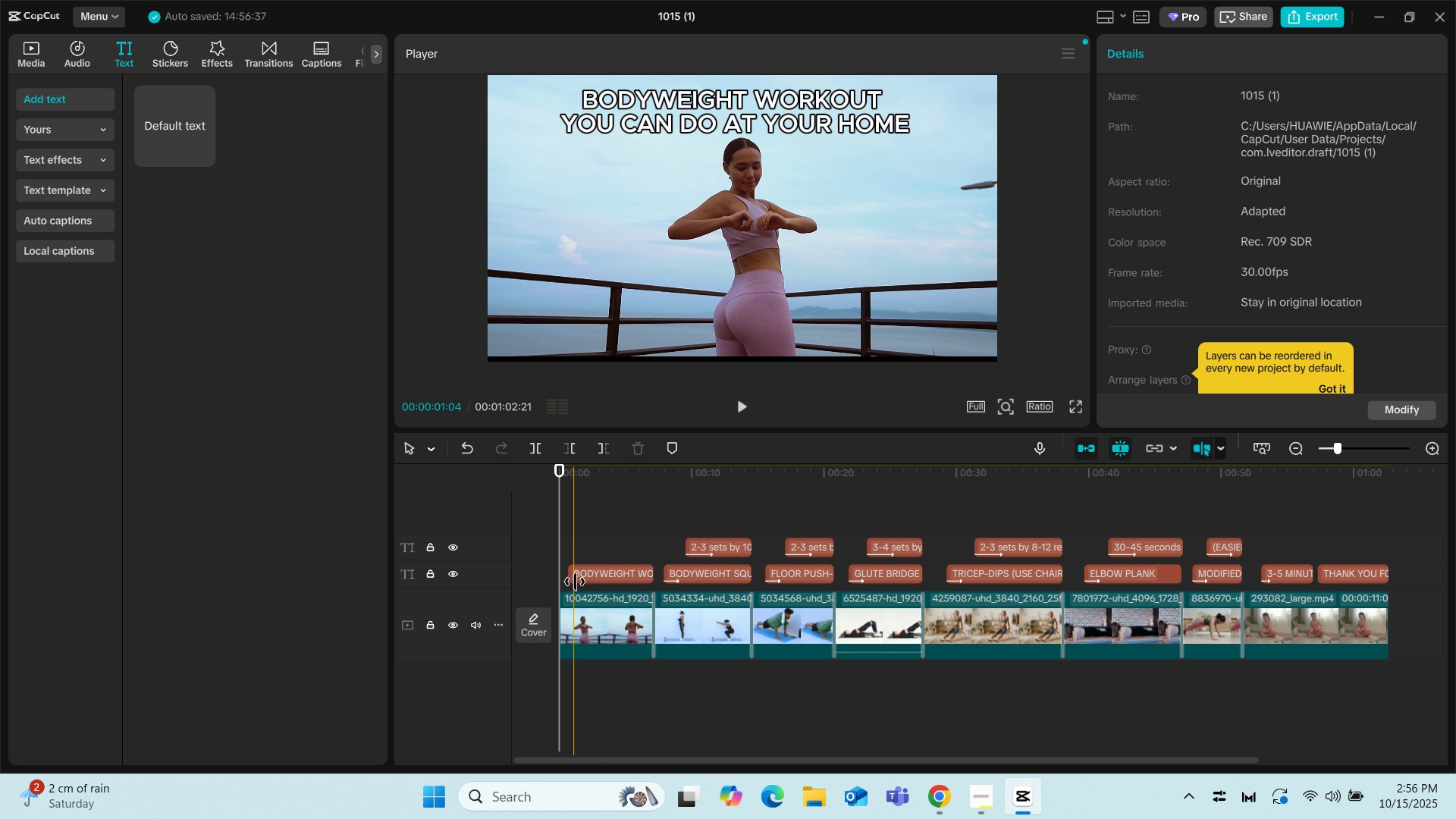 
key(Space)
 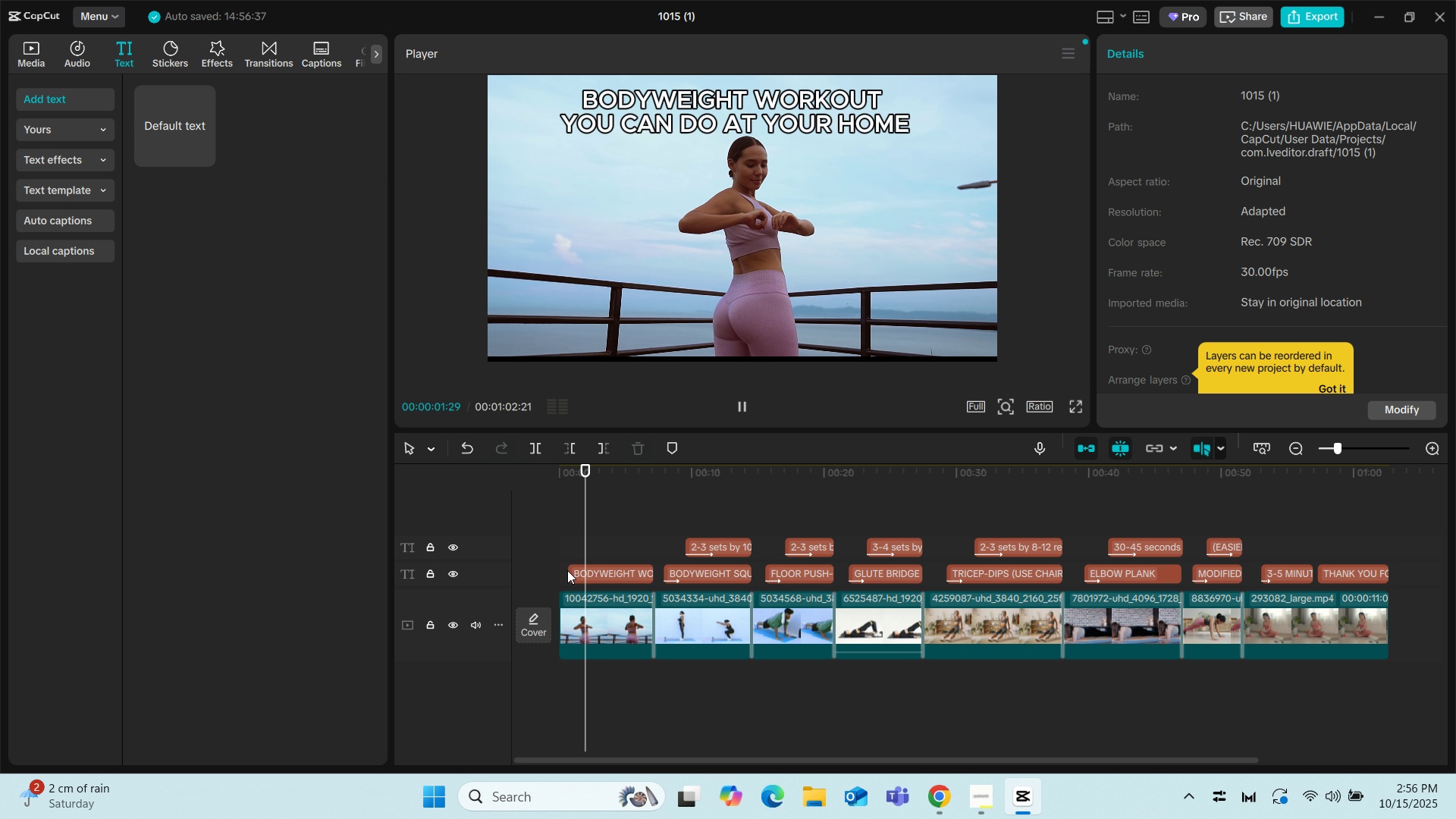 
key(Space)
 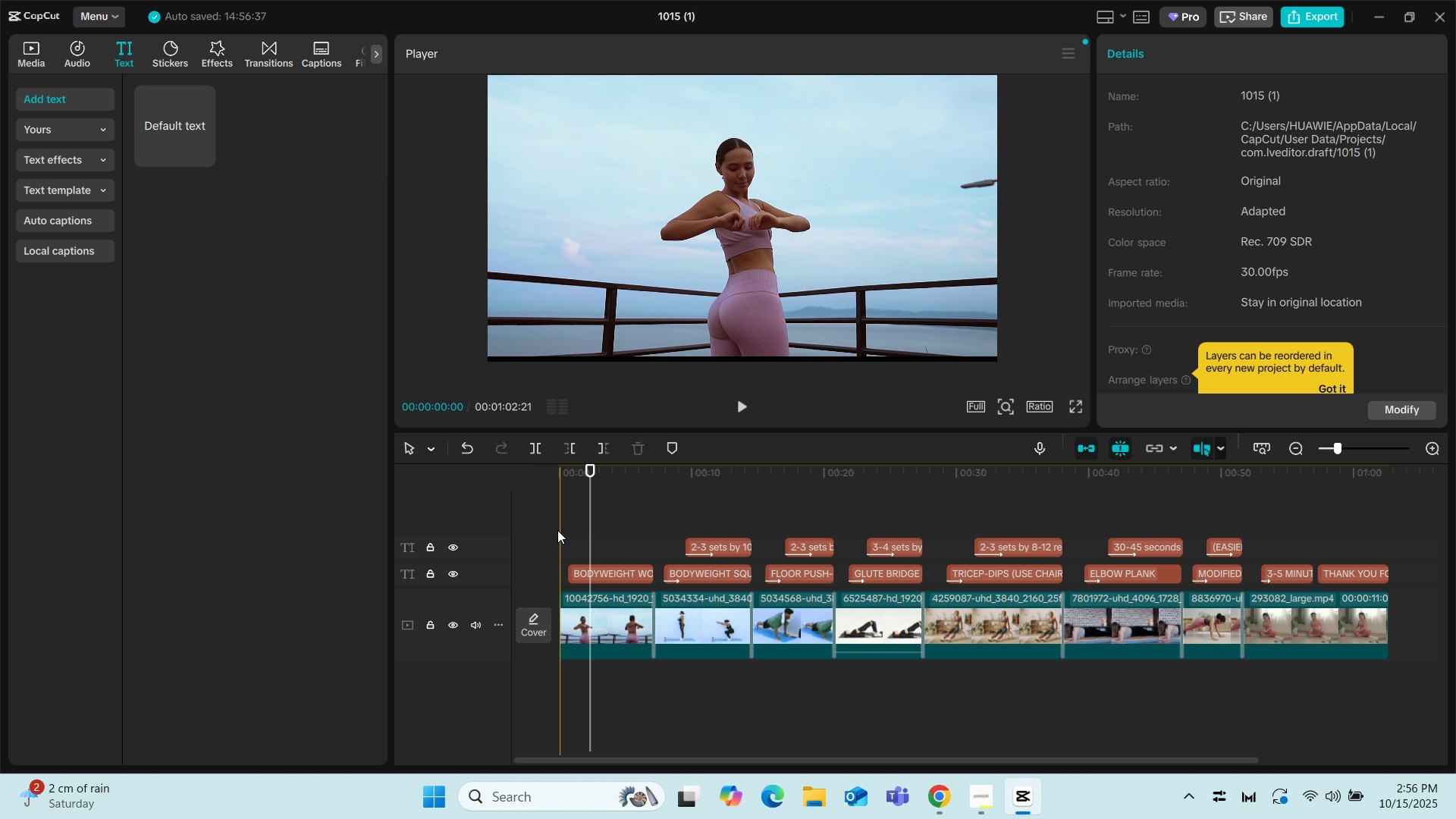 
left_click([560, 519])
 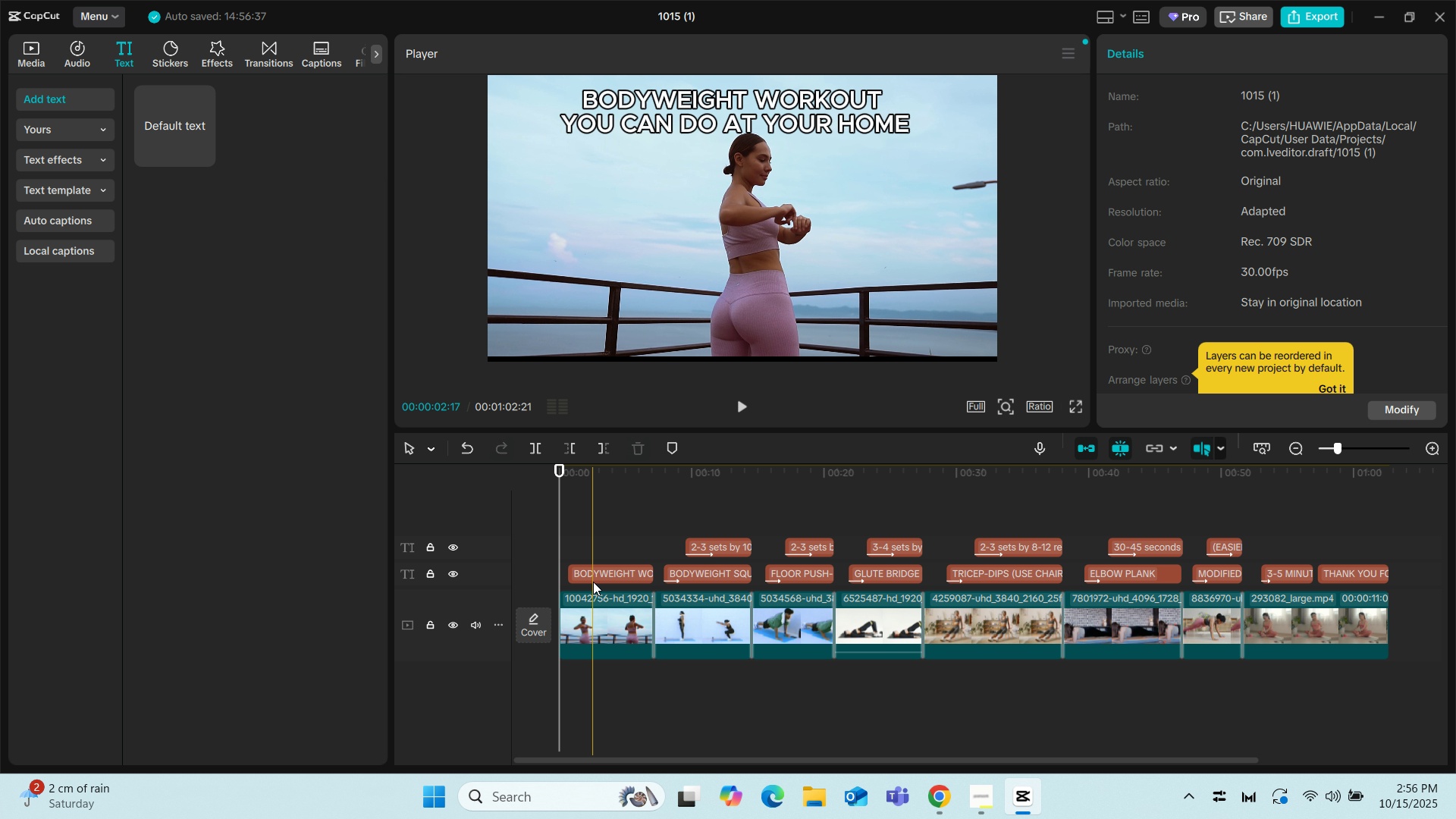 
left_click_drag(start_coordinate=[593, 582], to_coordinate=[597, 579])
 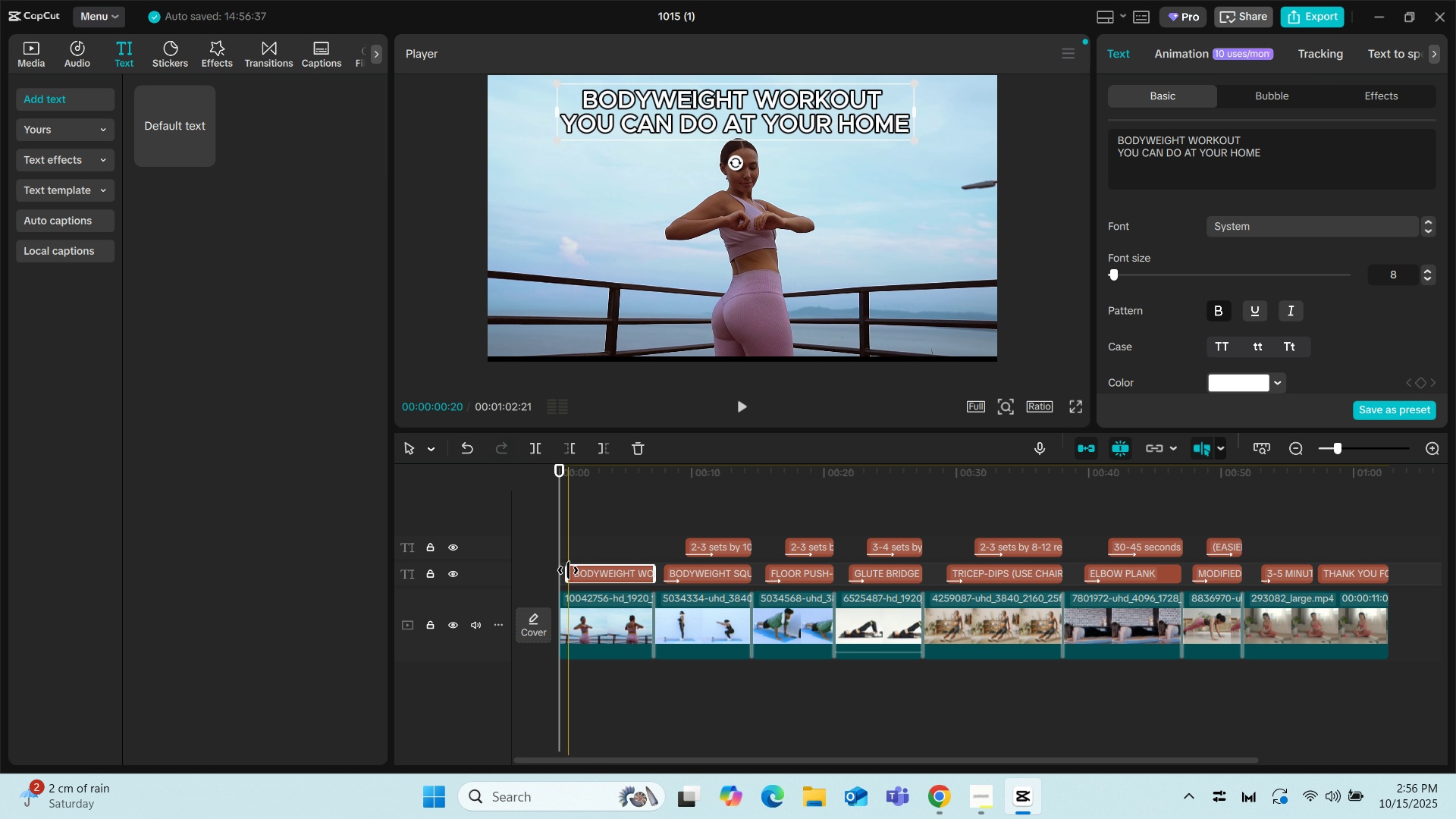 
left_click_drag(start_coordinate=[568, 570], to_coordinate=[582, 570])
 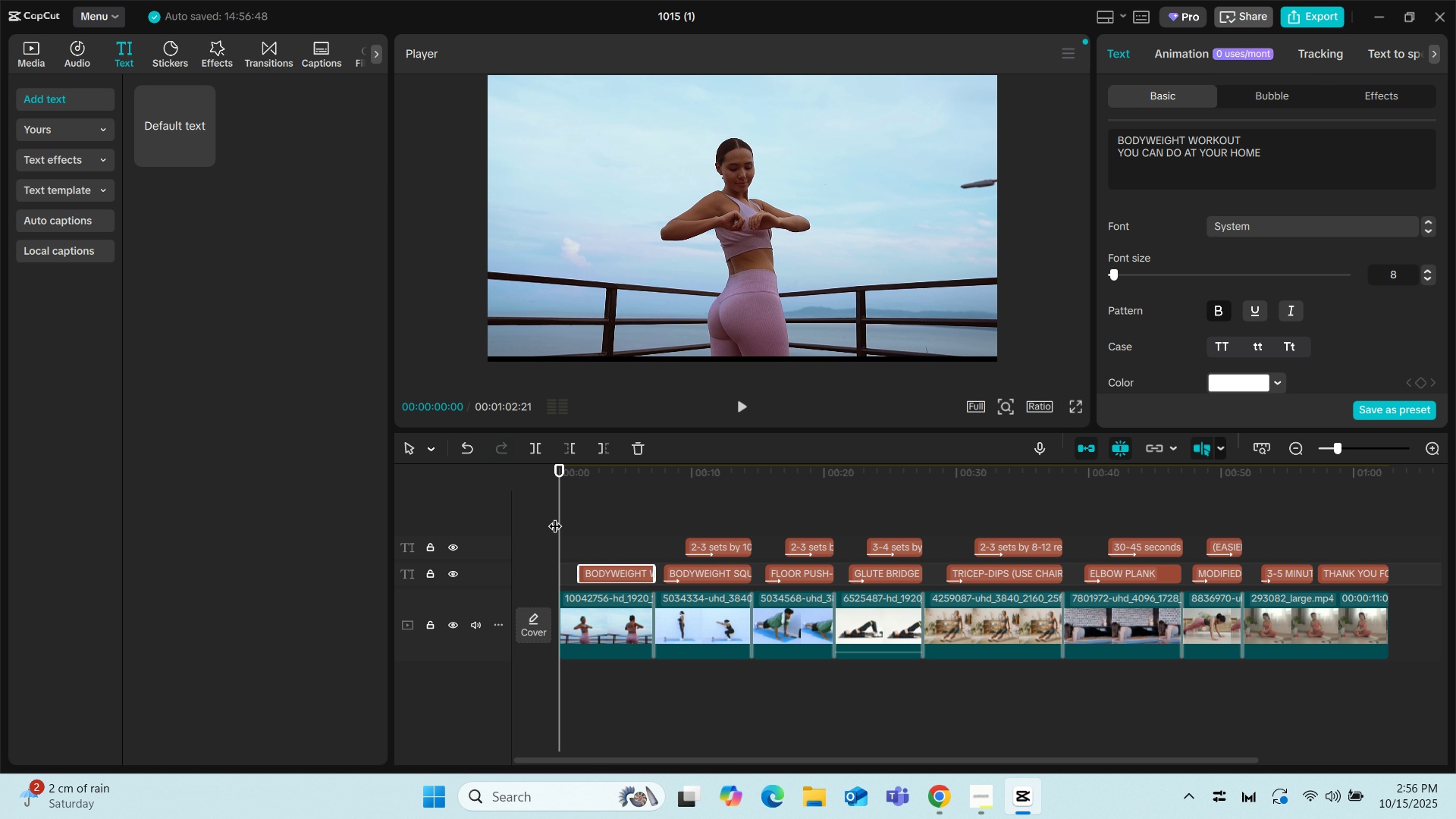 
key(Space)
 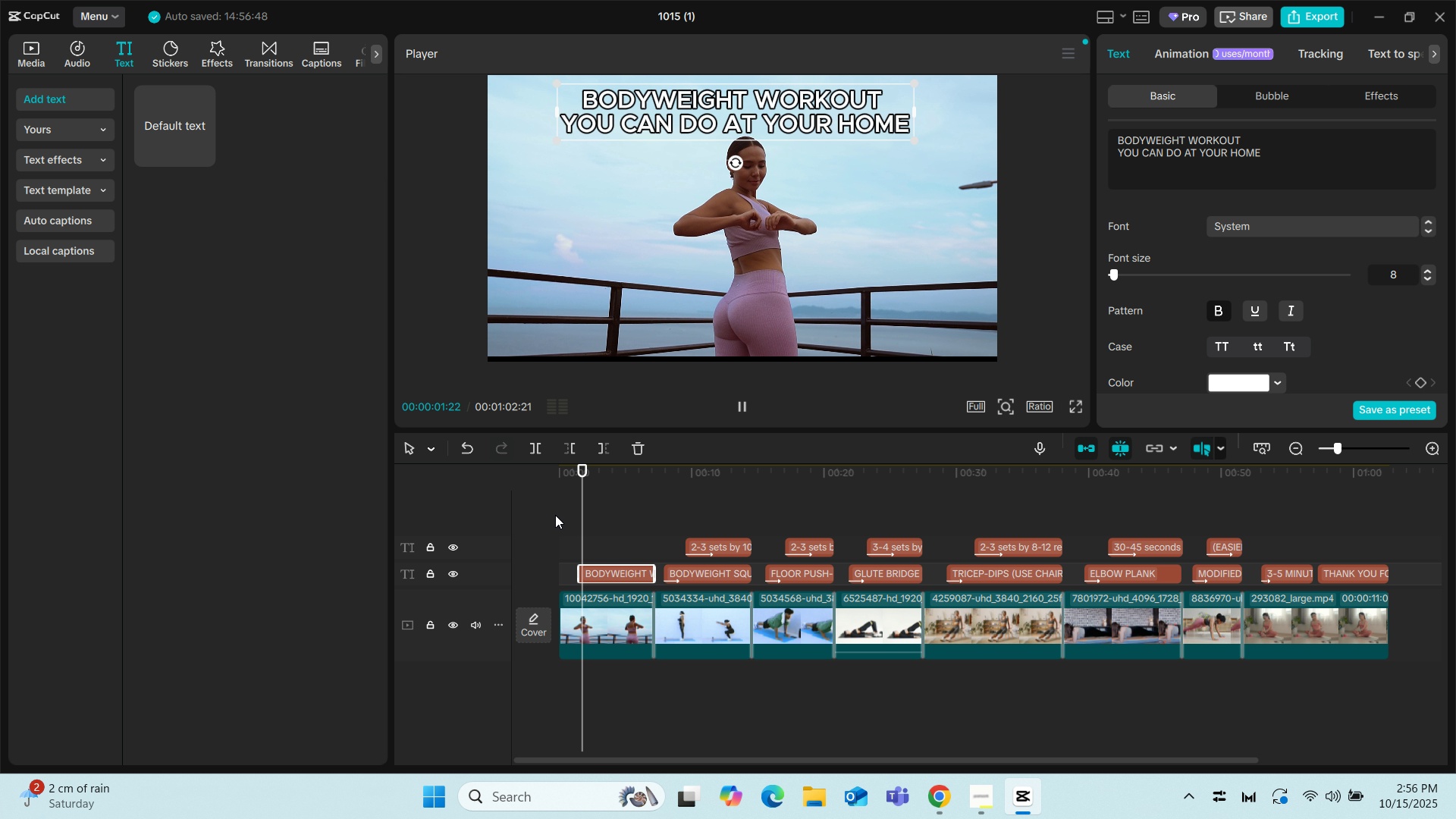 
key(Space)
 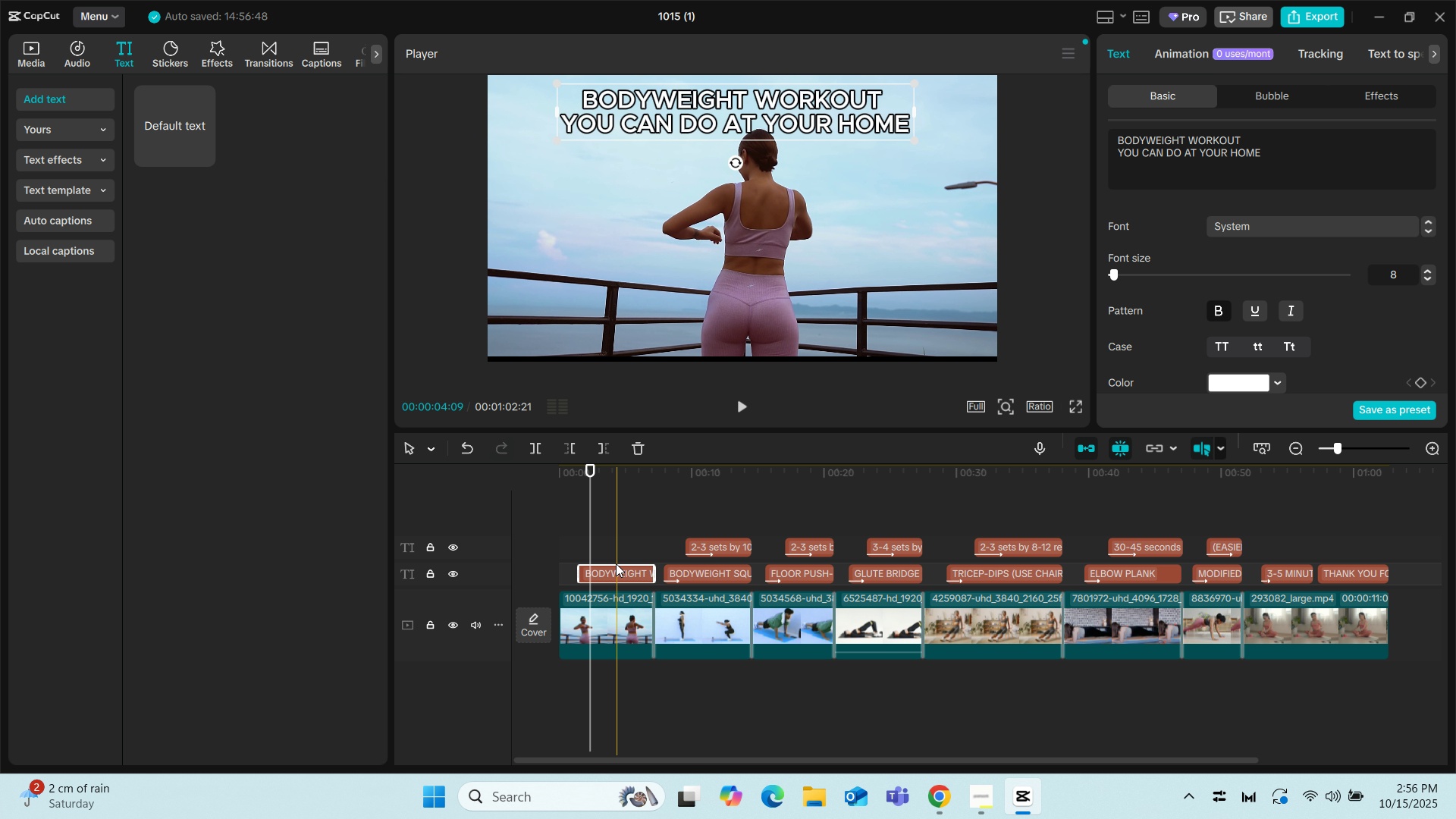 
left_click([616, 563])
 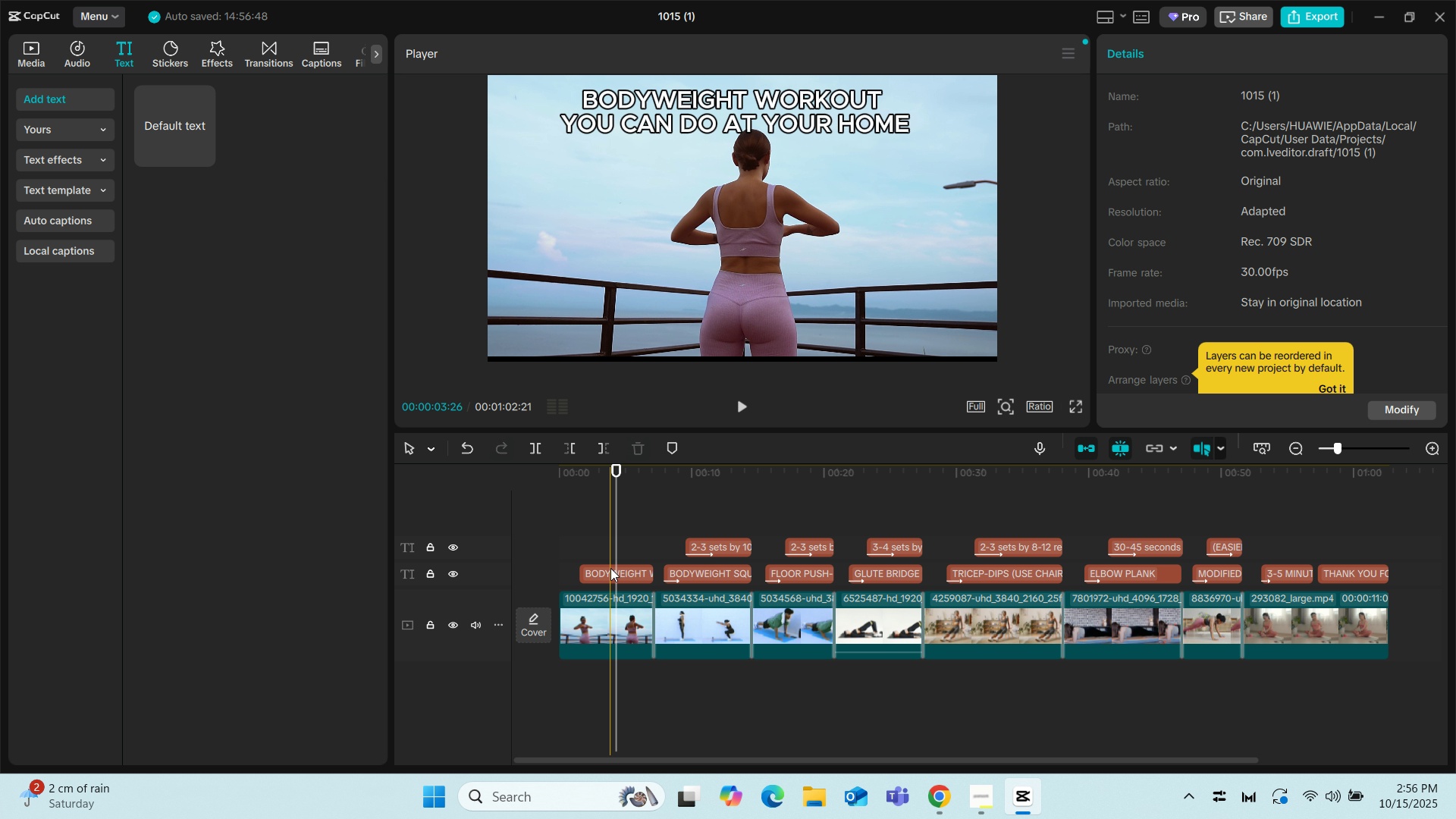 
left_click([610, 568])
 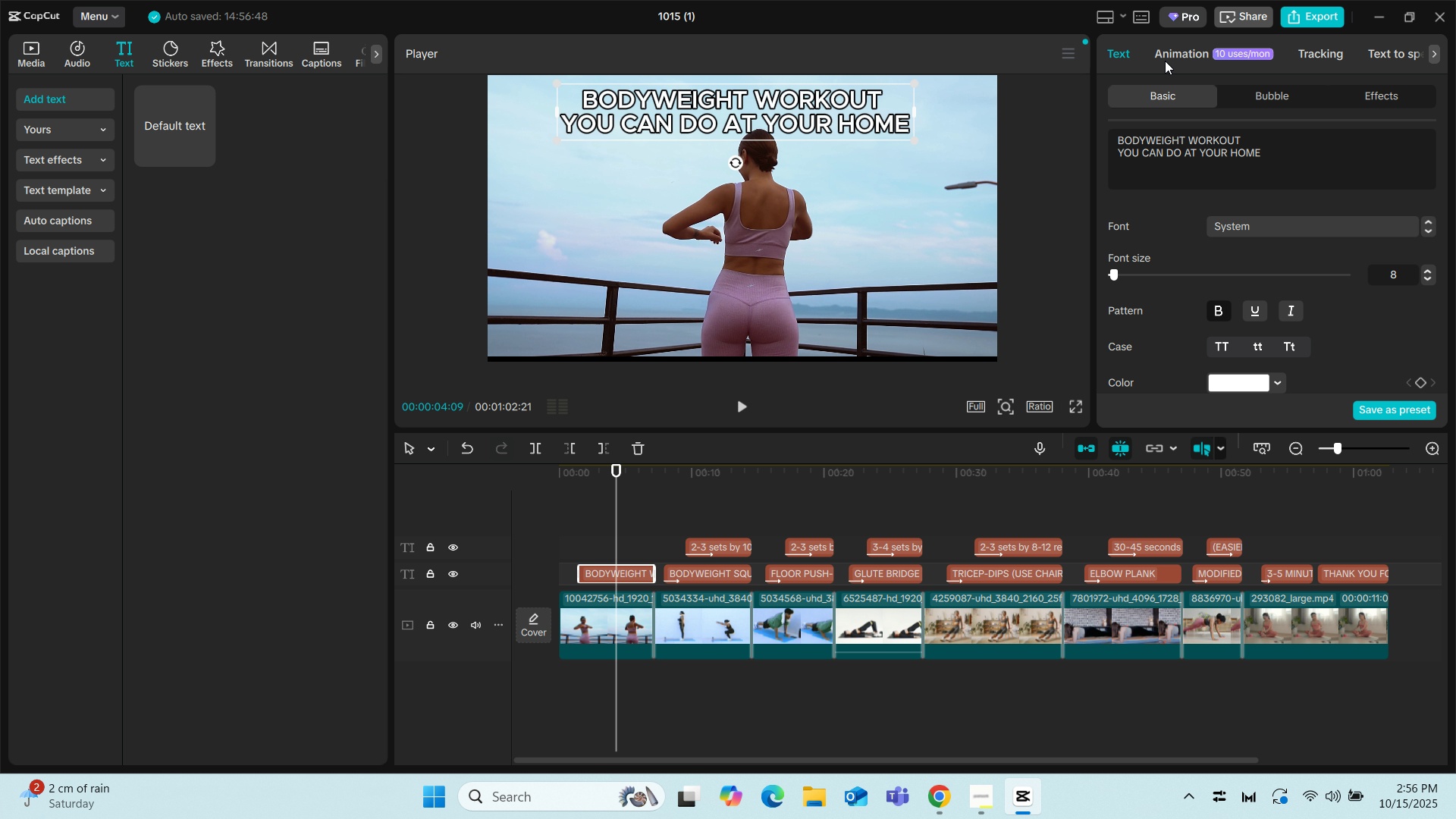 
left_click([1170, 58])
 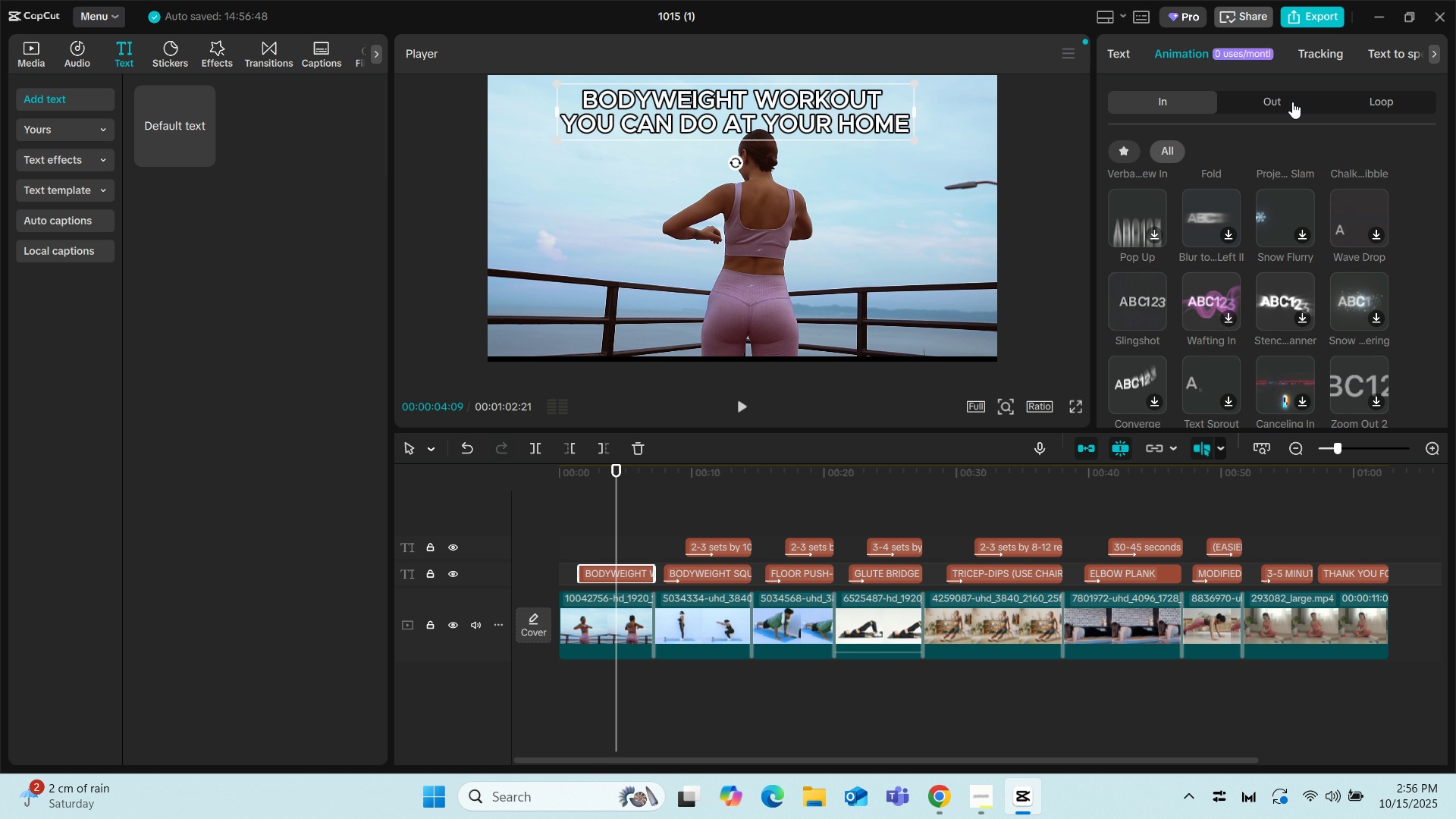 
left_click([1292, 102])
 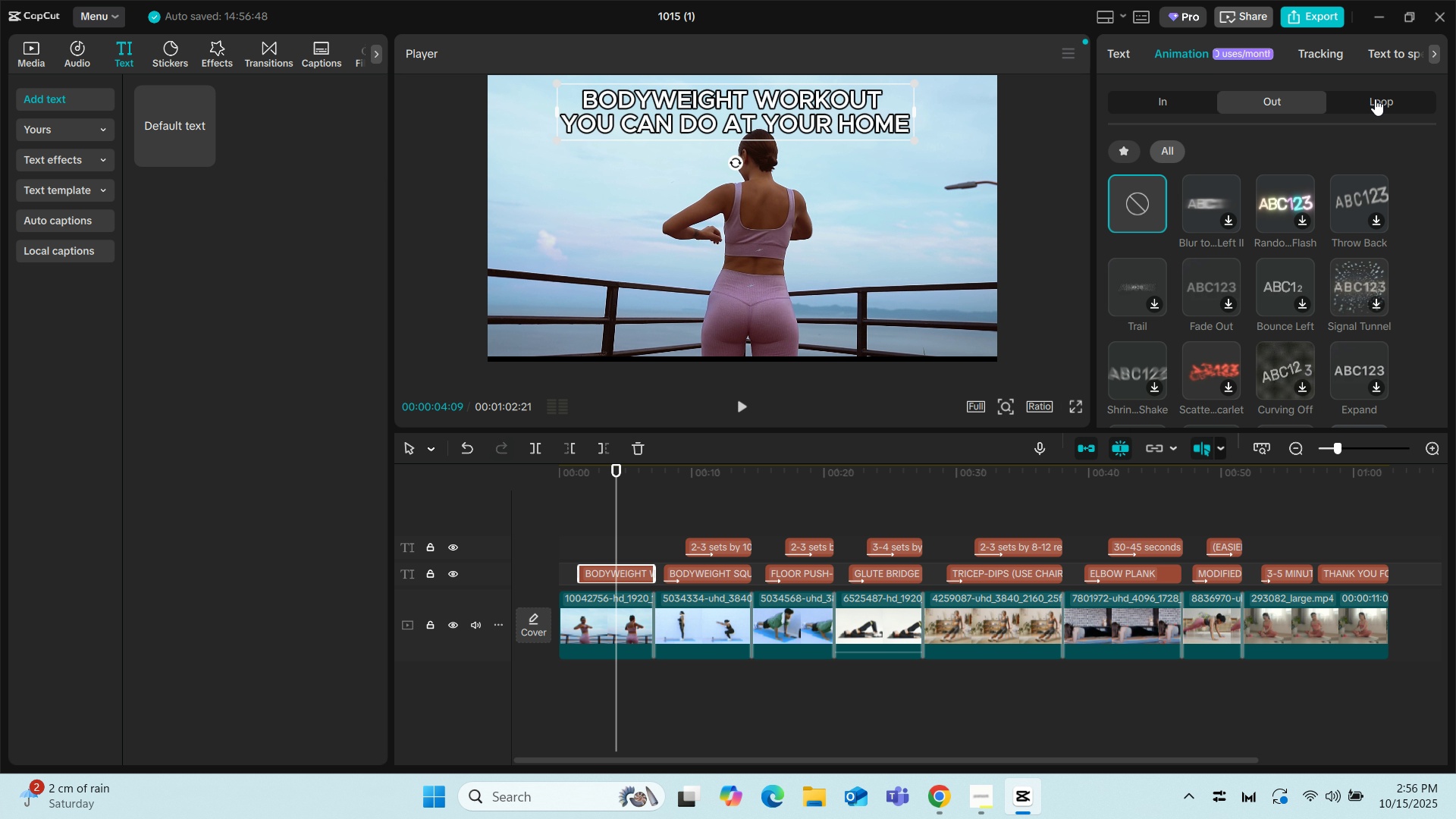 
left_click([1375, 99])
 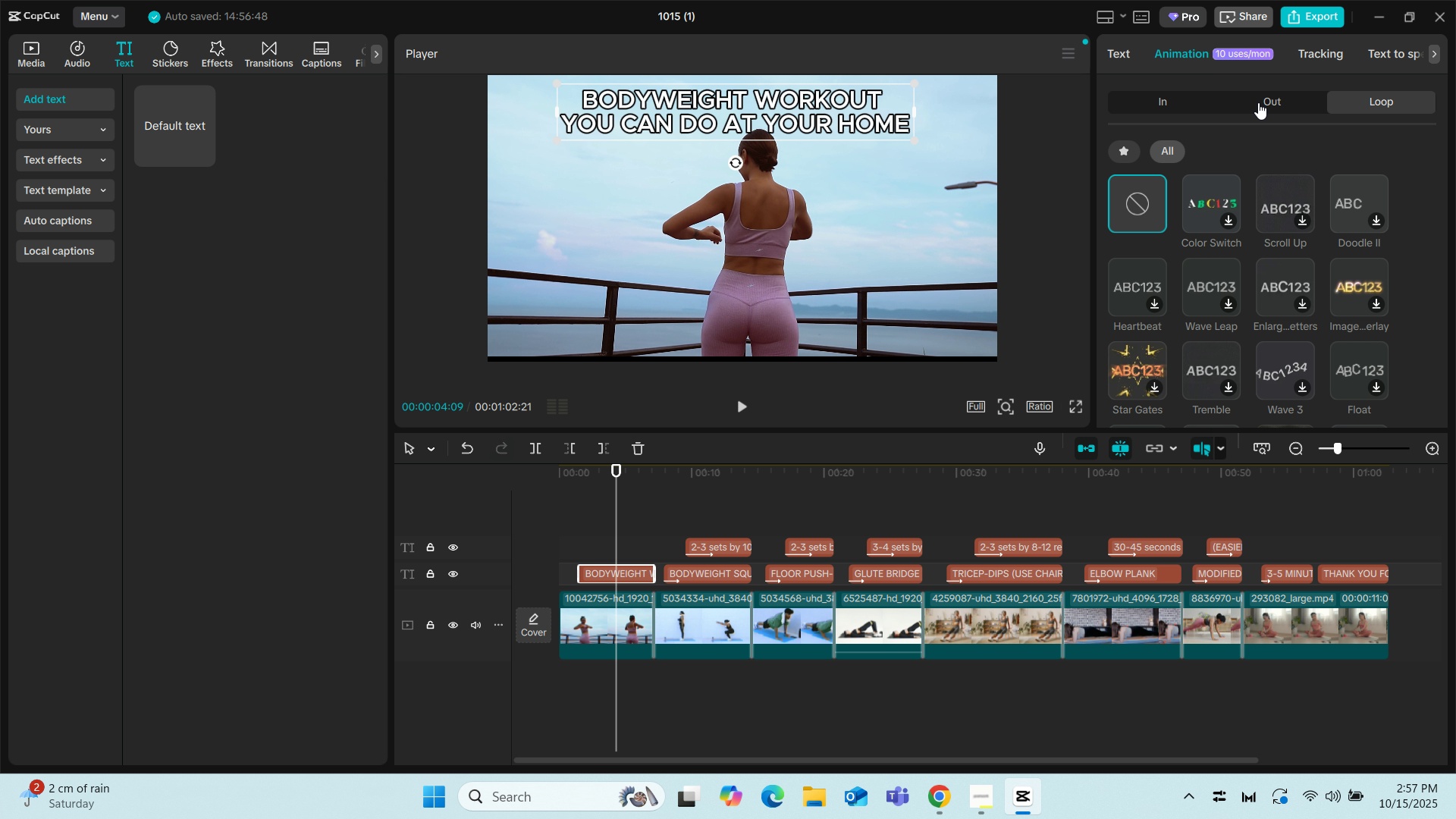 
left_click([1258, 102])
 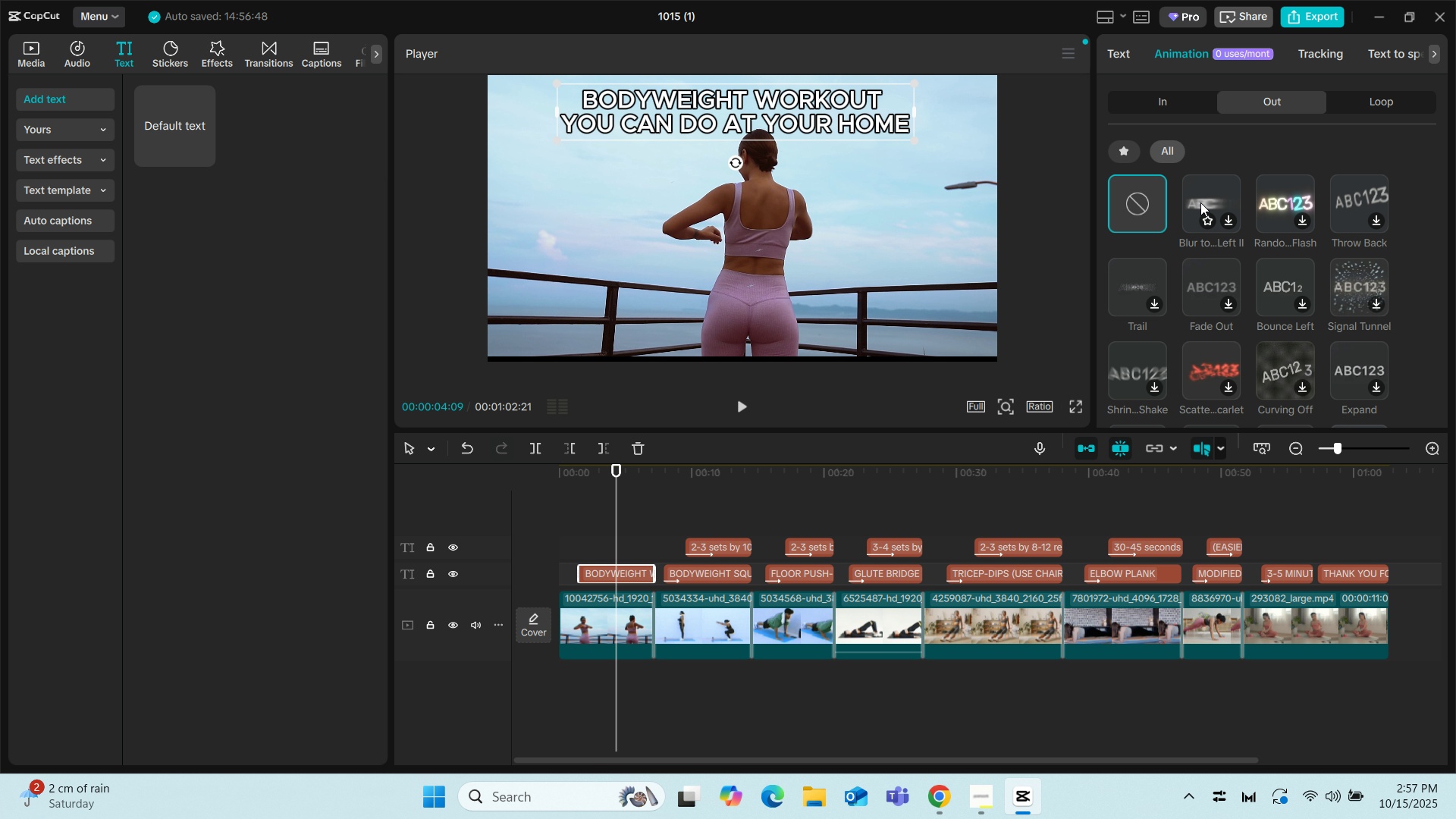 
wait(5.04)
 